 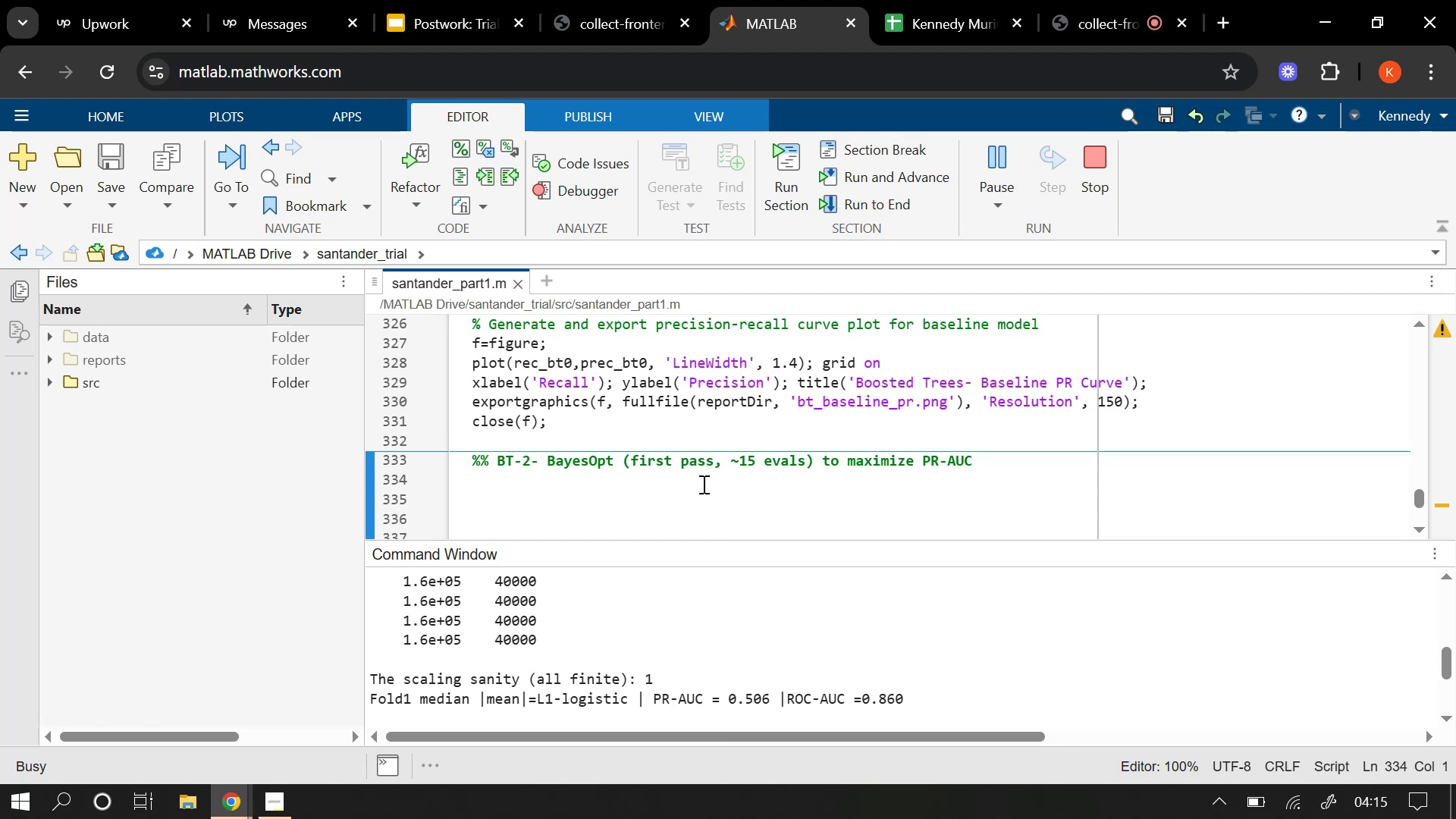 
type(rng)
key(Backspace)
key(Backspace)
key(Backspace)
type(RNG*)
key(Backspace)
type((43)
 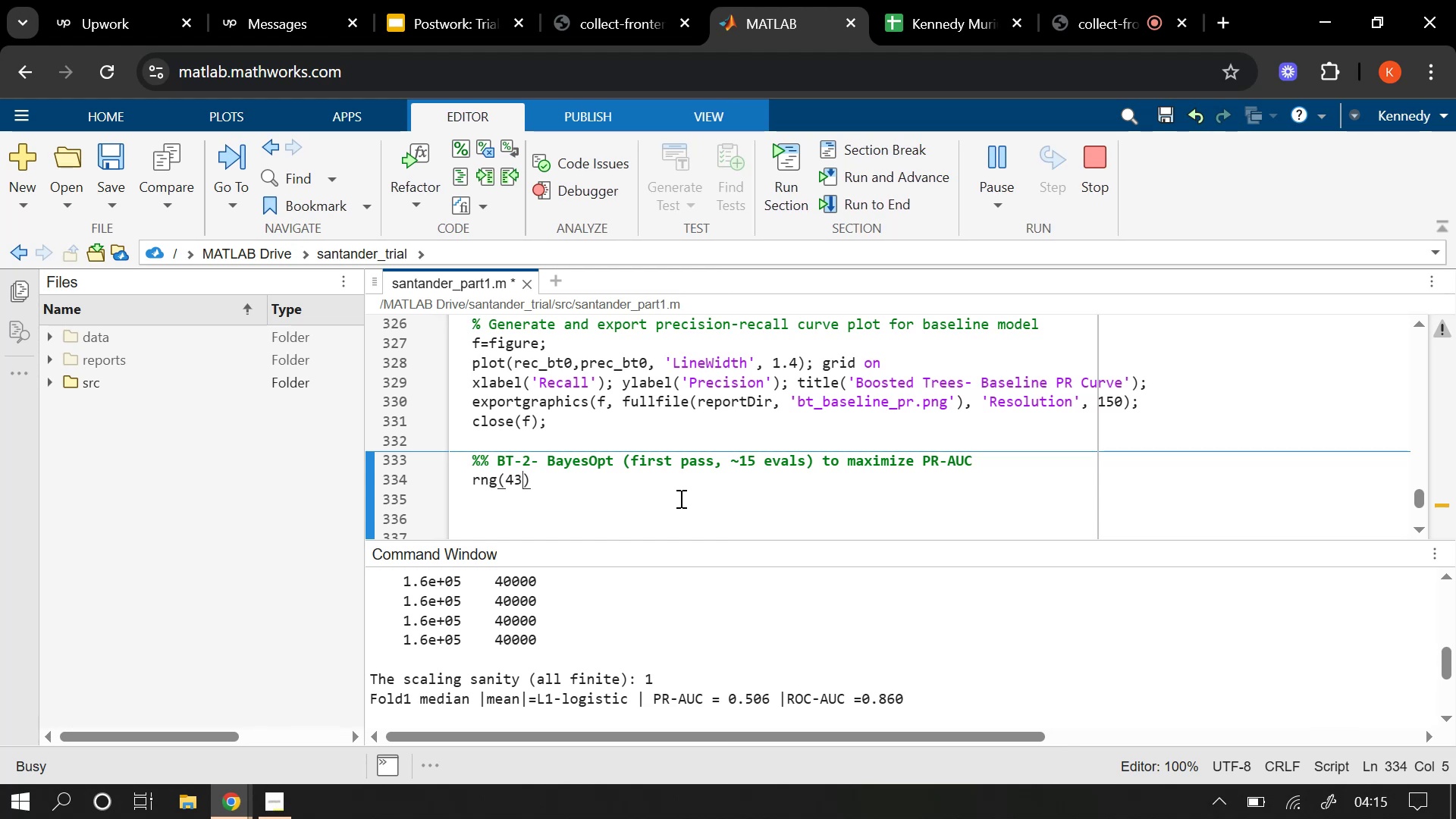 
key(ArrowRight)
 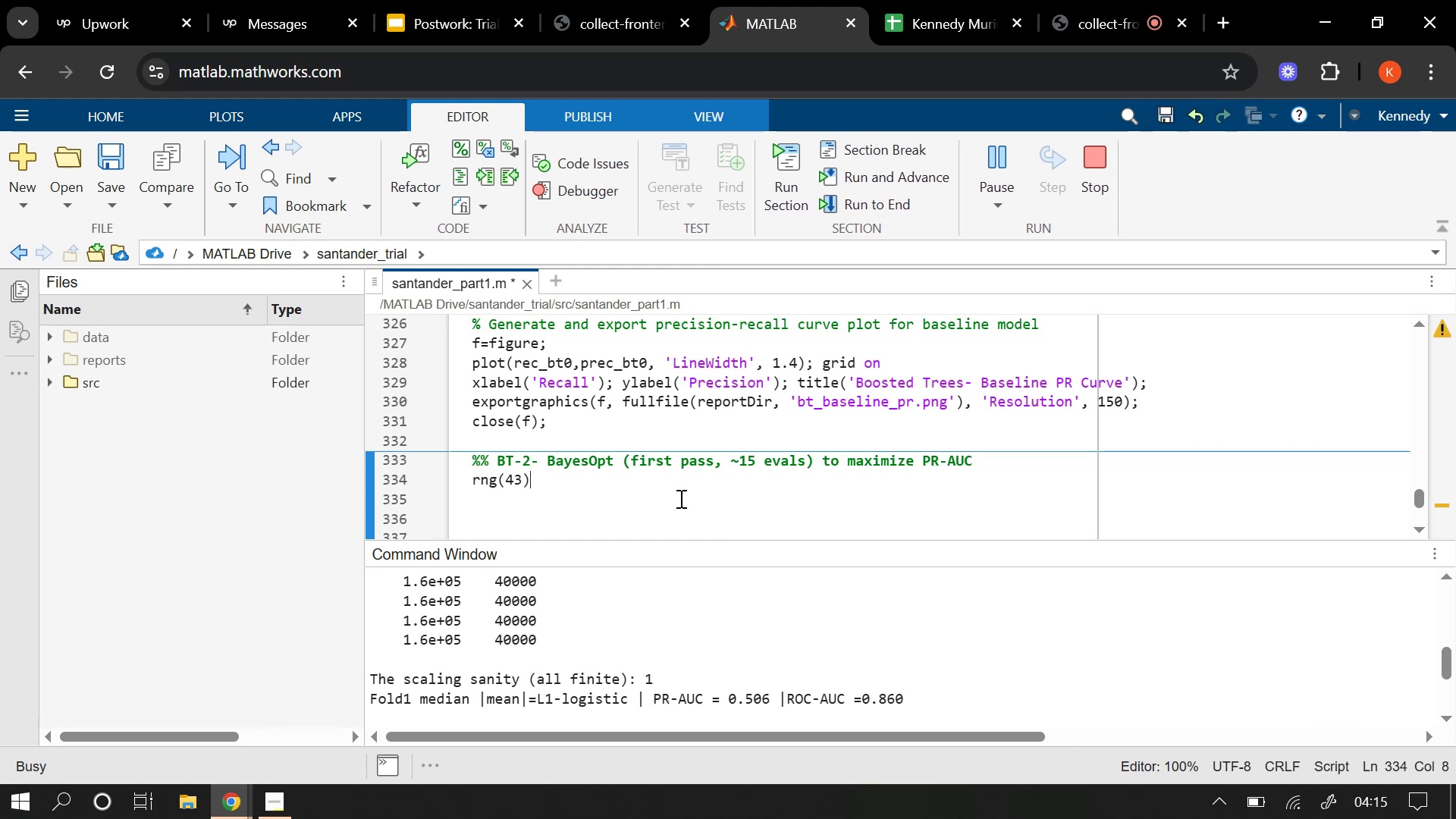 
key(Semicolon)
 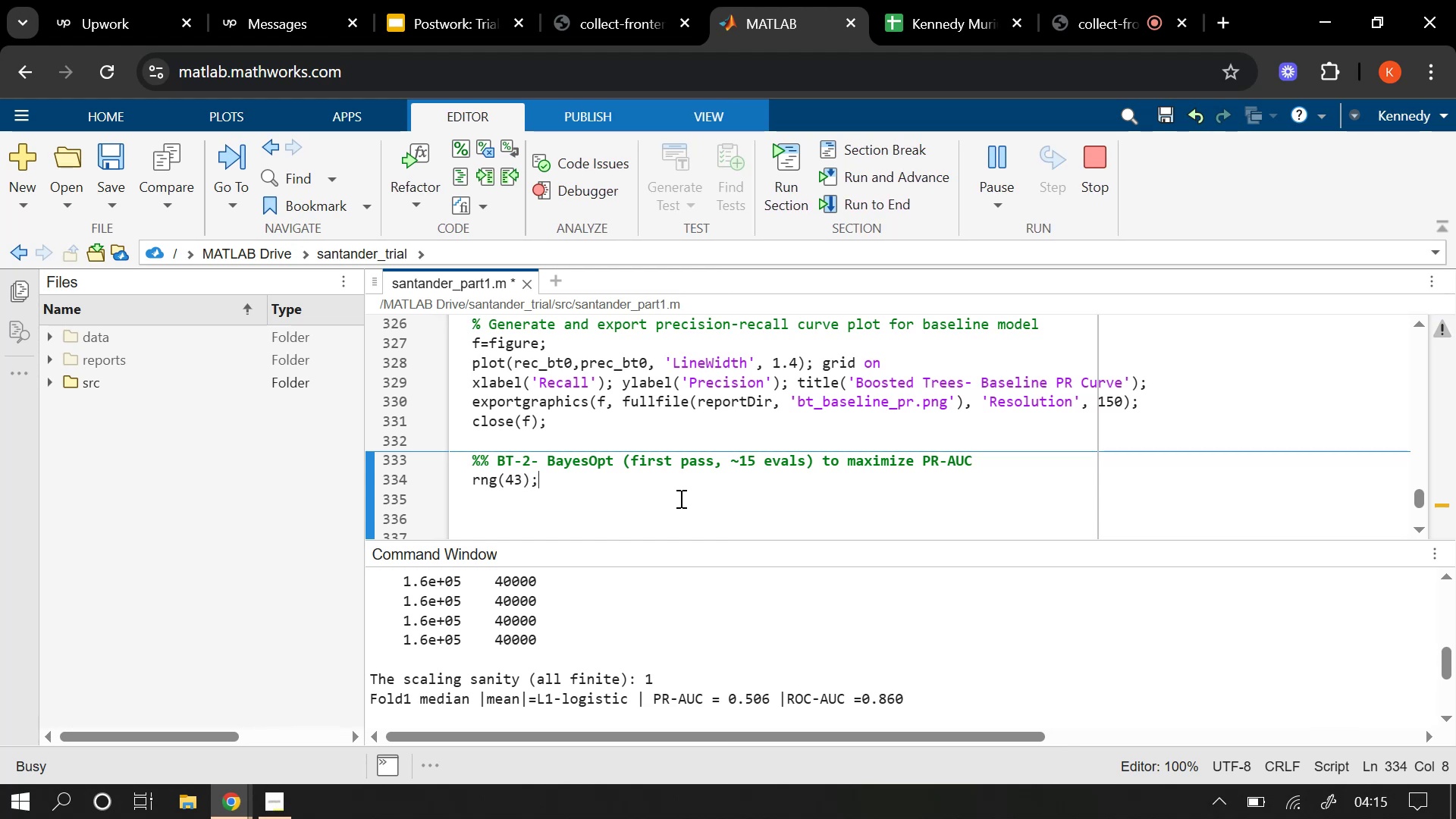 
key(Enter)
 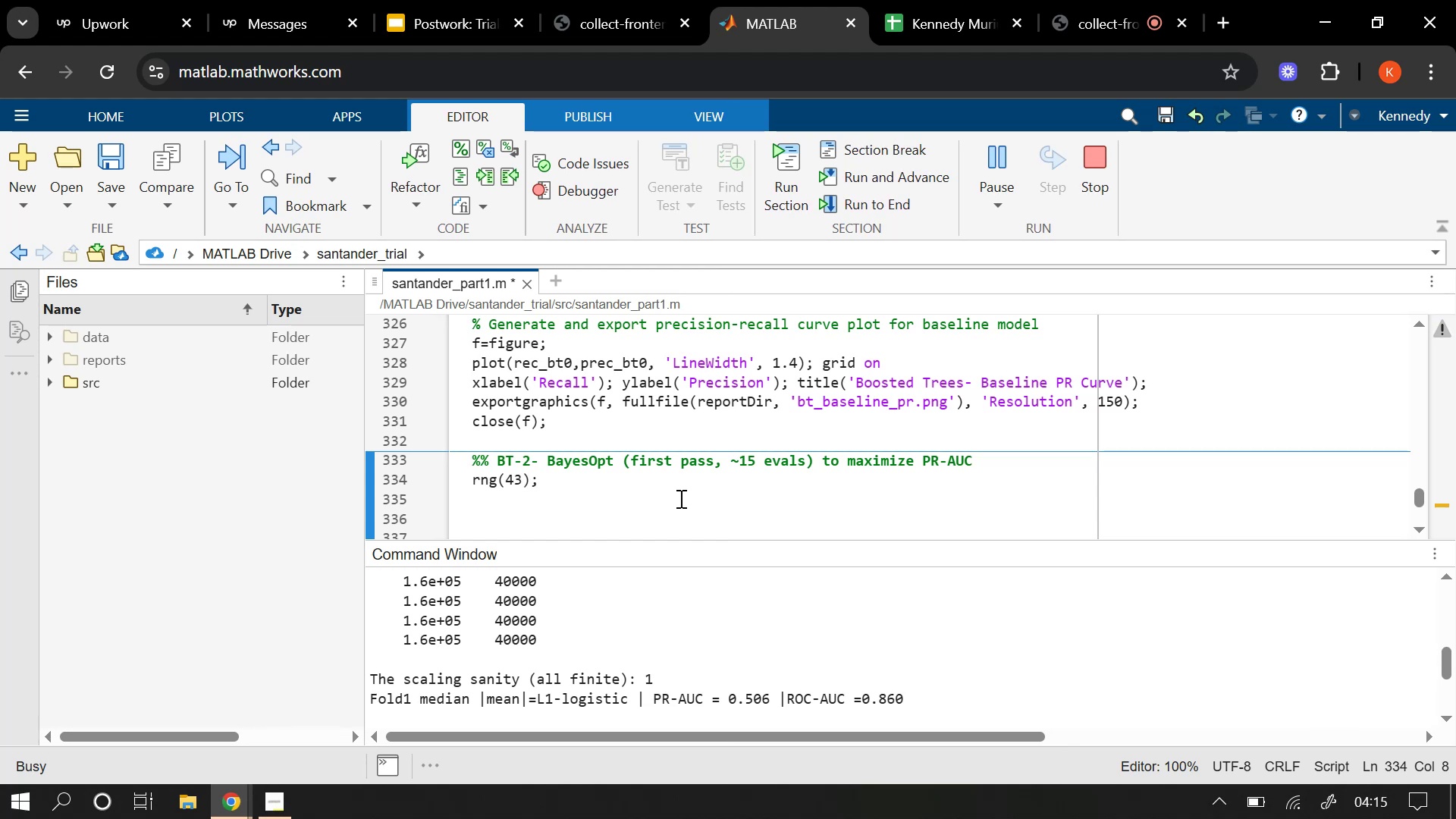 
key(Enter)
 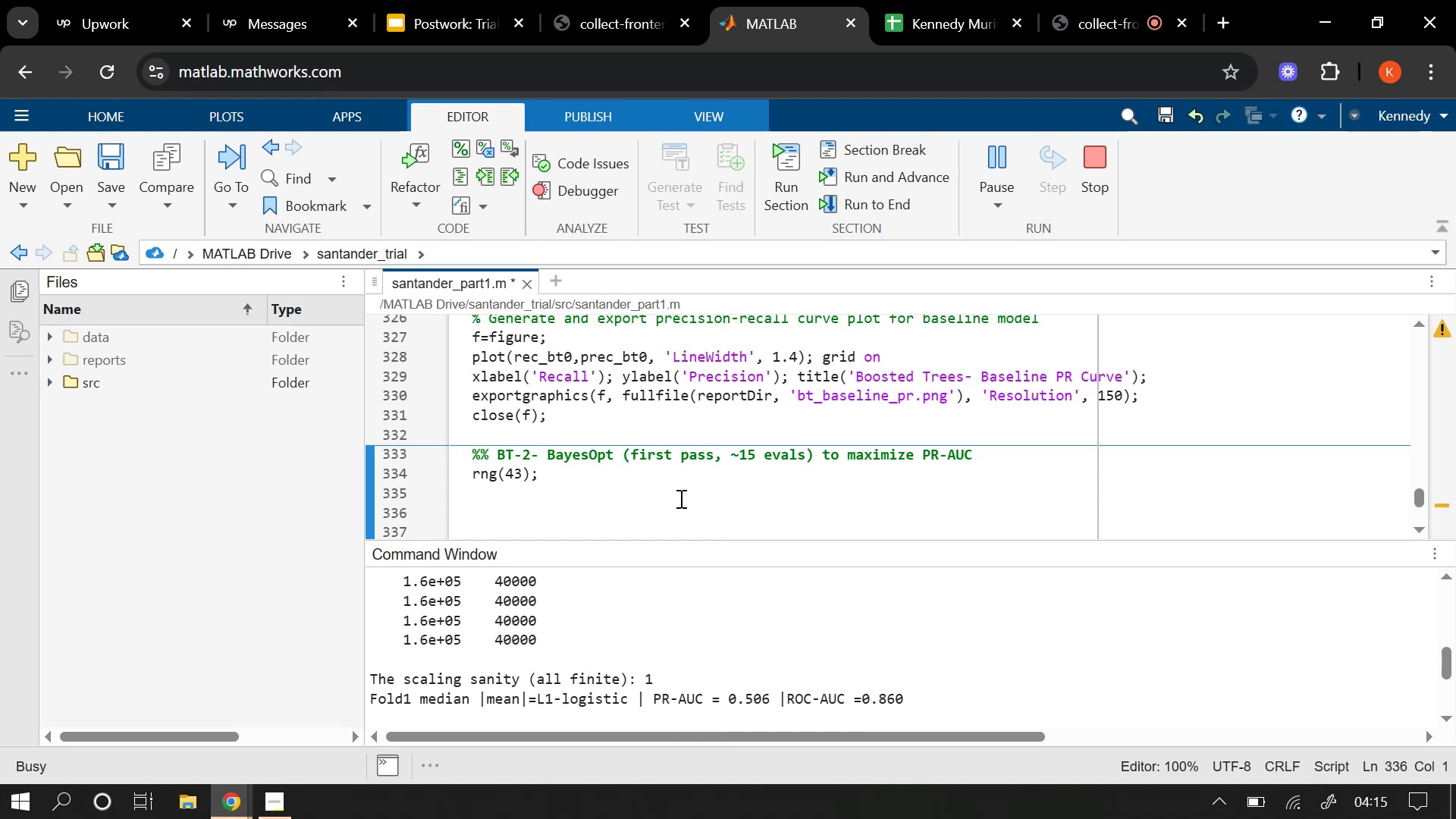 
type(VARSM= [)
 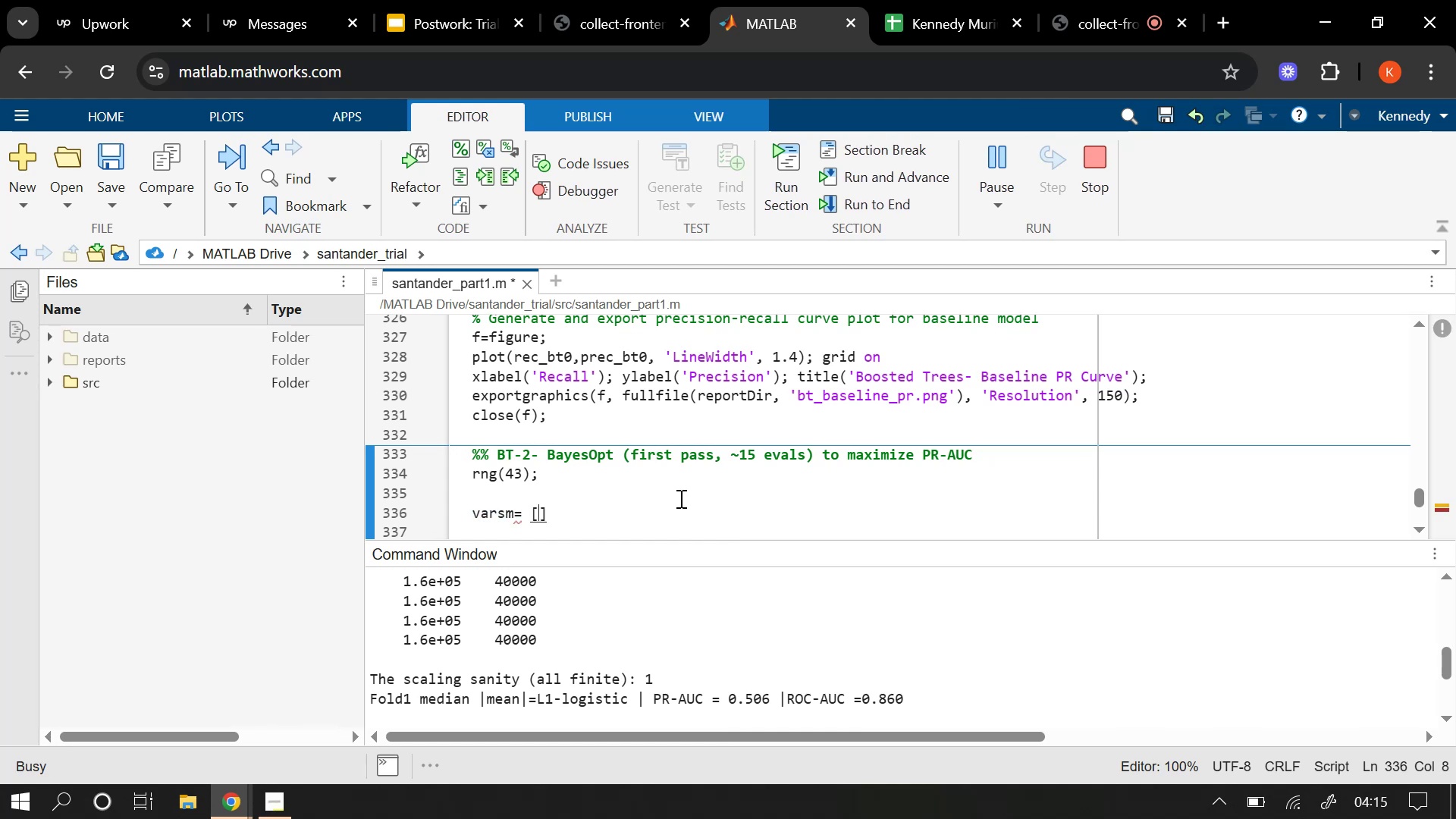 
key(Enter)
 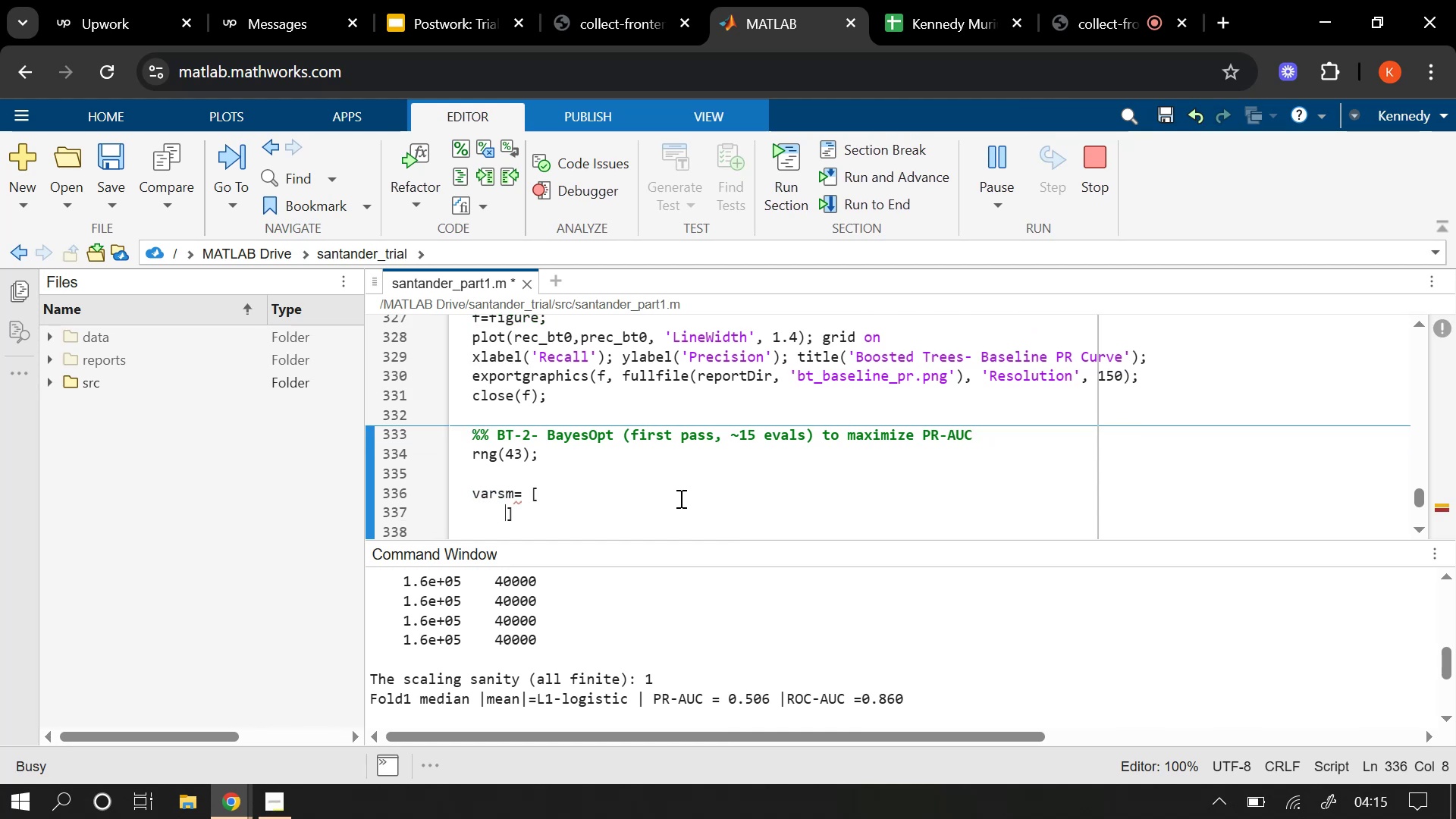 
key(Enter)
 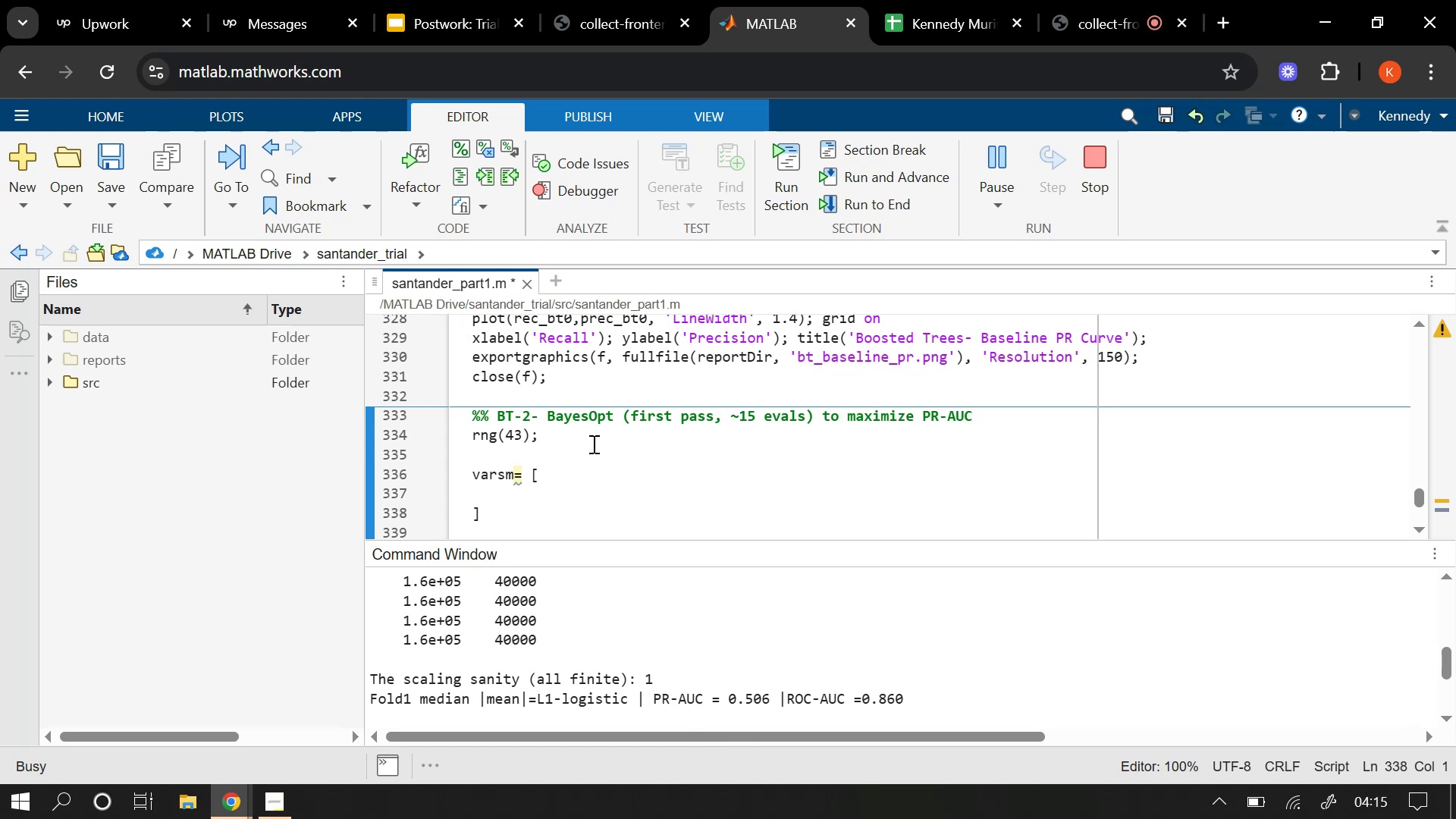 
left_click([513, 479])
 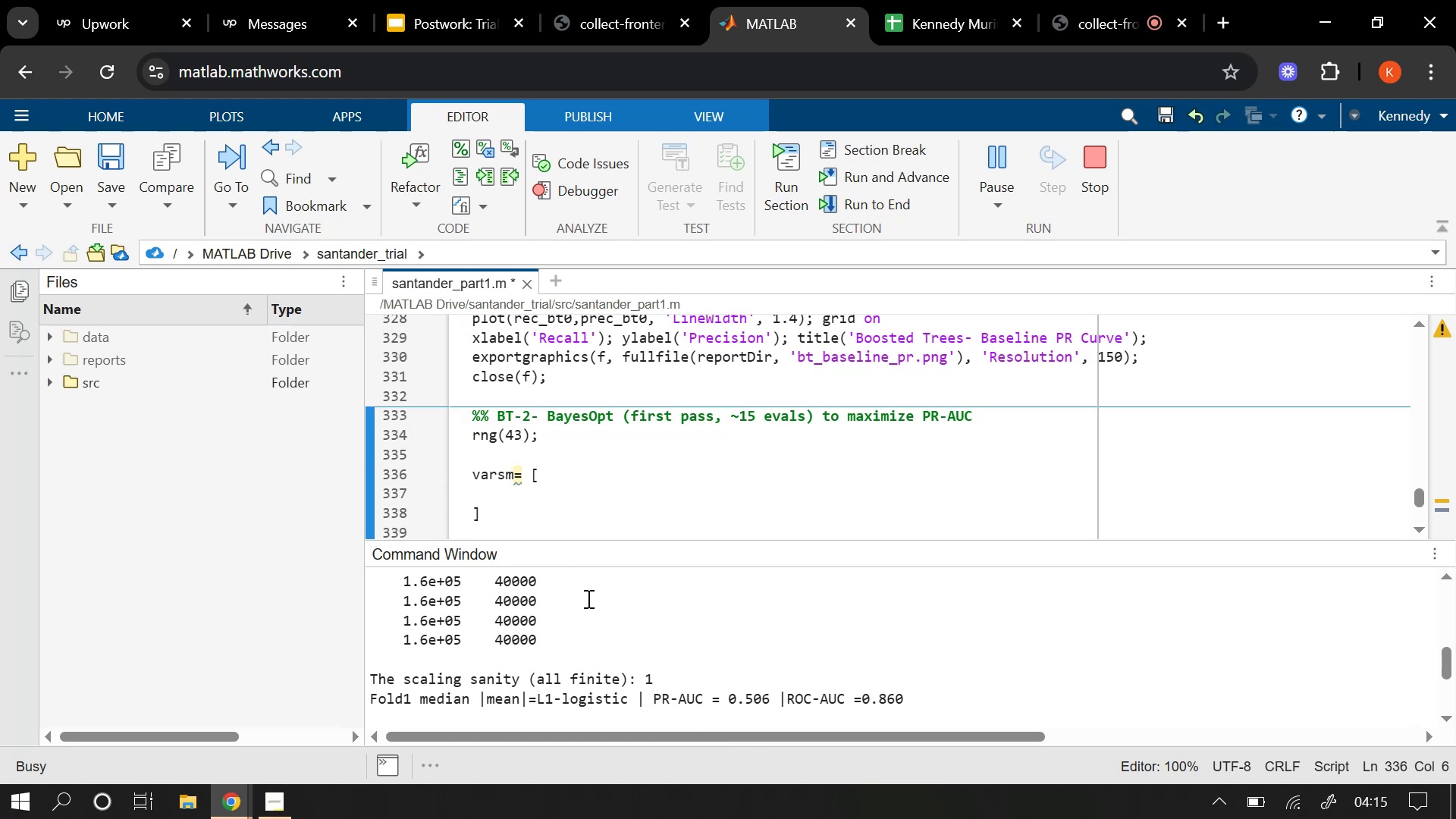 
key(Backspace)
 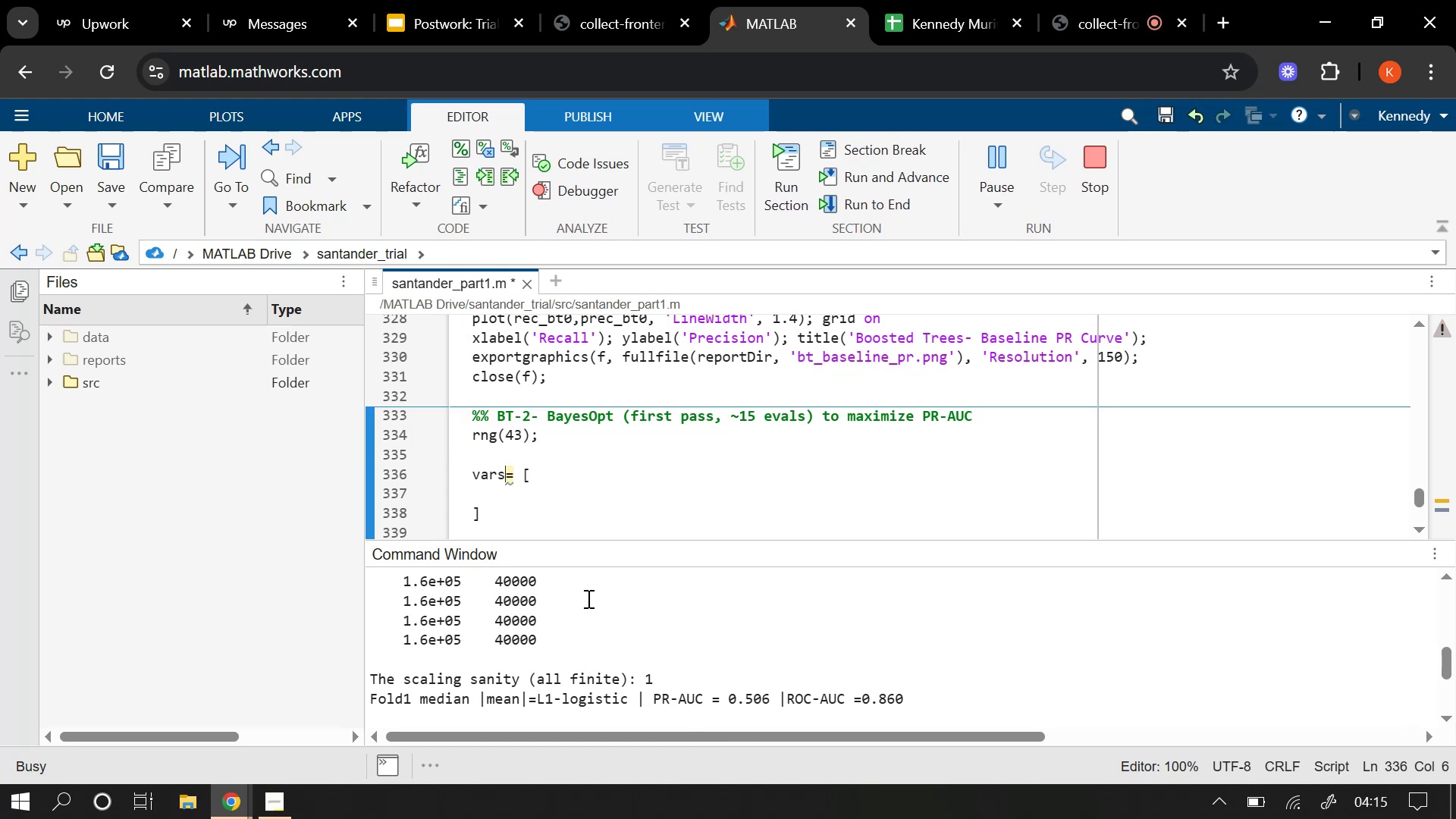 
key(Space)
 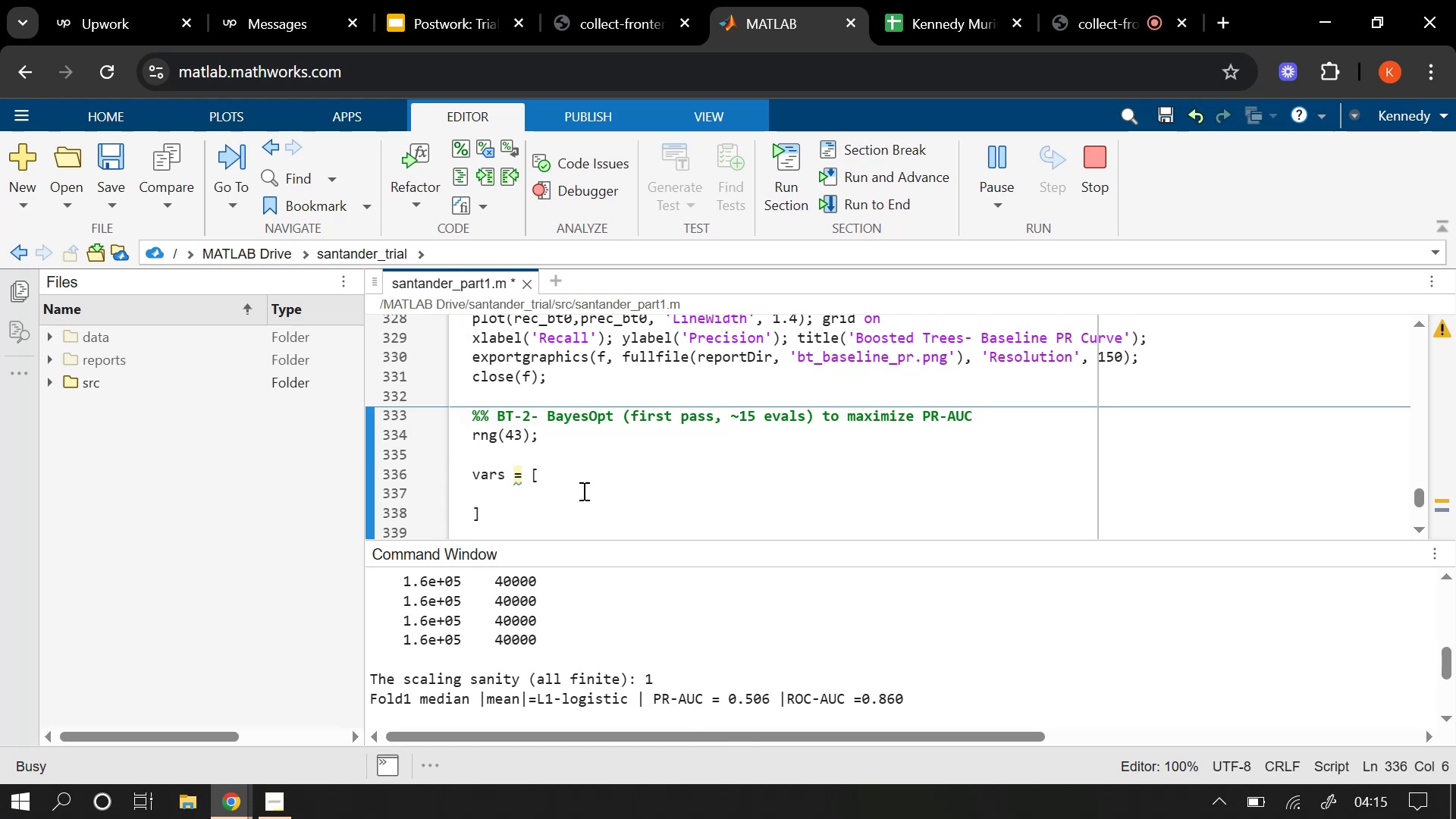 
left_click([582, 460])
 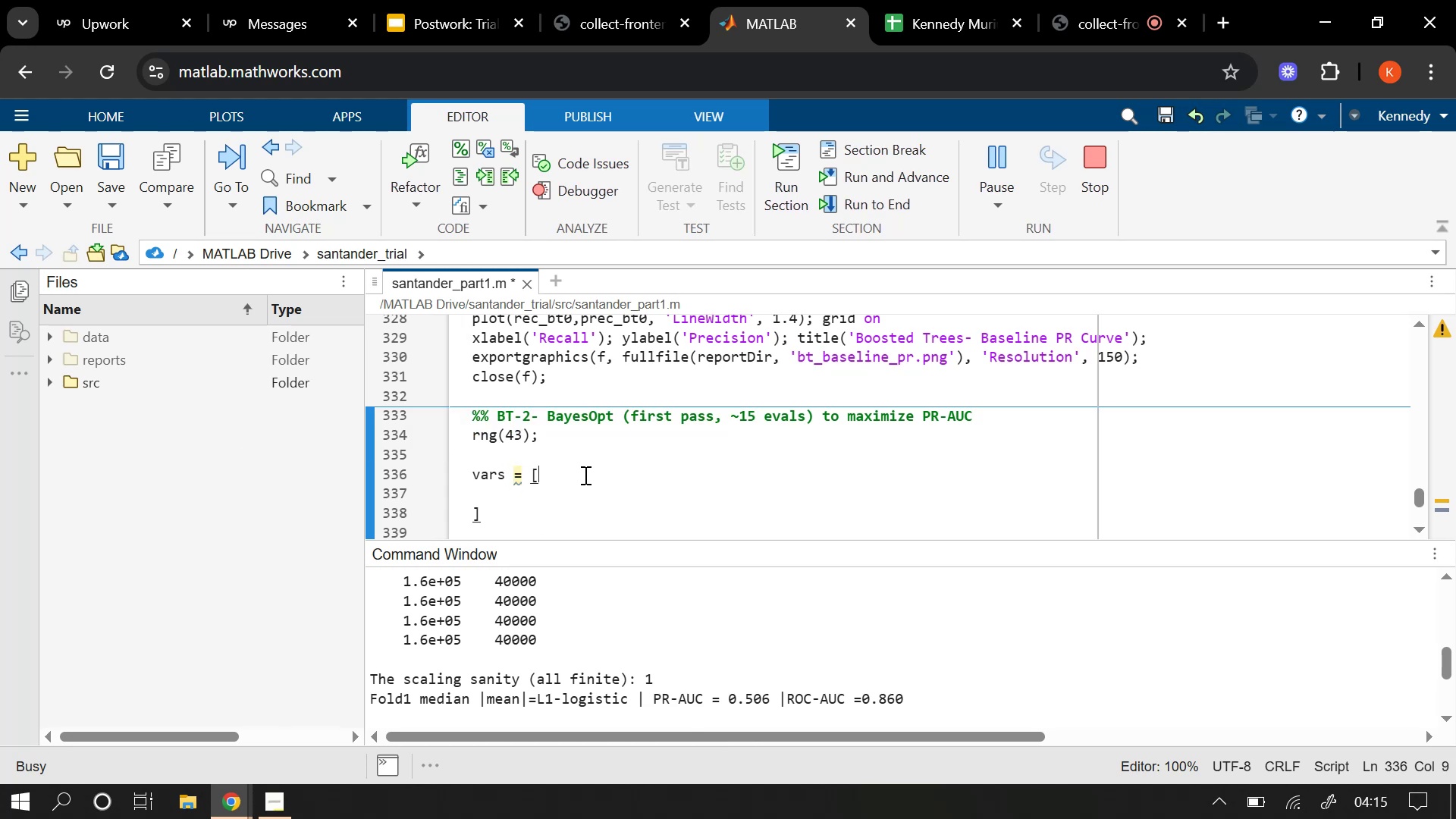 
key(Enter)
 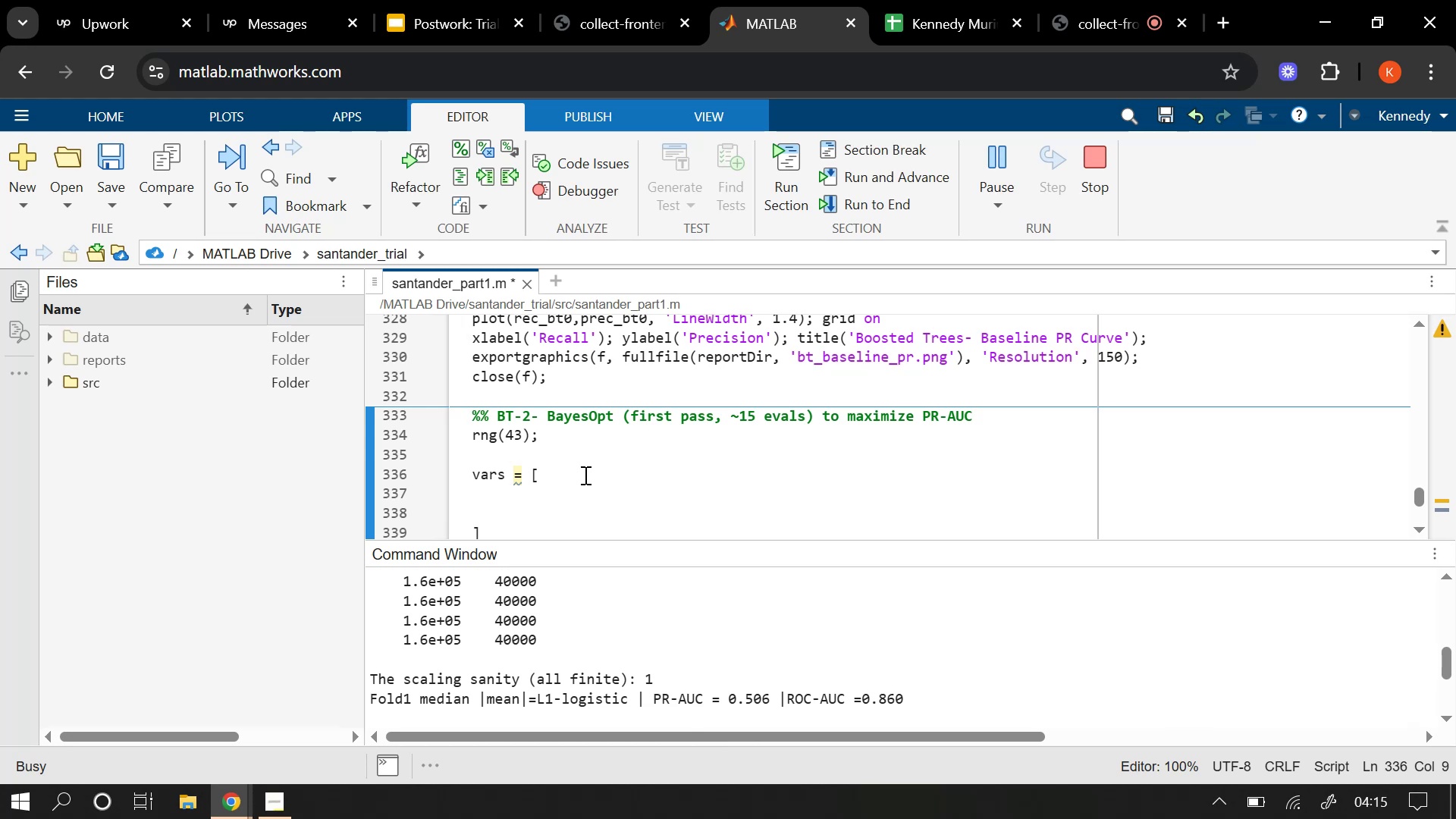 
type(optimizableVariable('NumTrees)
 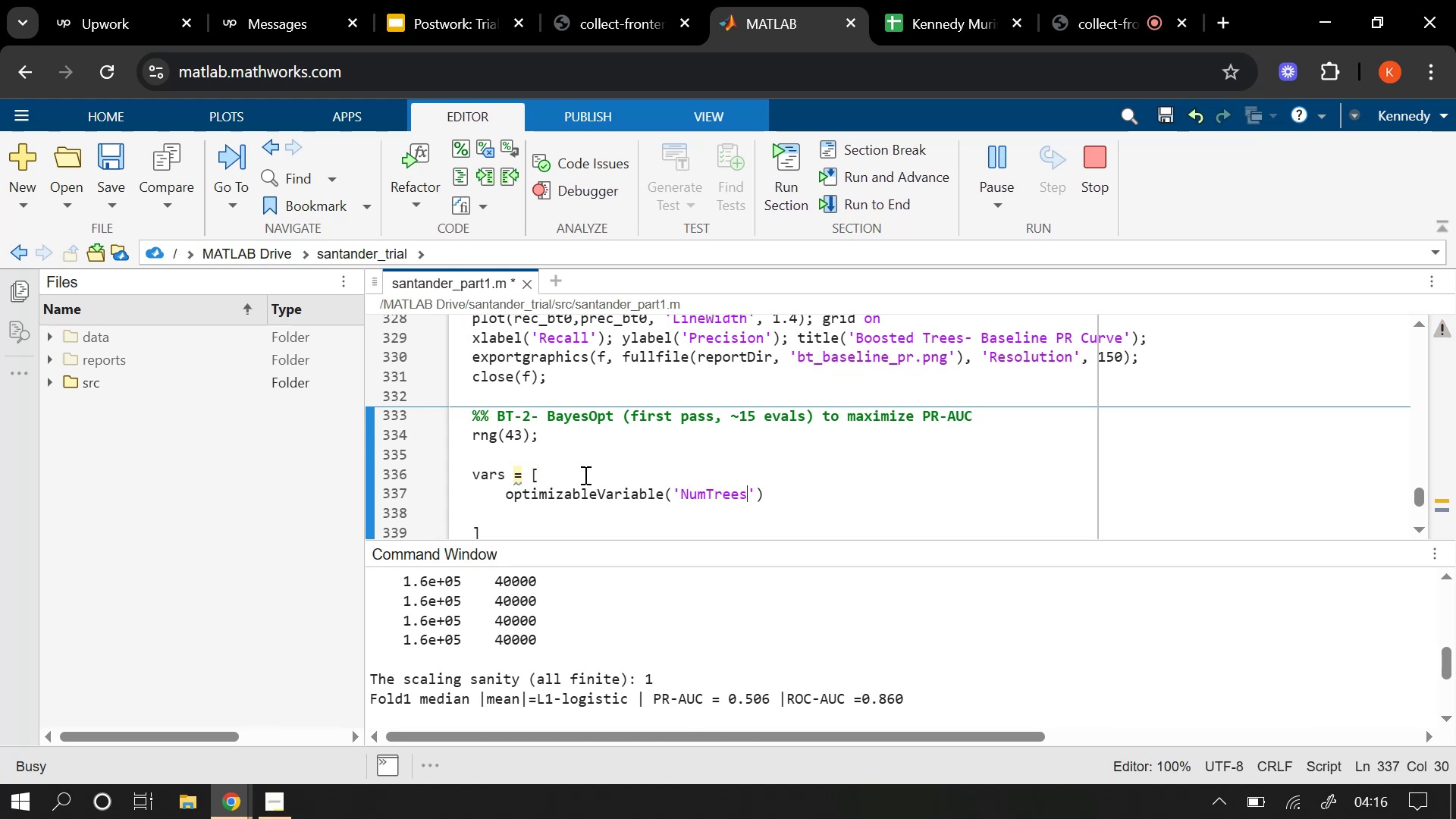 
key(ArrowRight)
 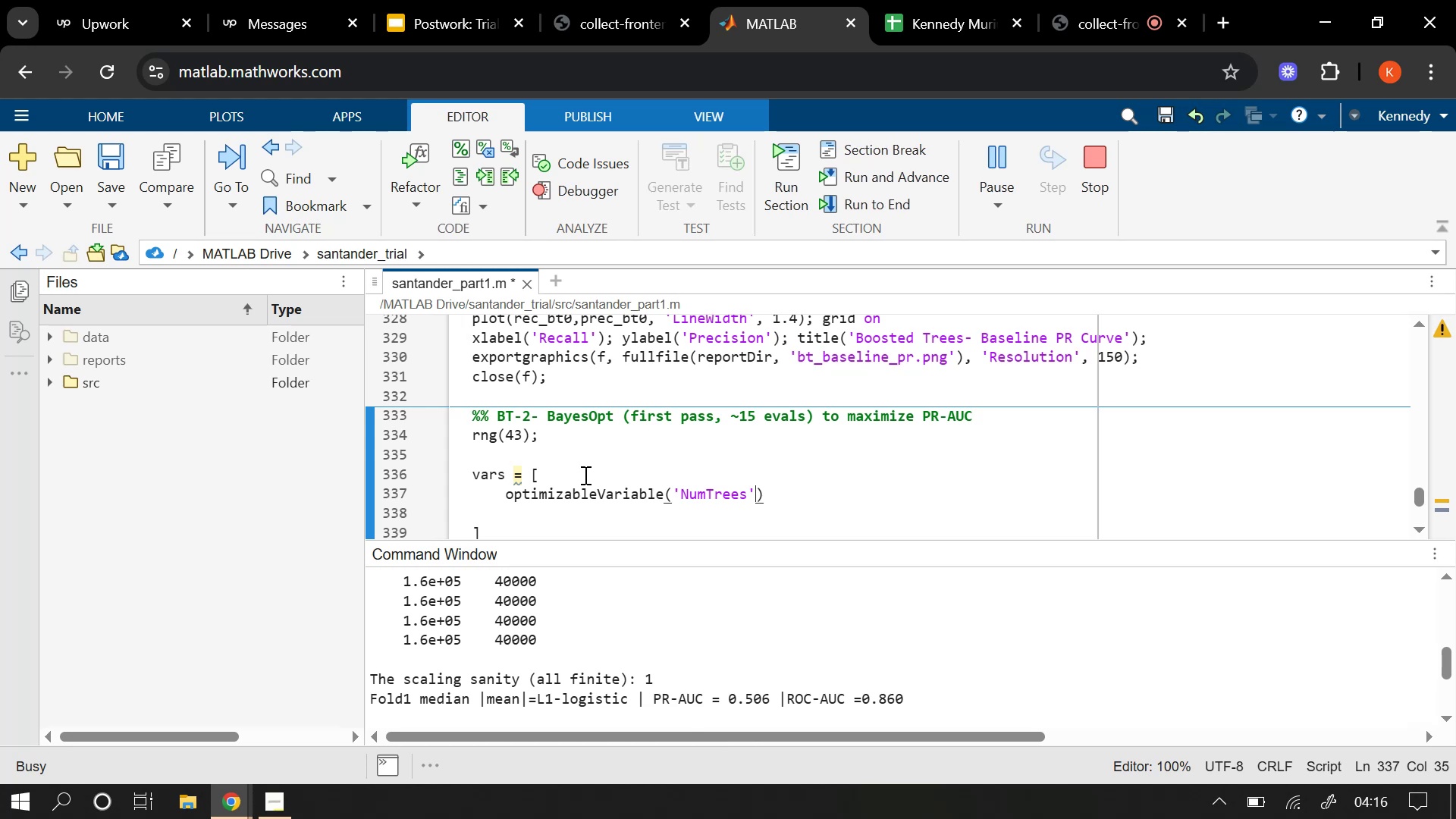 
type(,[60,300)
 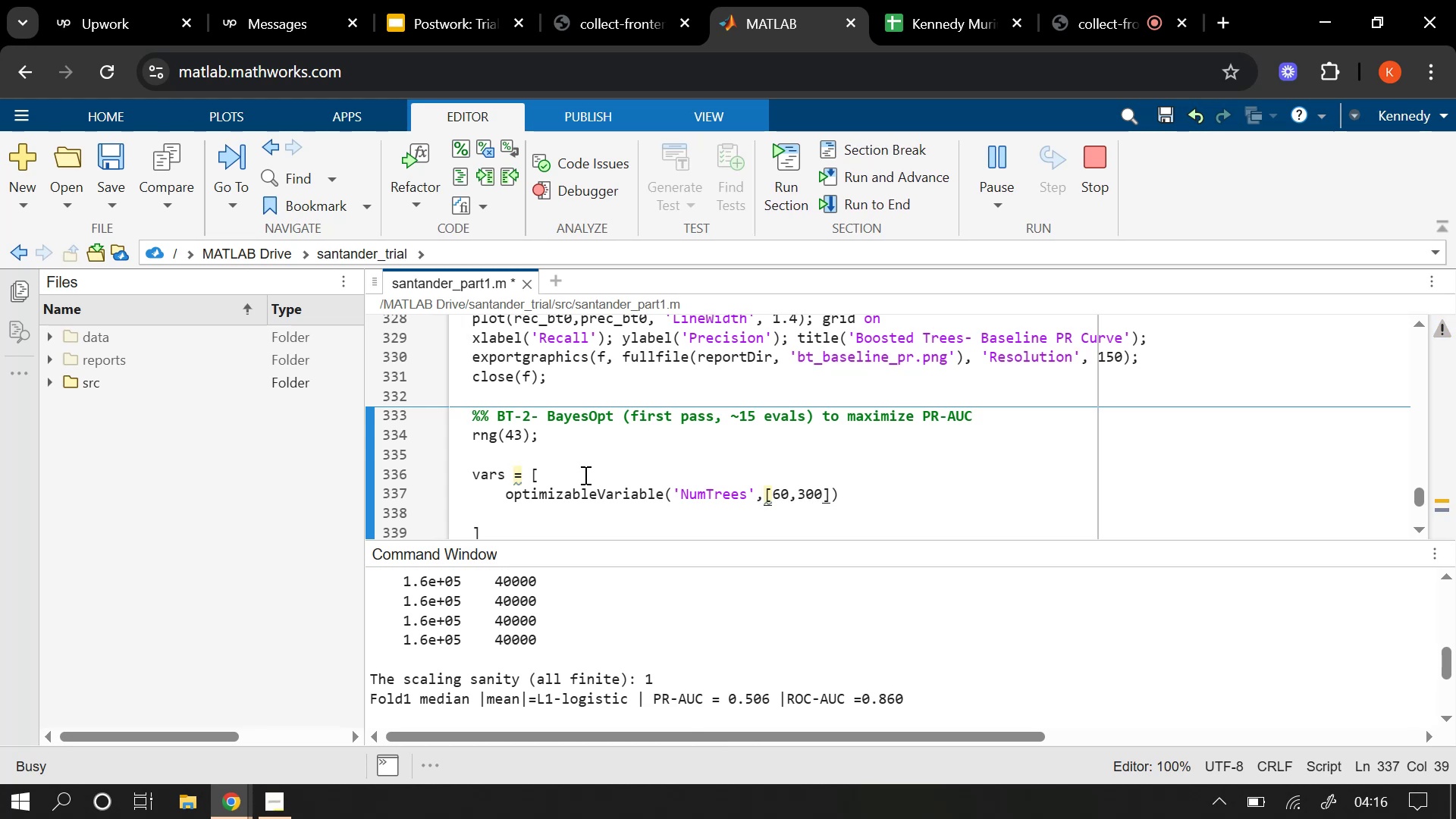 
key(ArrowRight)
 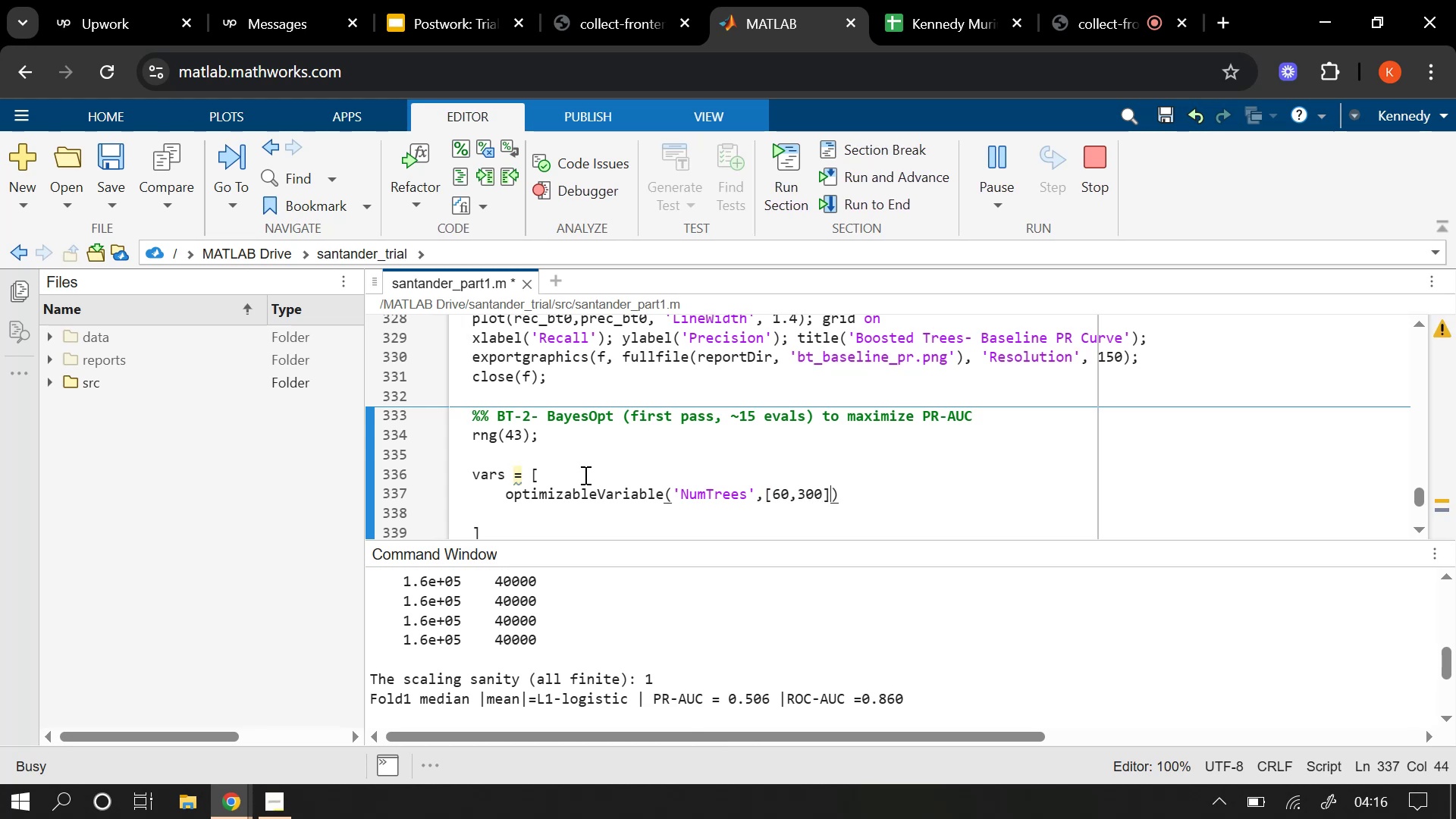 
key(ArrowRight)
 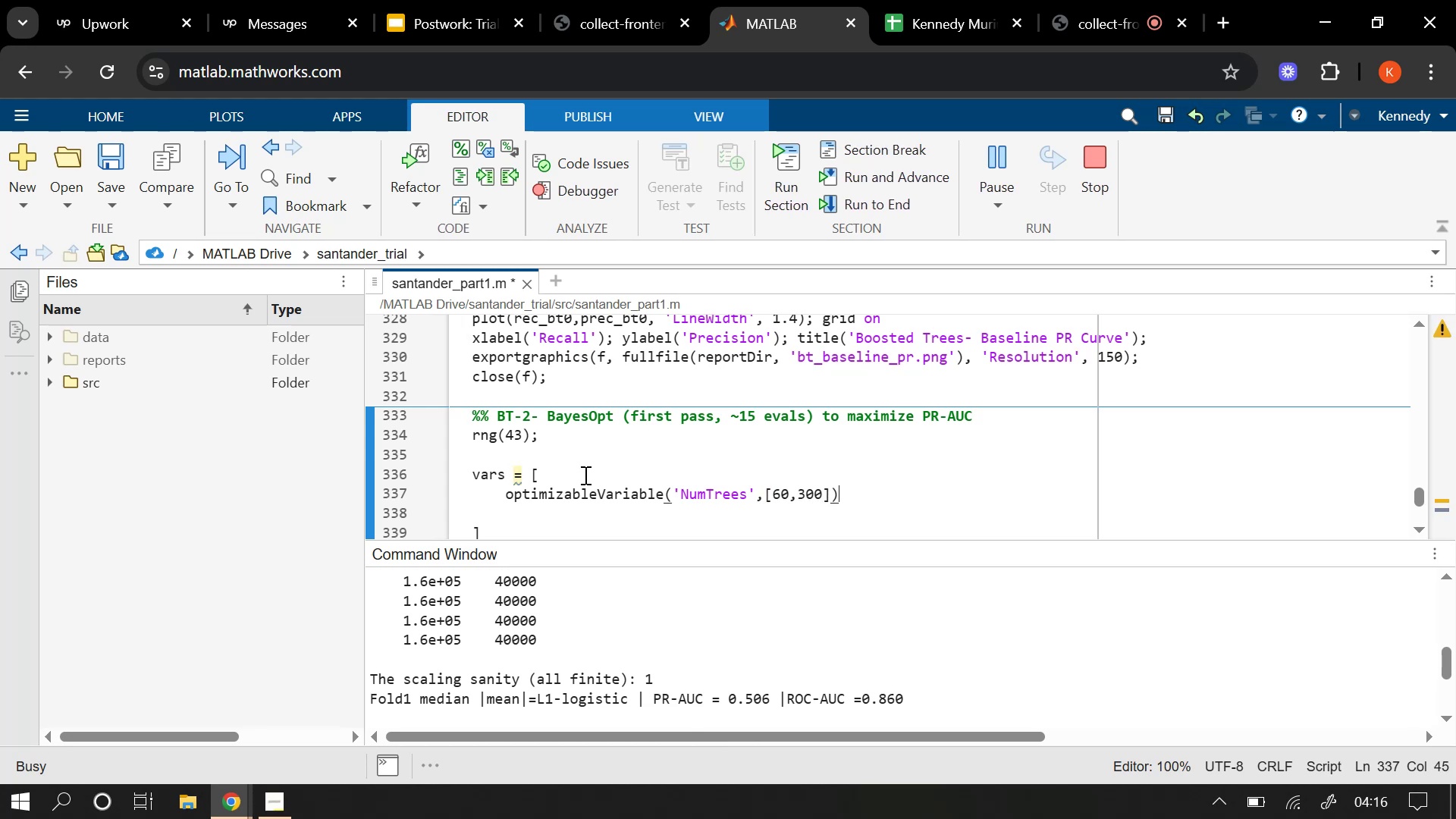 
key(ArrowLeft)
 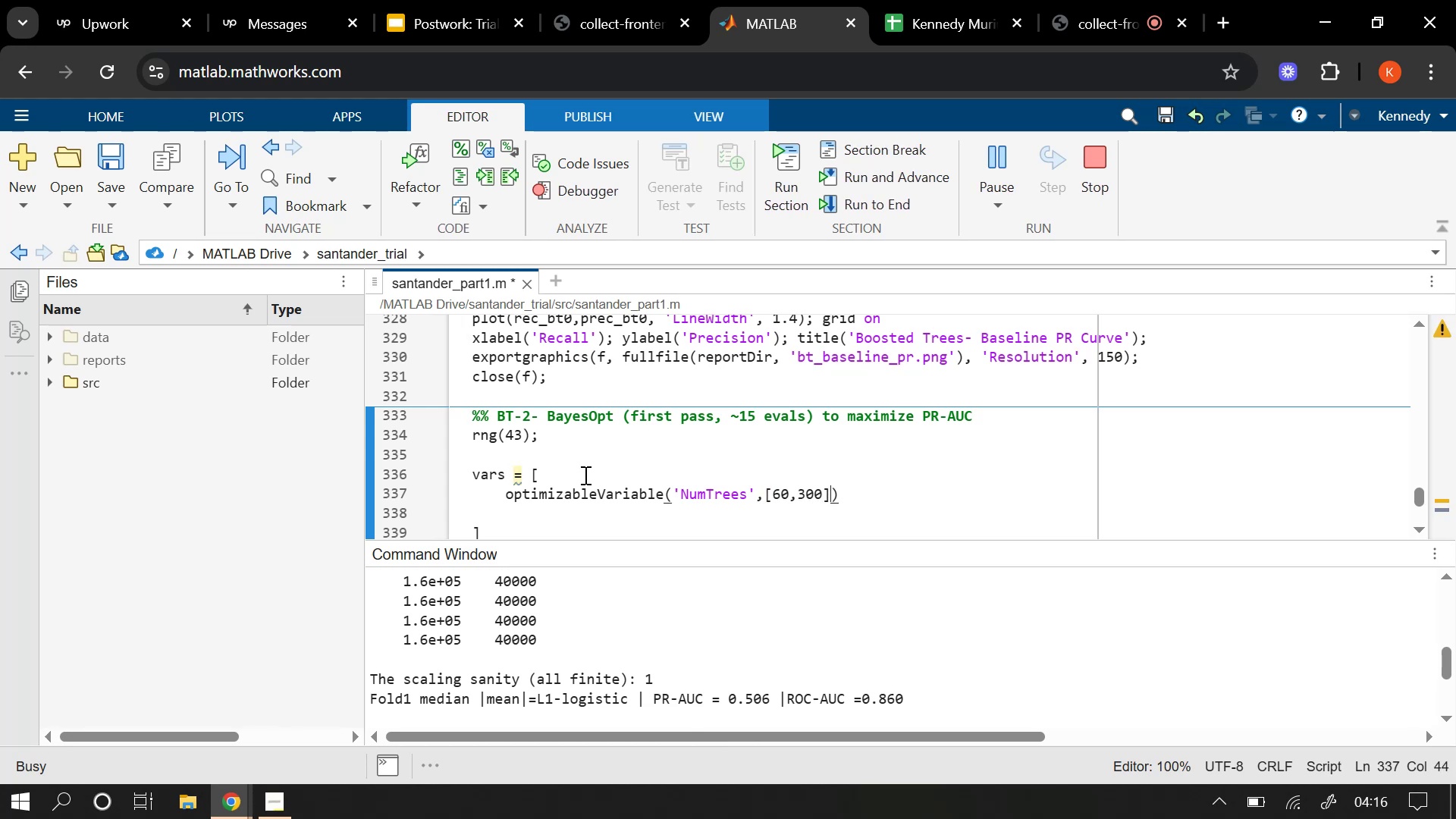 
type(, ')
key(Backspace)
key(Backspace)
type('Type)
 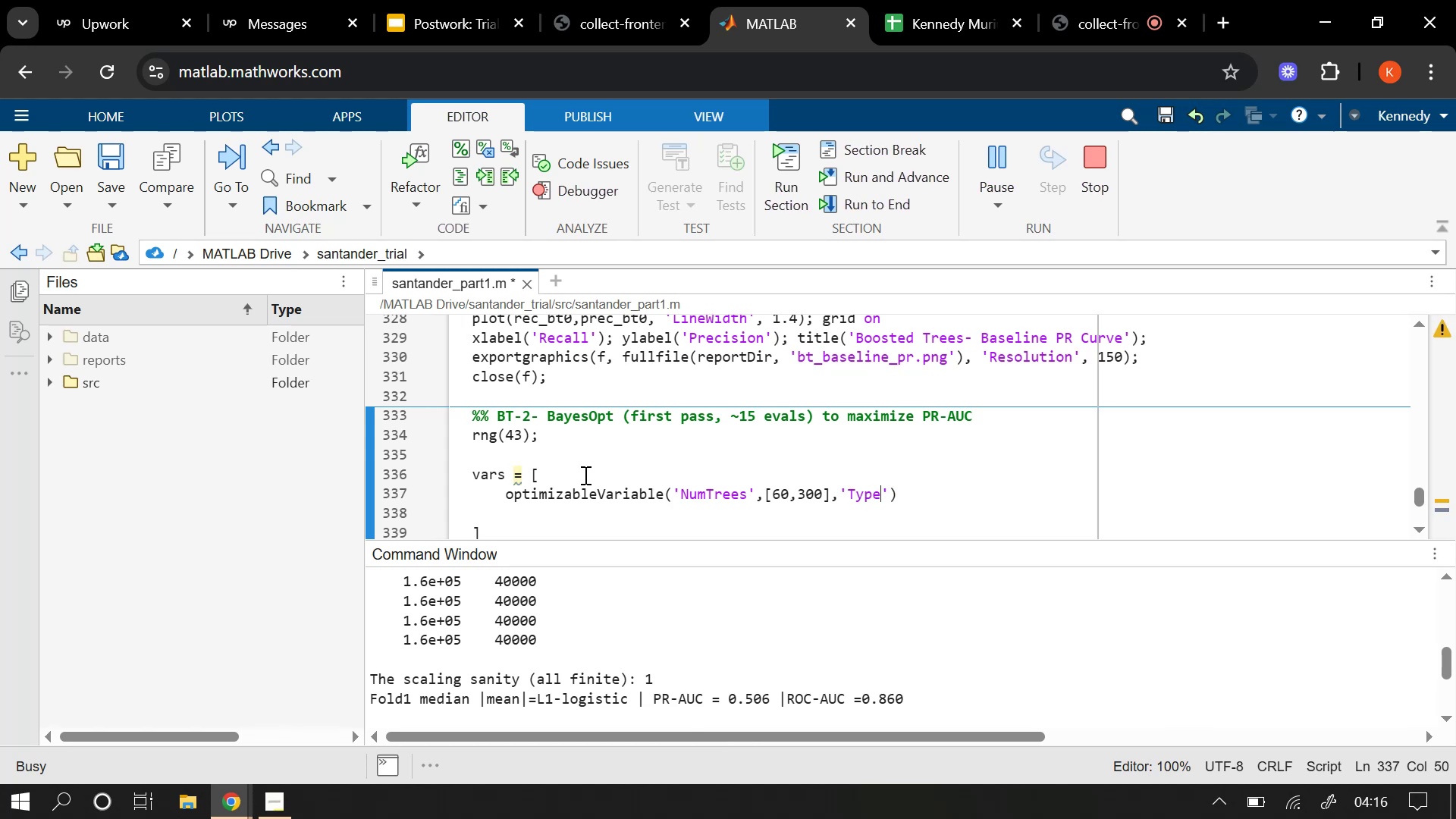 
key(ArrowRight)
 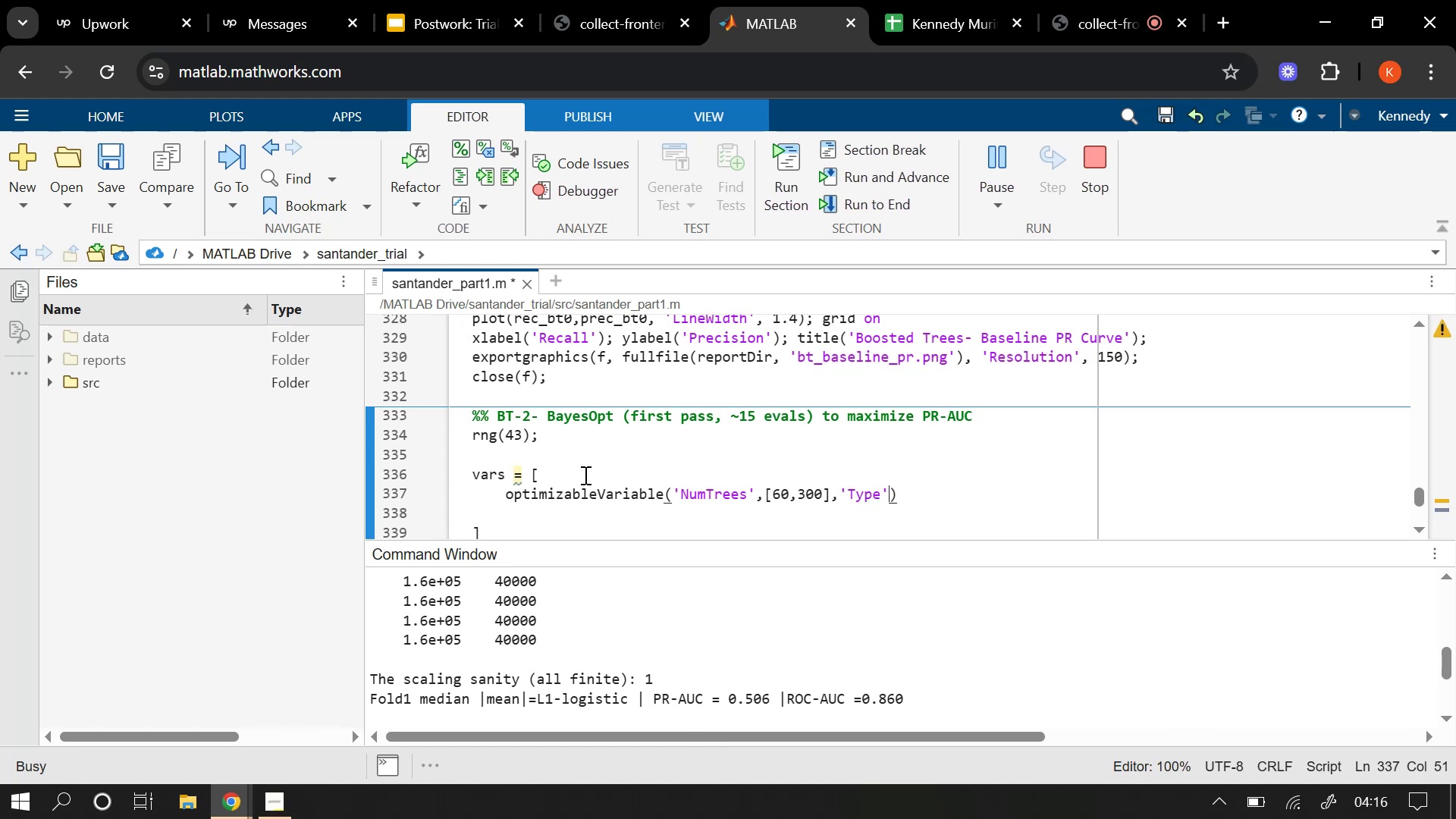 
type(,'integer)
 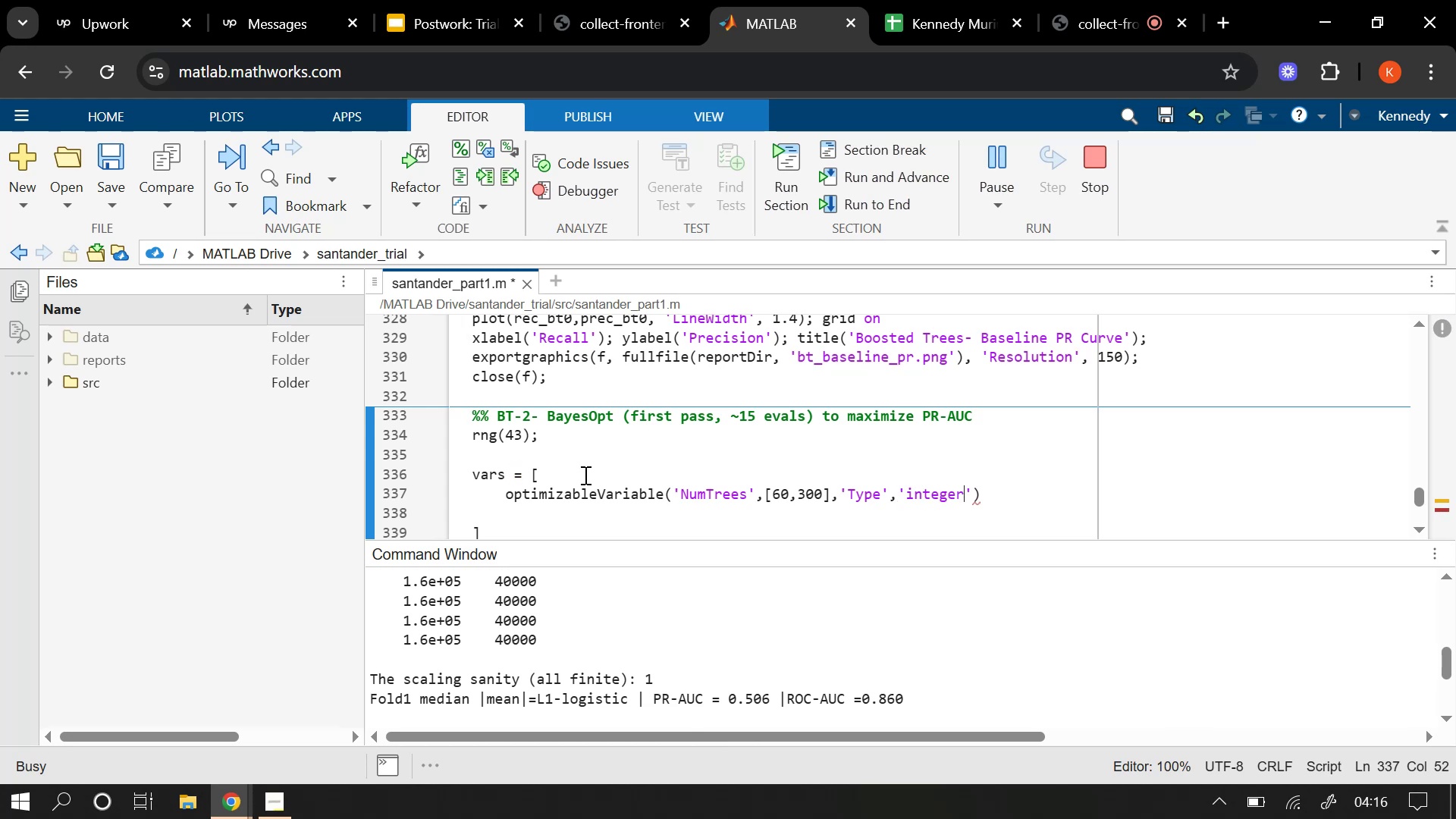 
key(ArrowRight)
 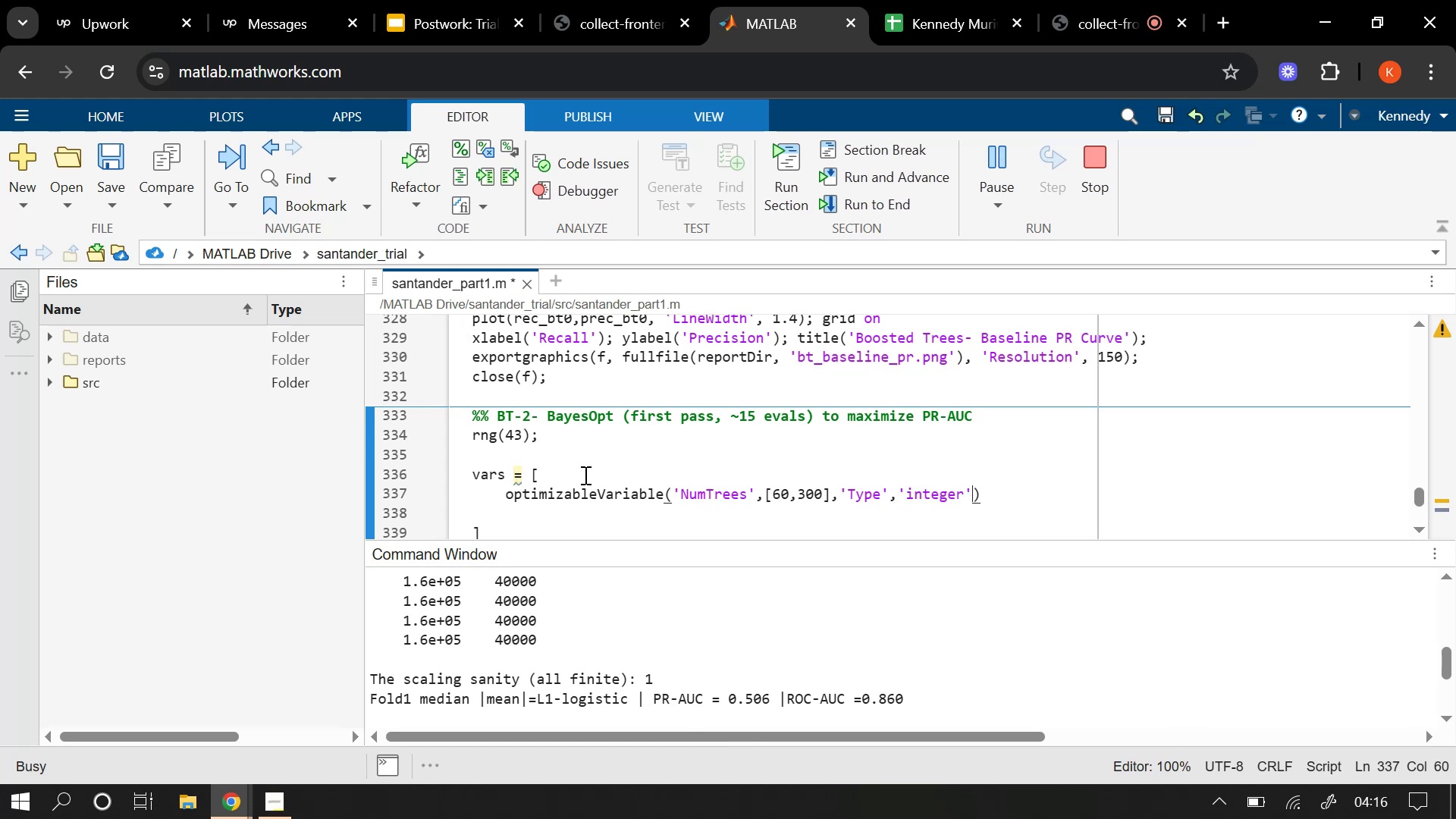 
key(ArrowRight)
 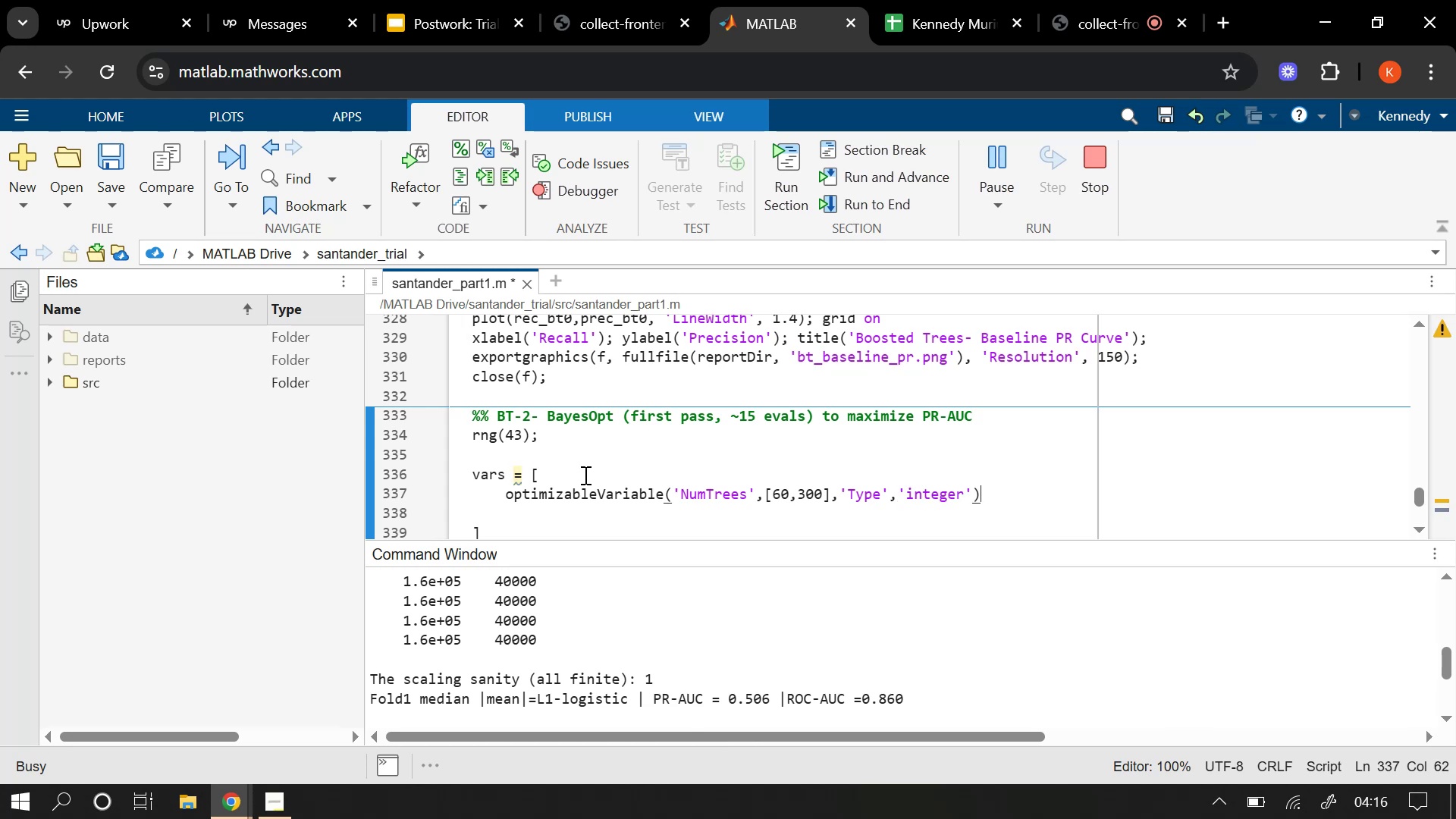 
key(Enter)
 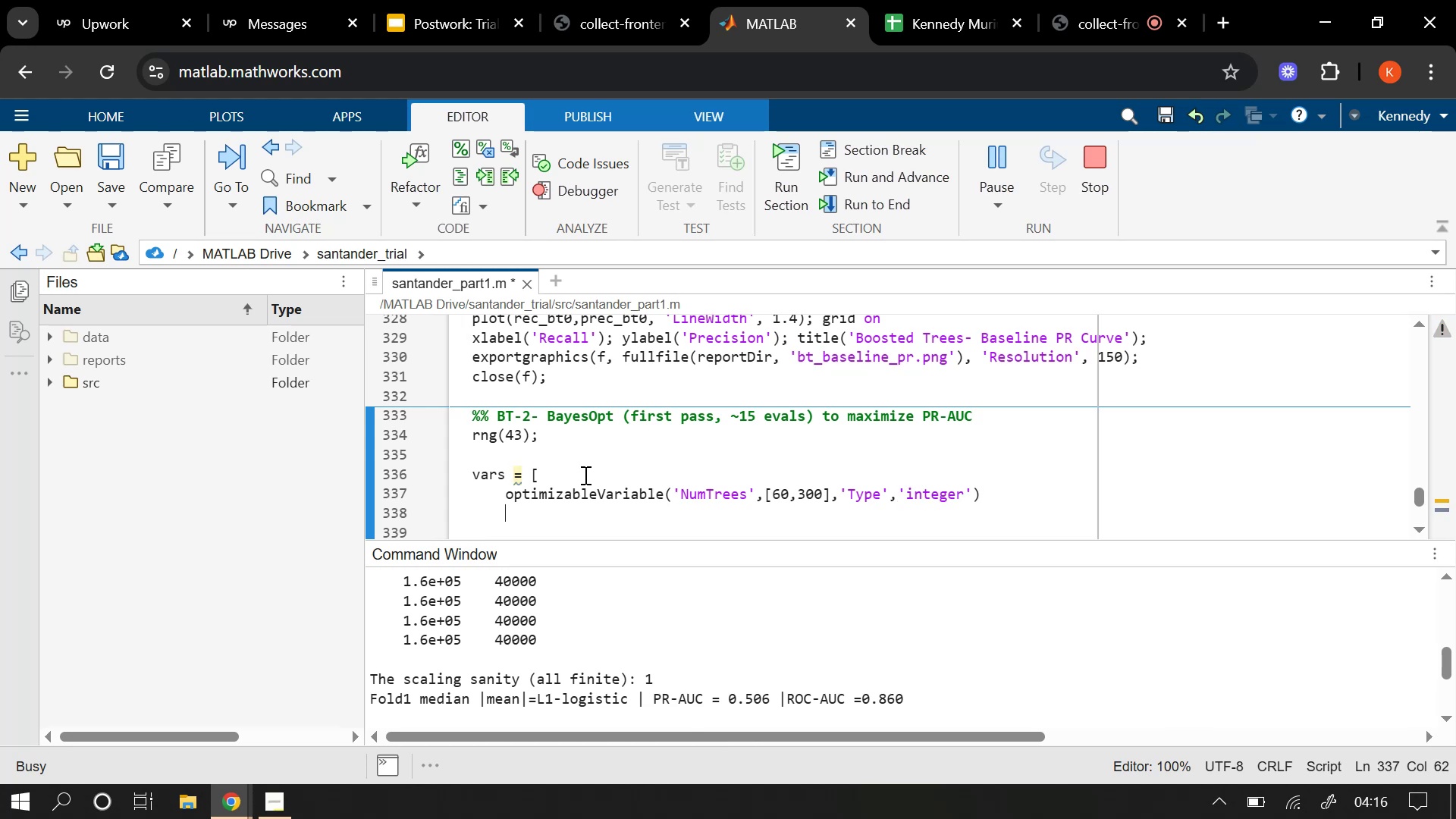 
type(optimizableVariable('LearnRate)
 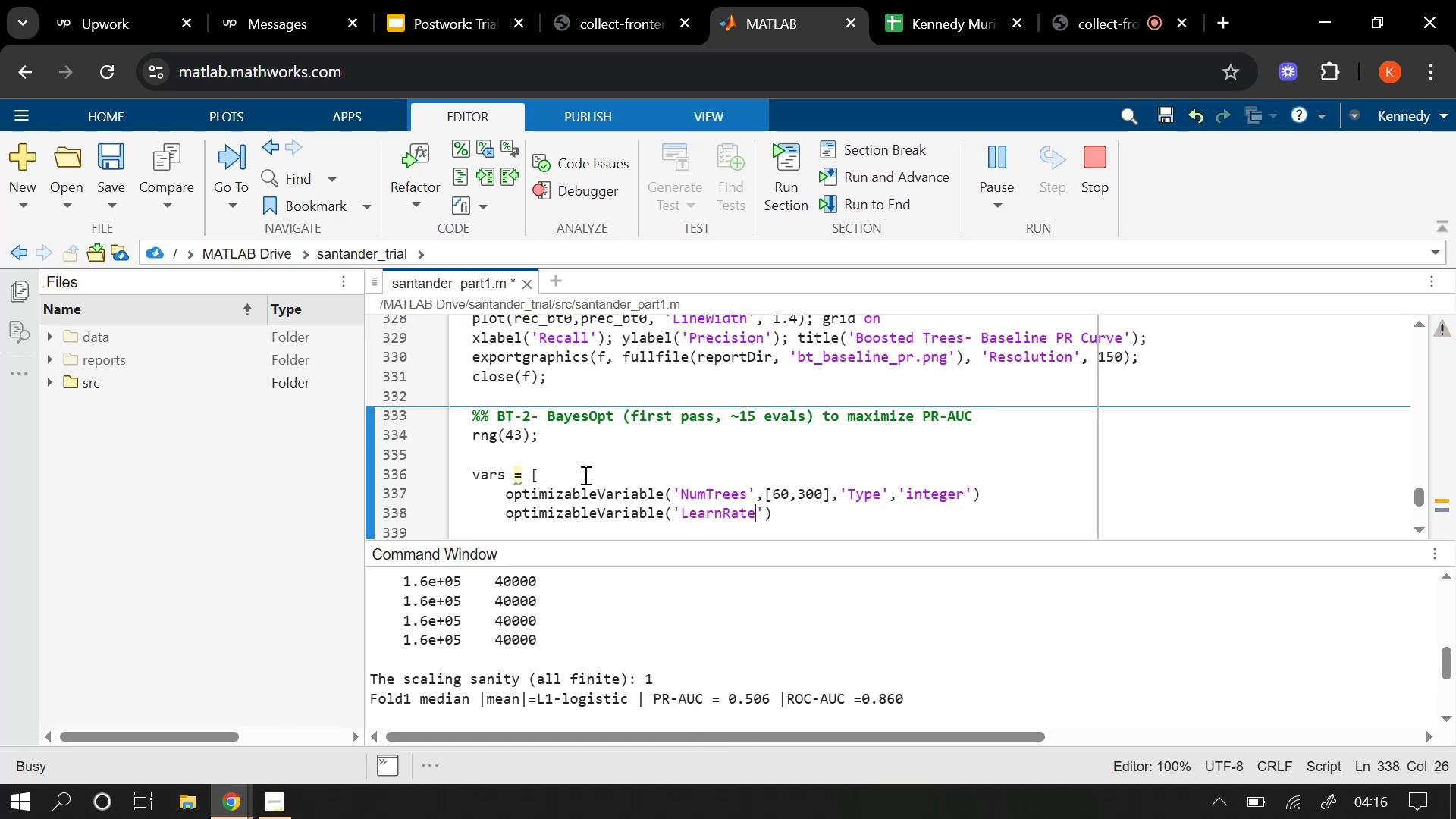 
key(ArrowRight)
 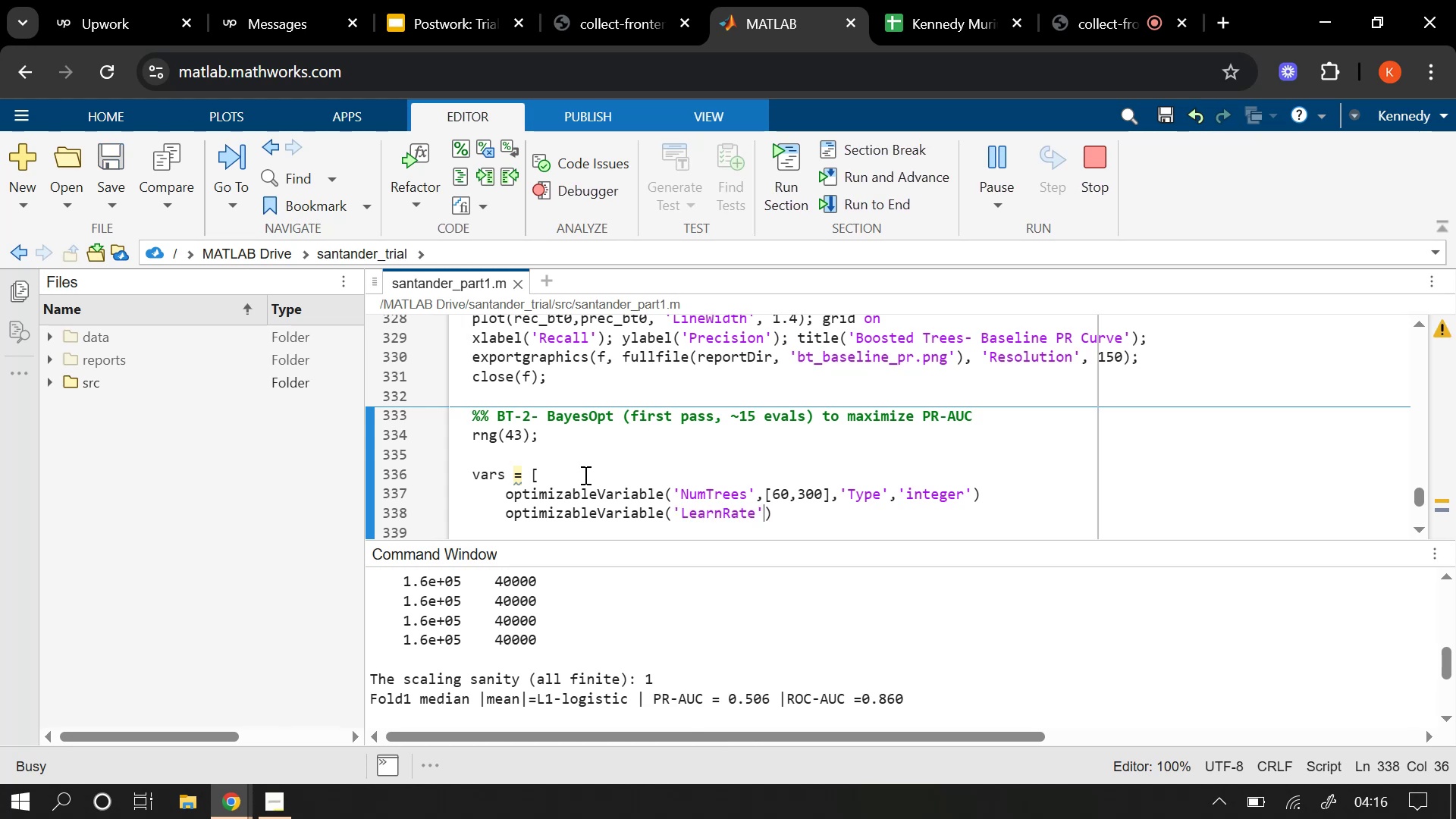 
type(,[0.02,0.3)
 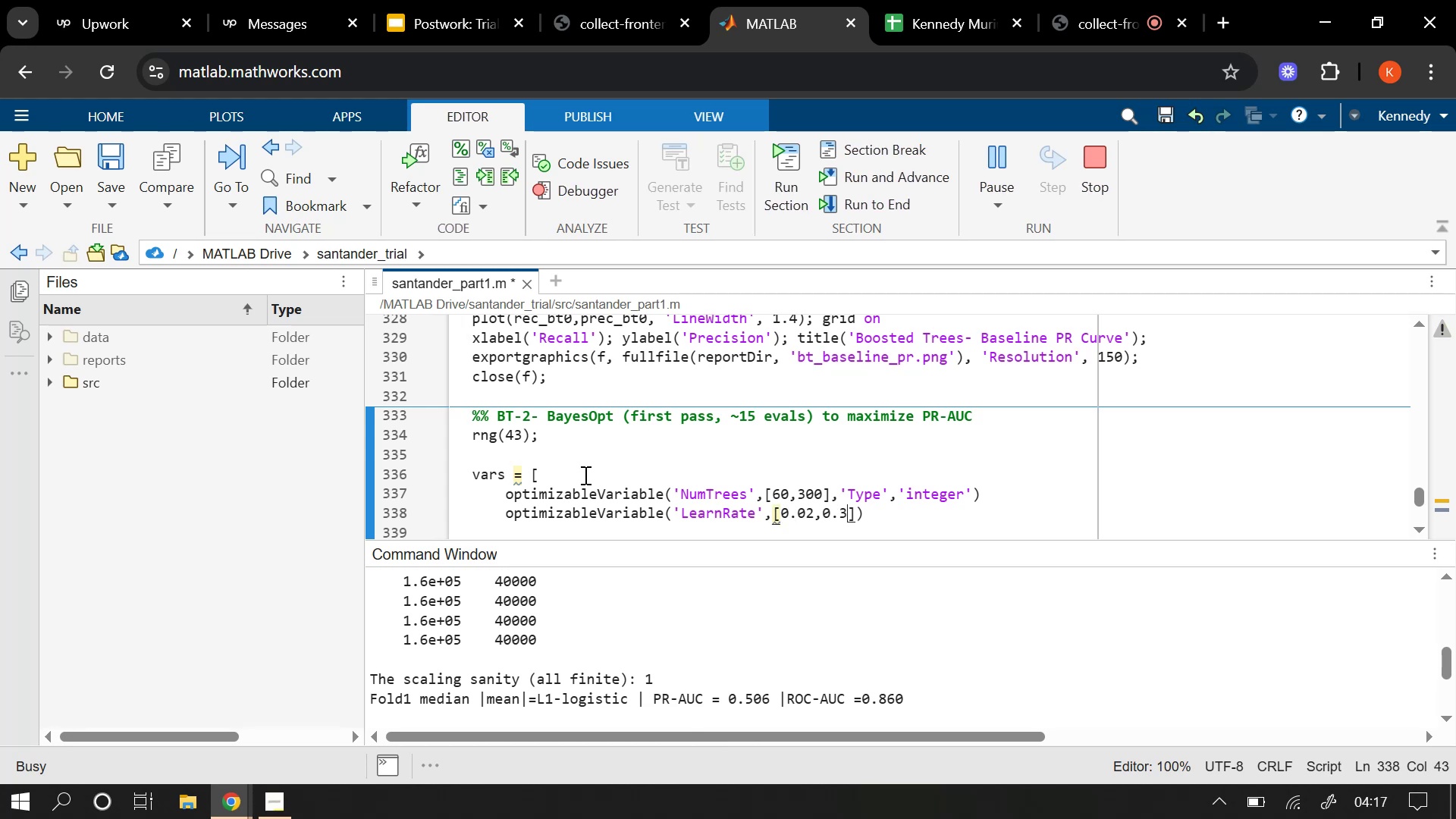 
key(ArrowRight)
 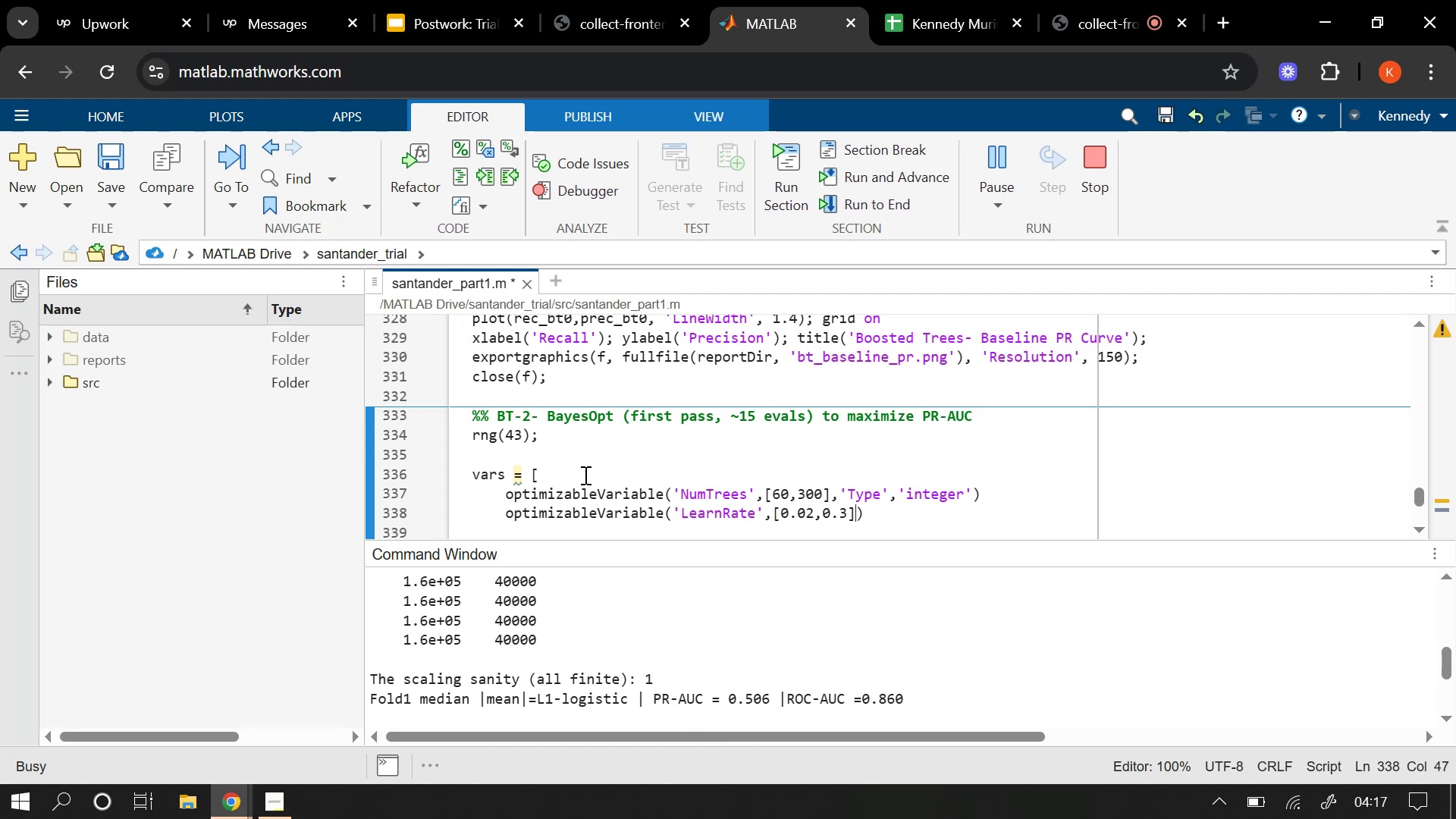 
type(,'Transform)
 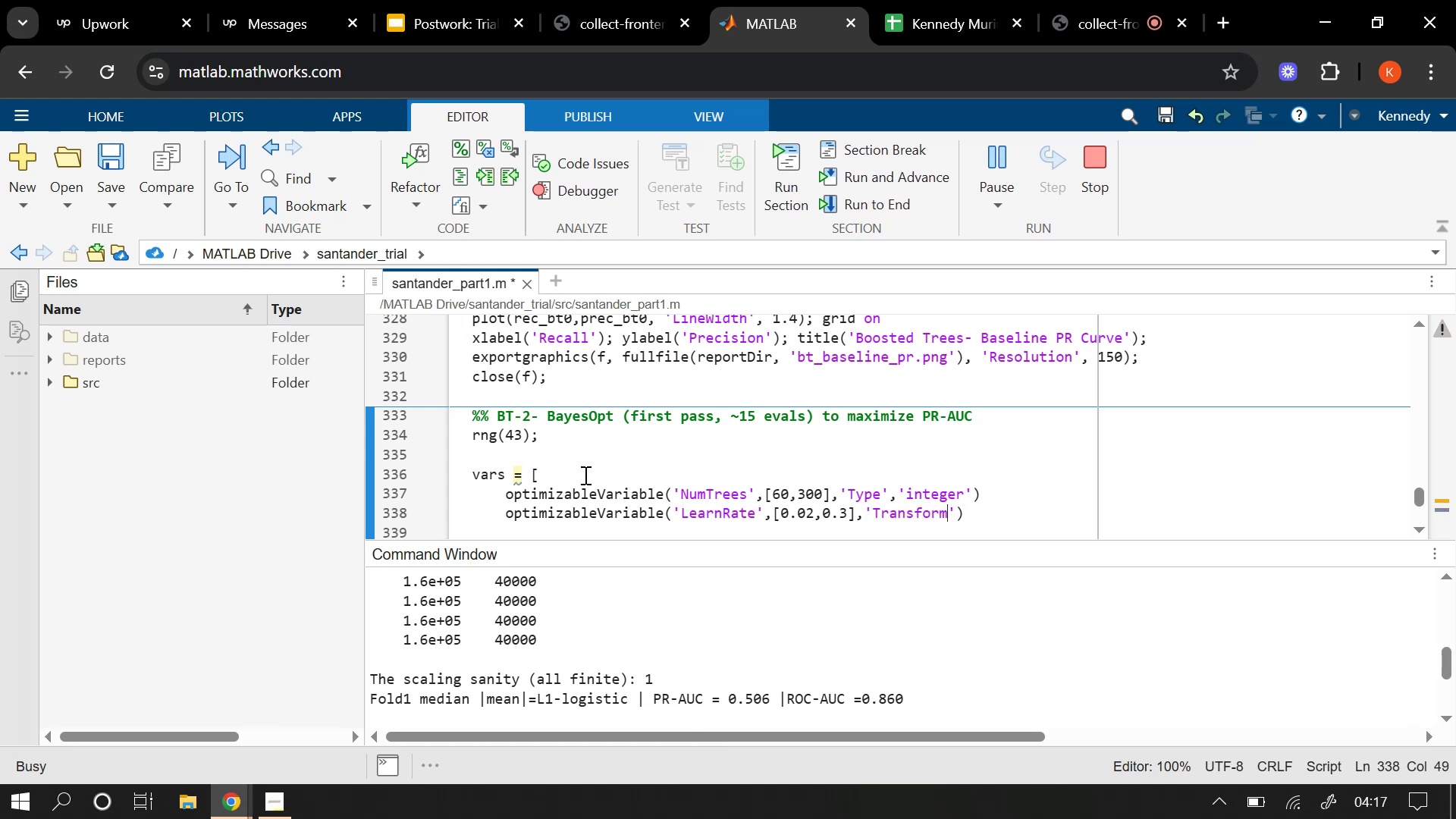 
key(ArrowRight)
 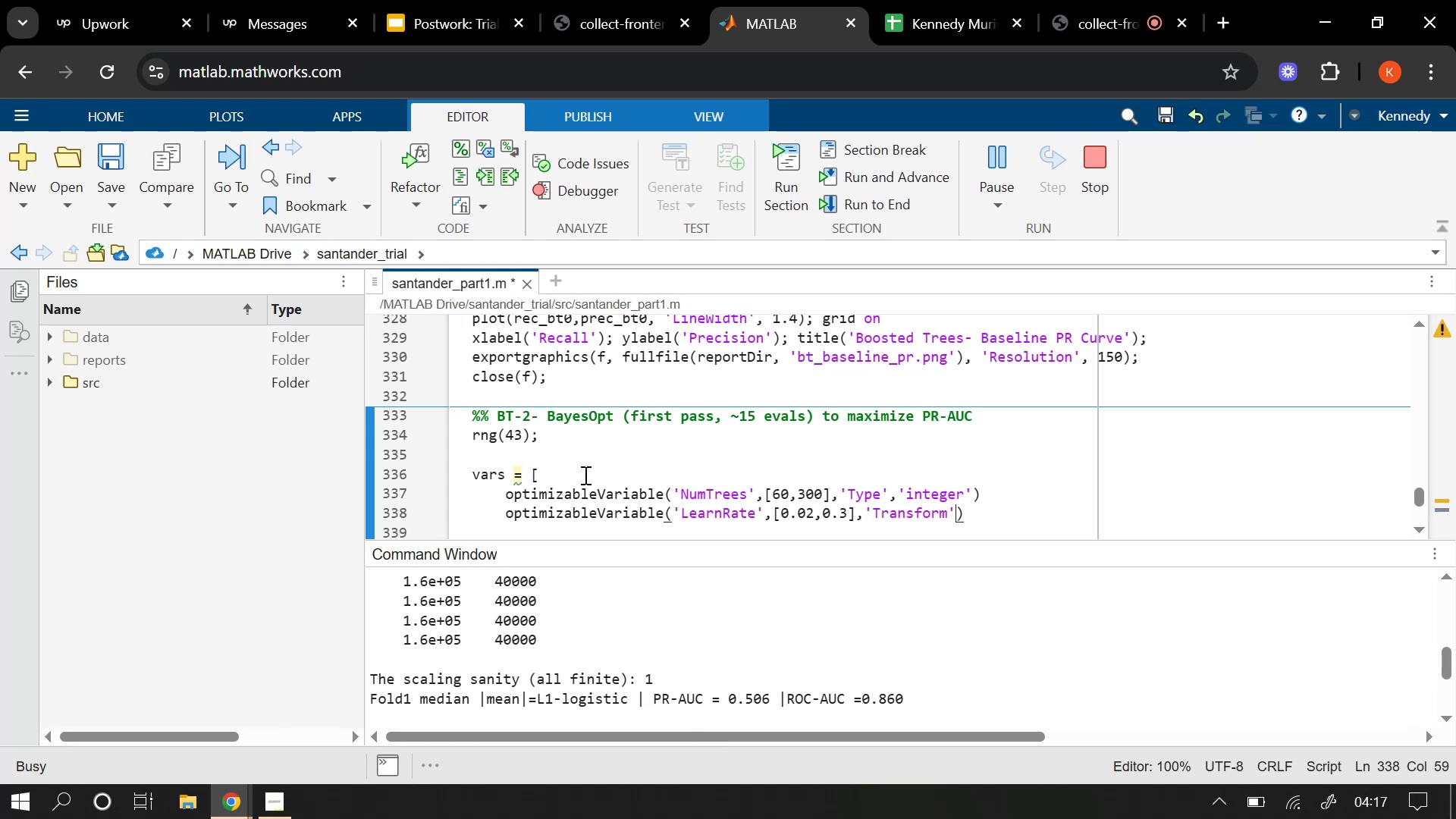 
type(,'log)
 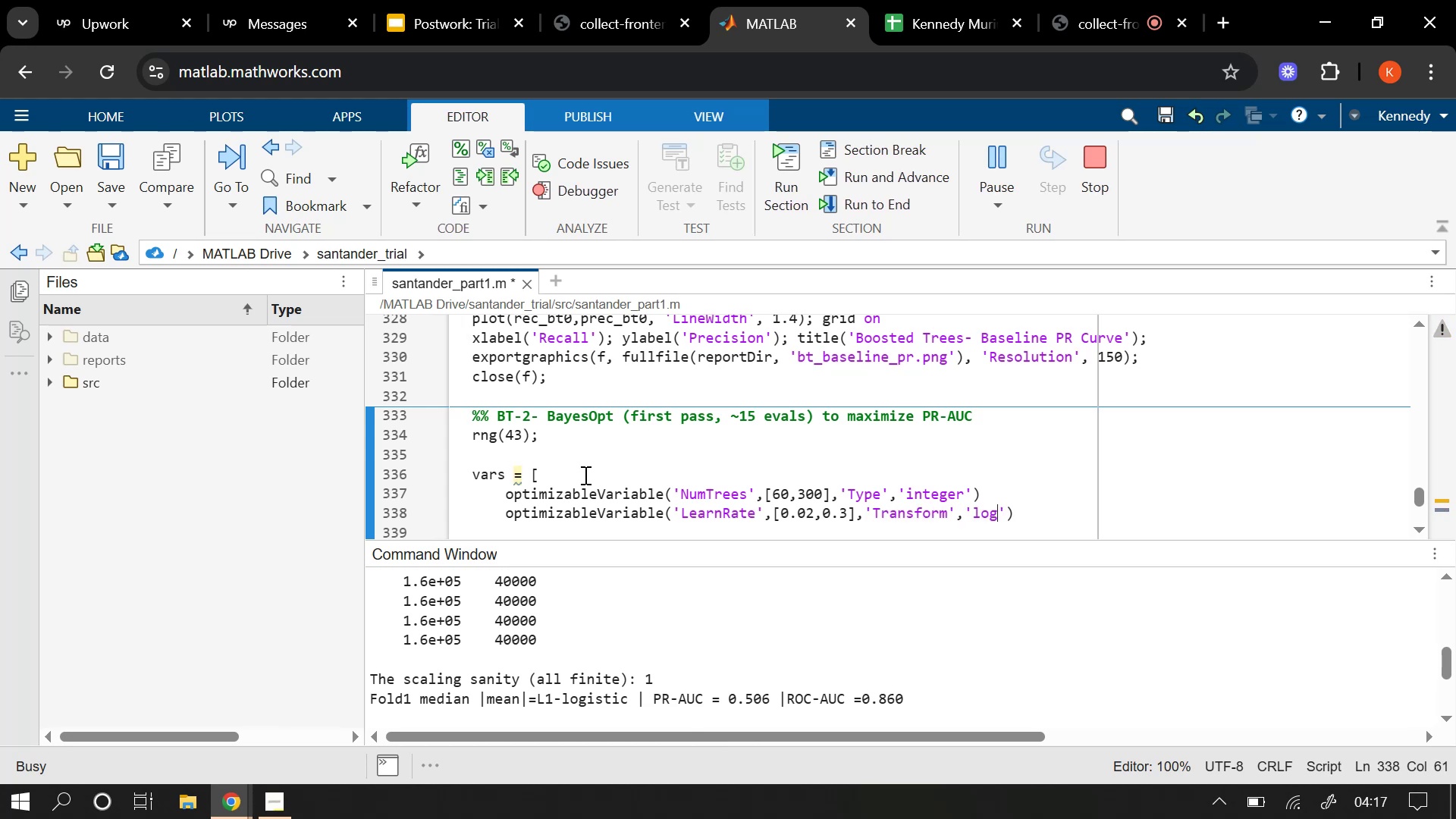 
key(ArrowRight)
 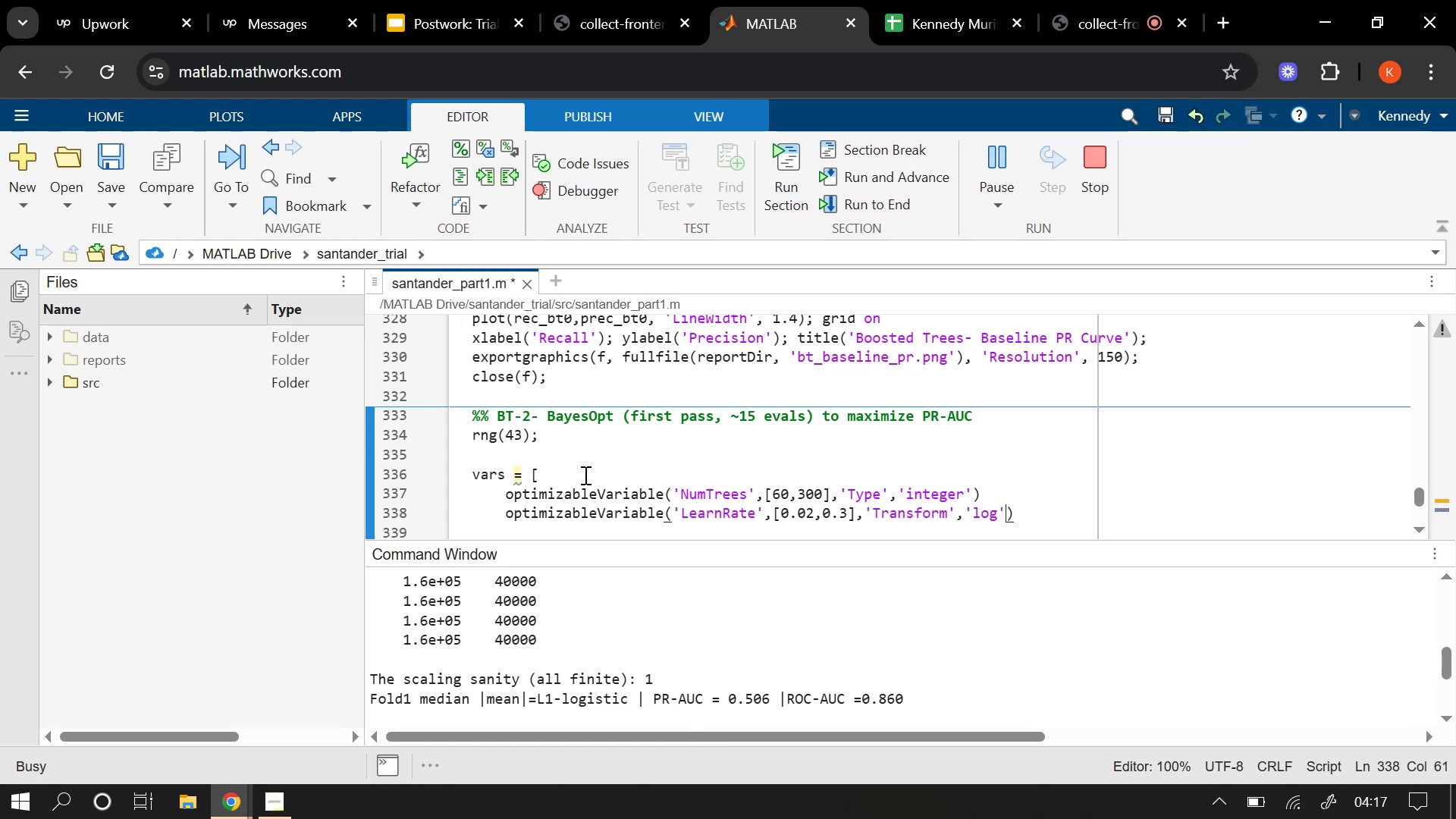 
key(ArrowRight)
 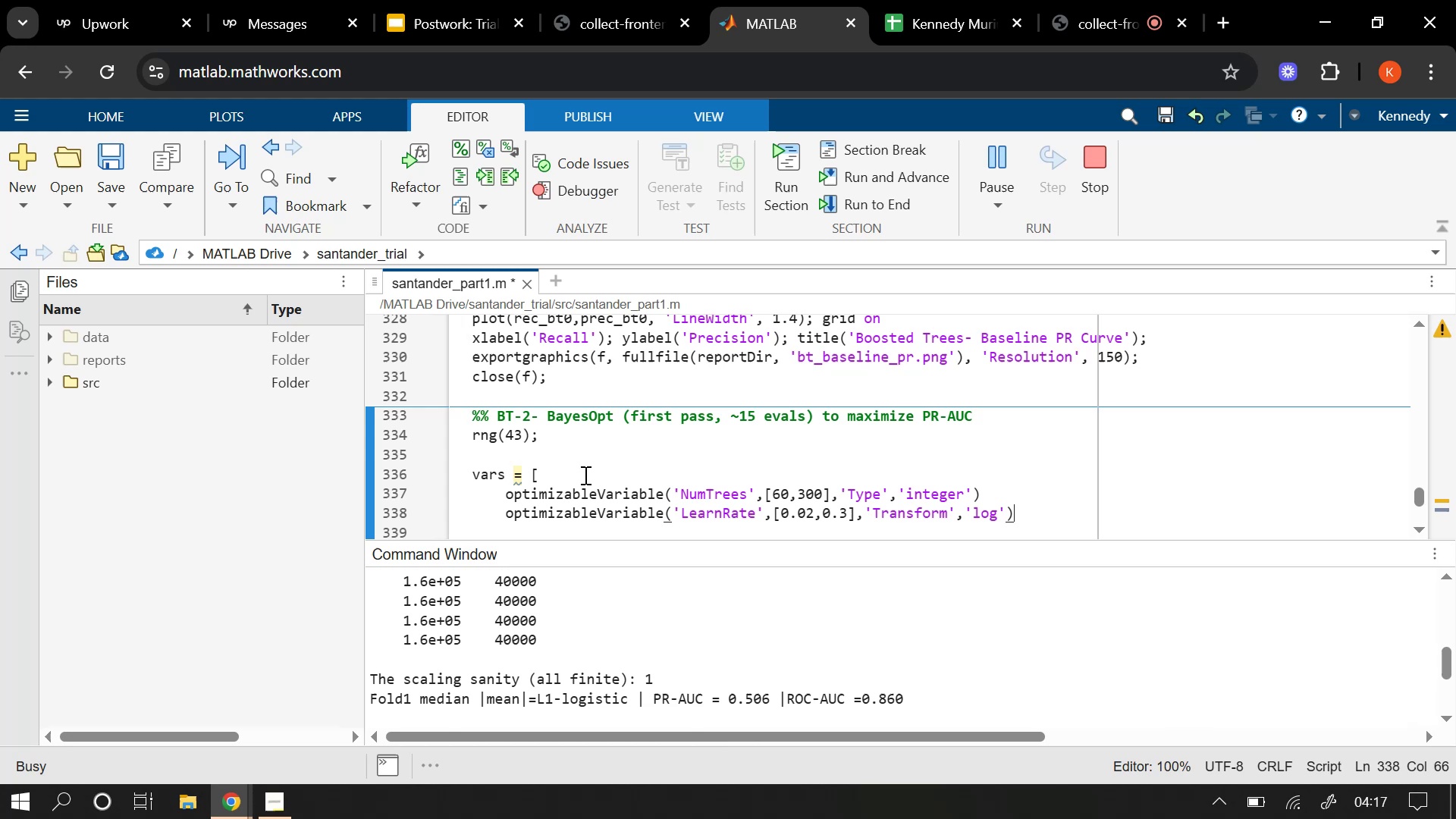 
key(Enter)
 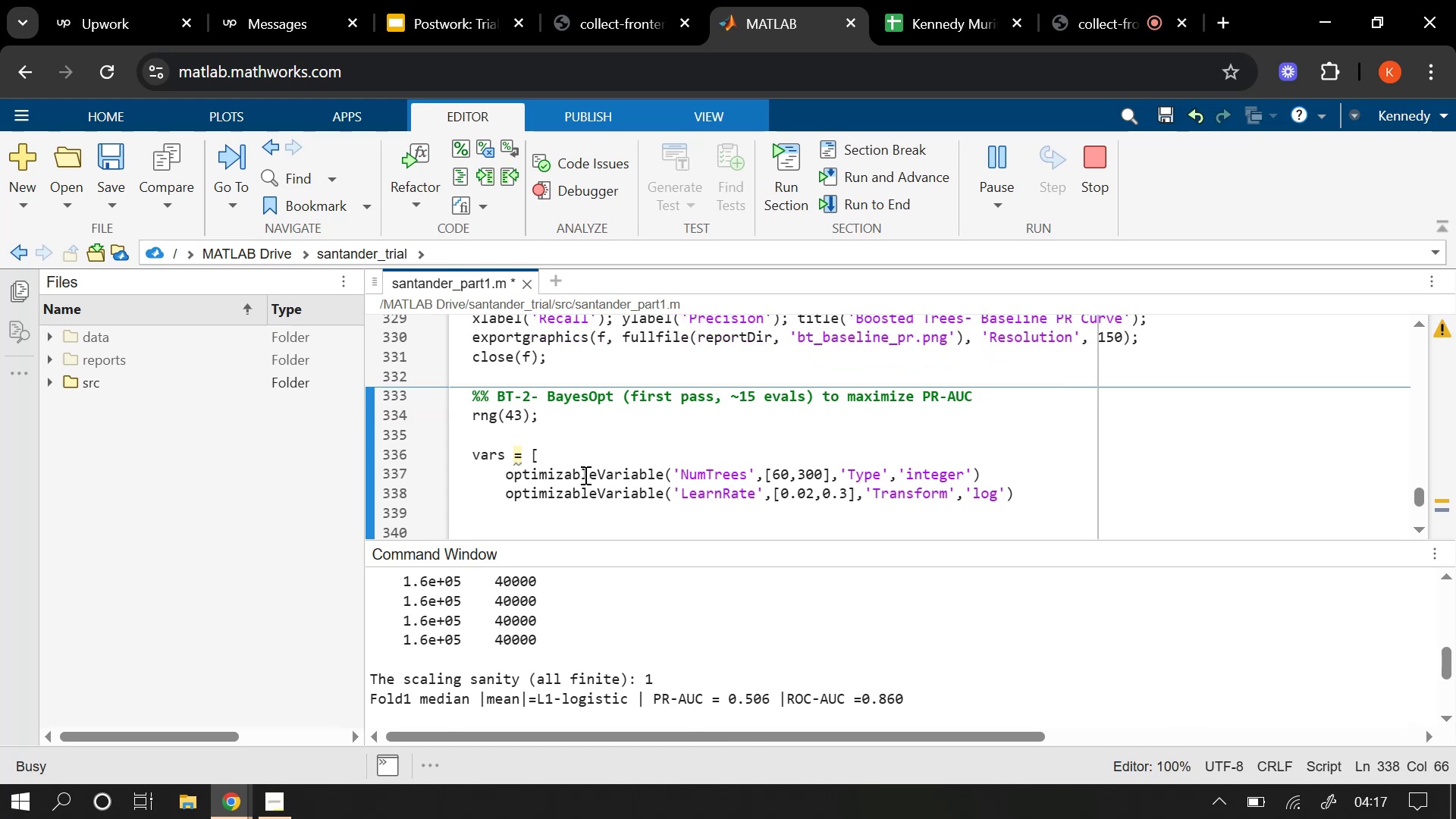 
type(p)
key(Backspace)
type(optimizableVariable(')
 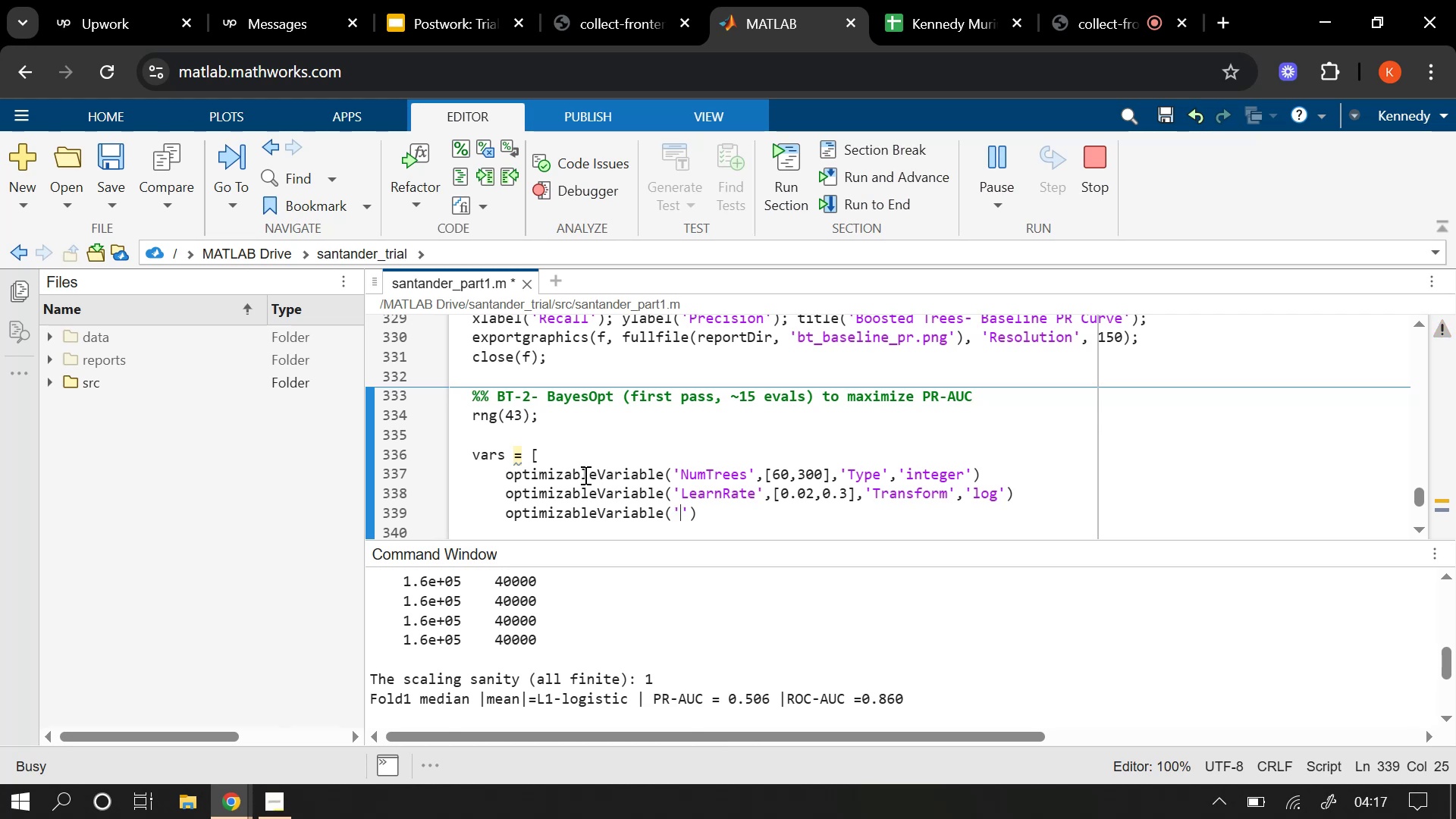 
wait(8.48)
 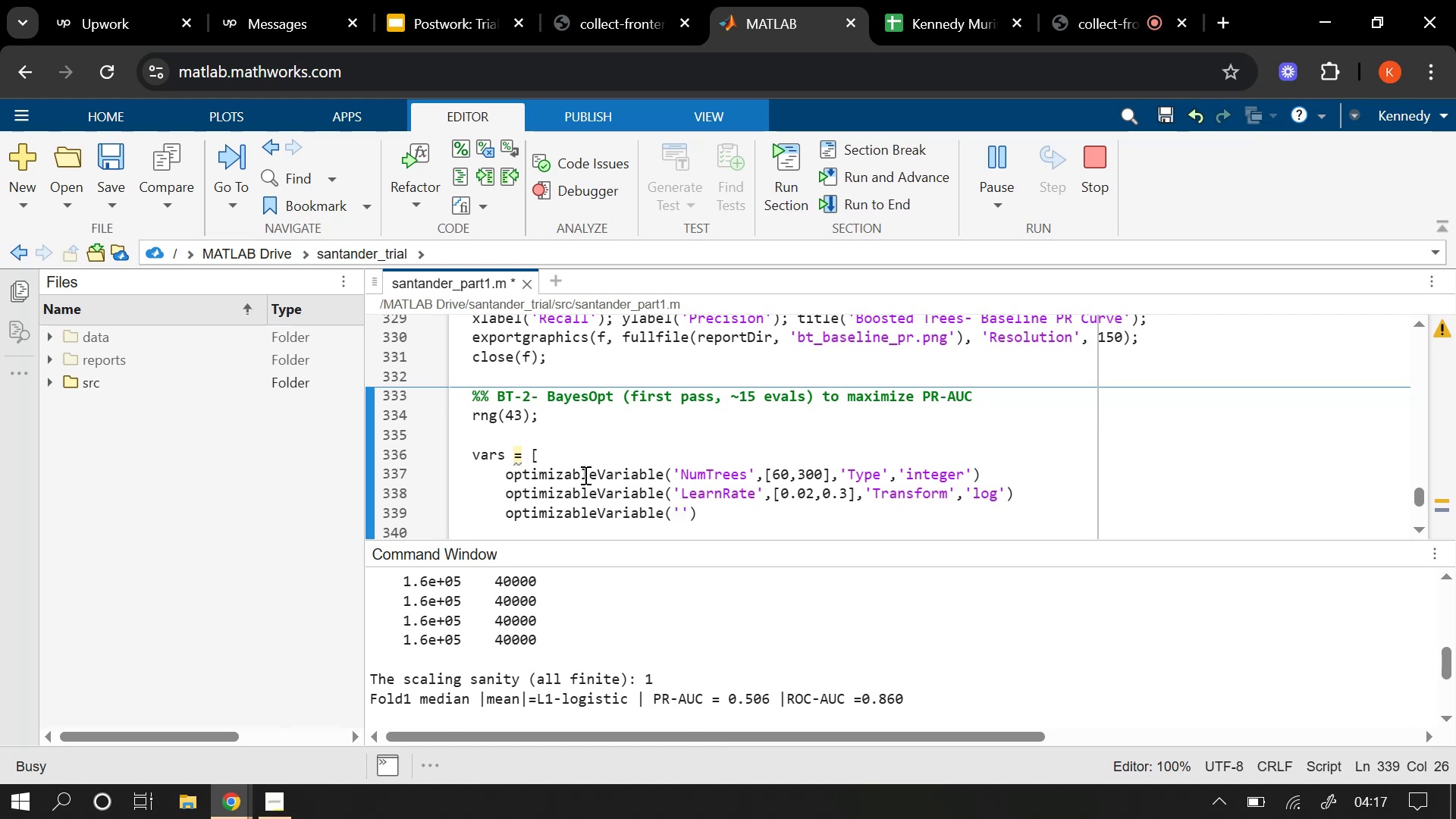 
type(MaxSplits)
 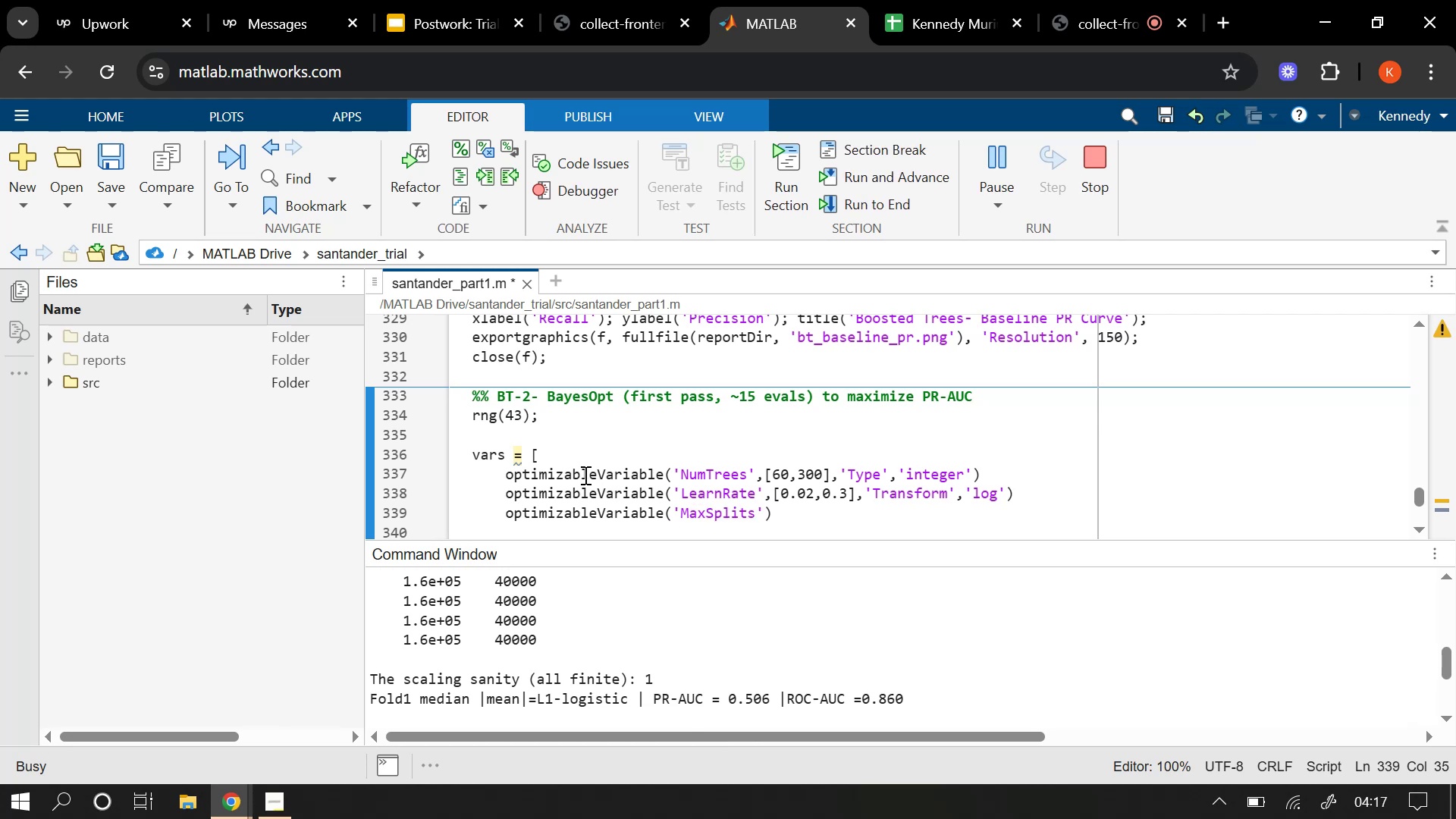 
key(ArrowRight)
 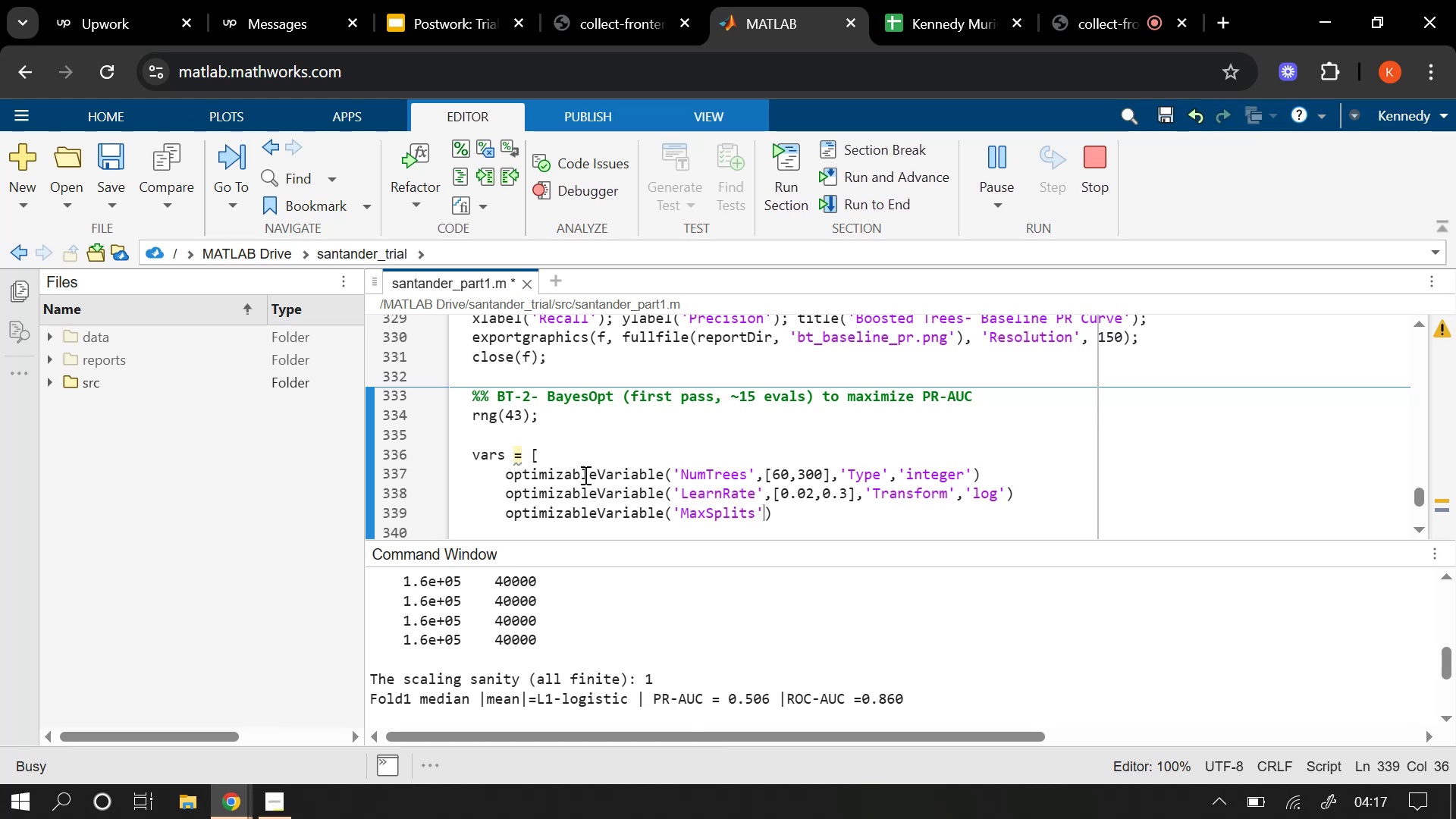 
key(Comma)
 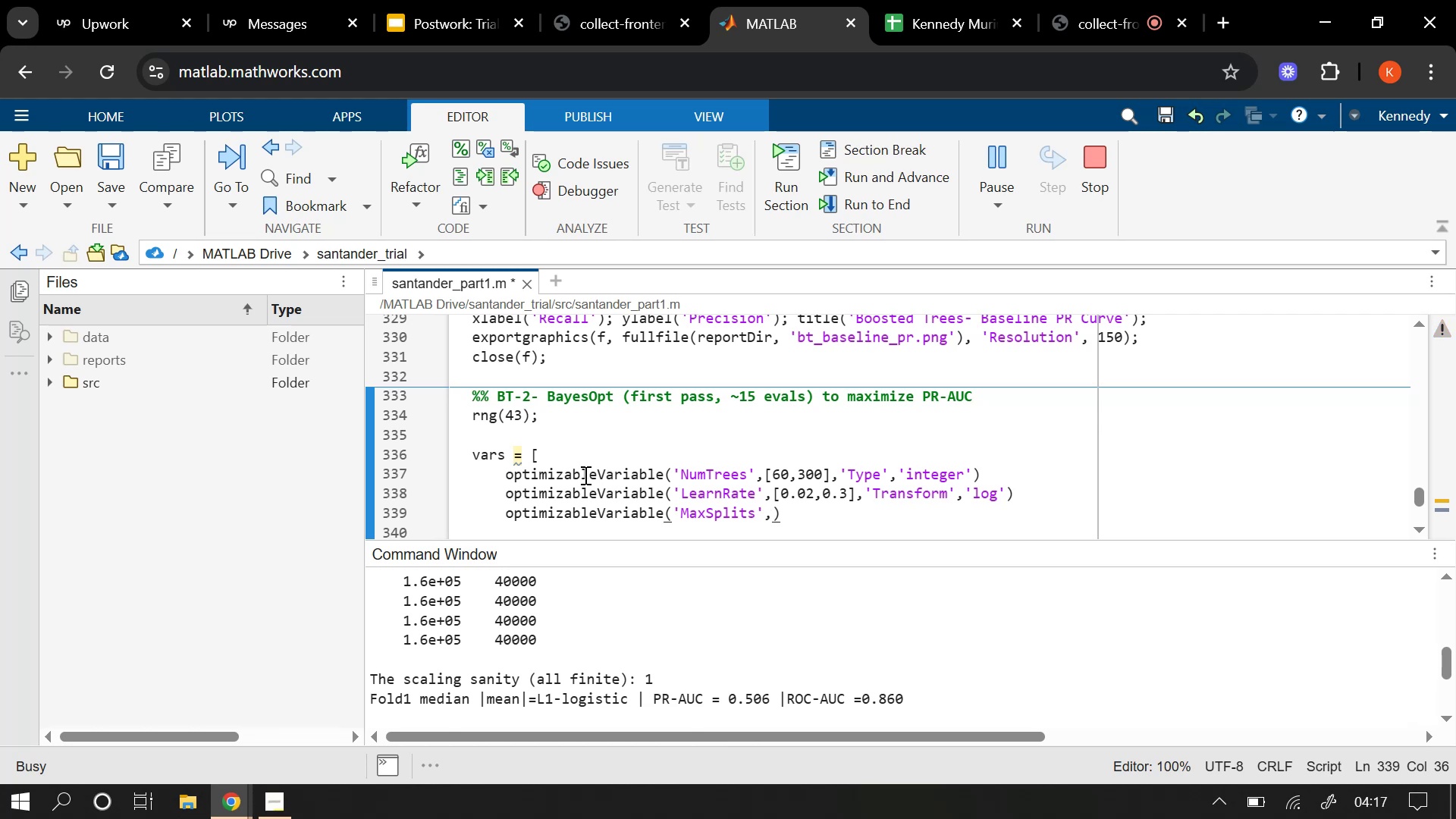 
key(BracketLeft)
 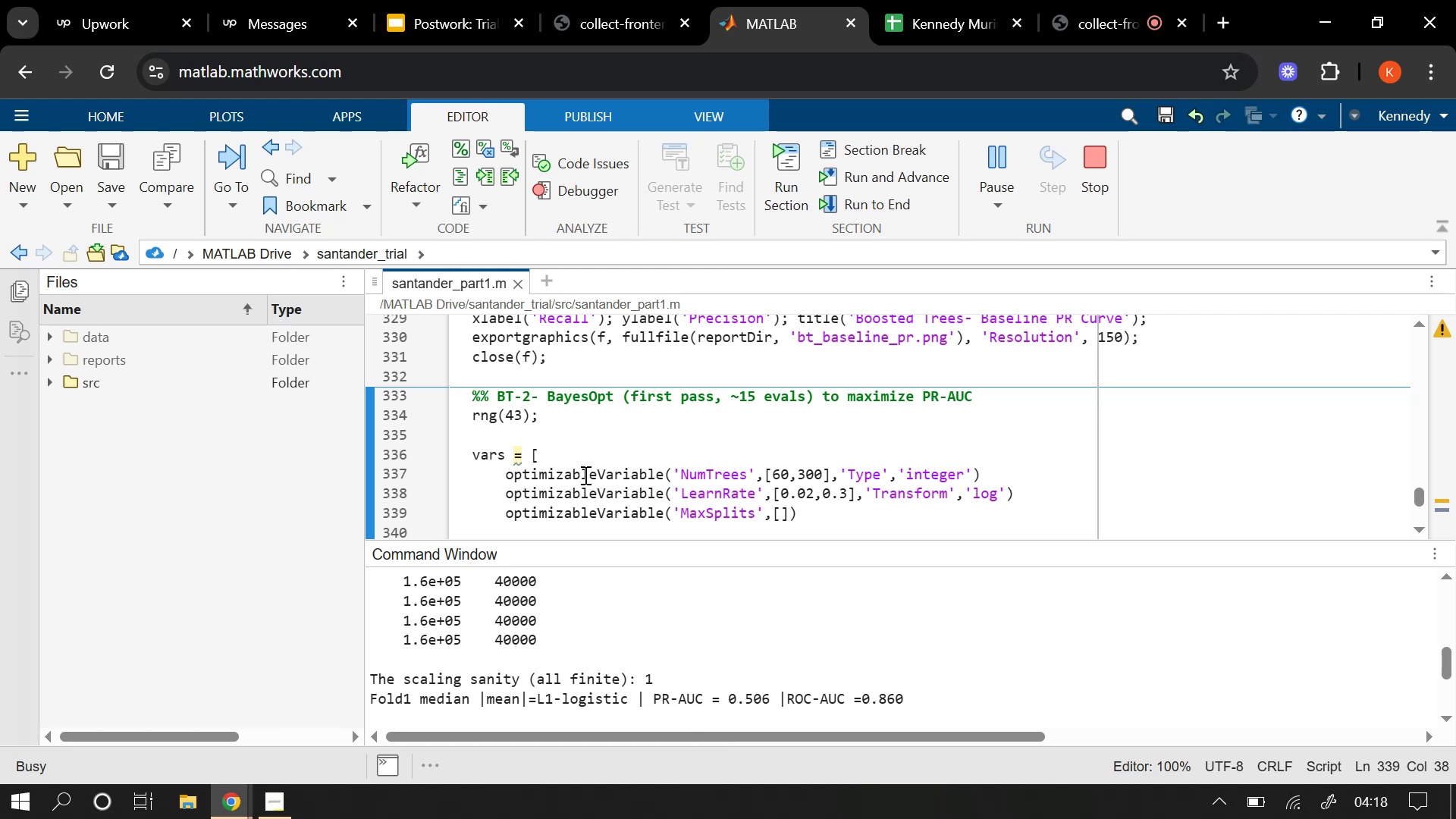 
wait(16.82)
 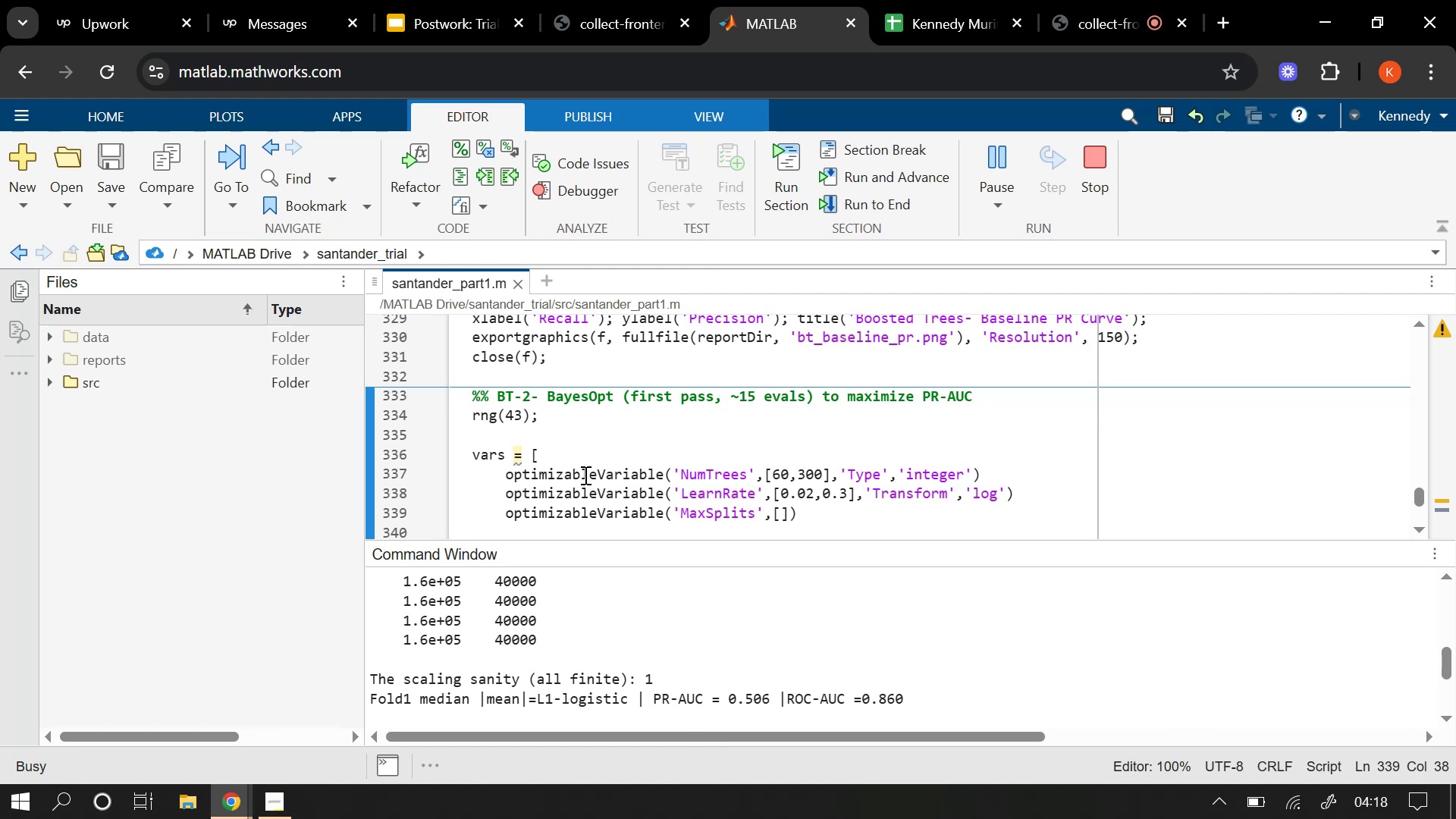 
key(2)
 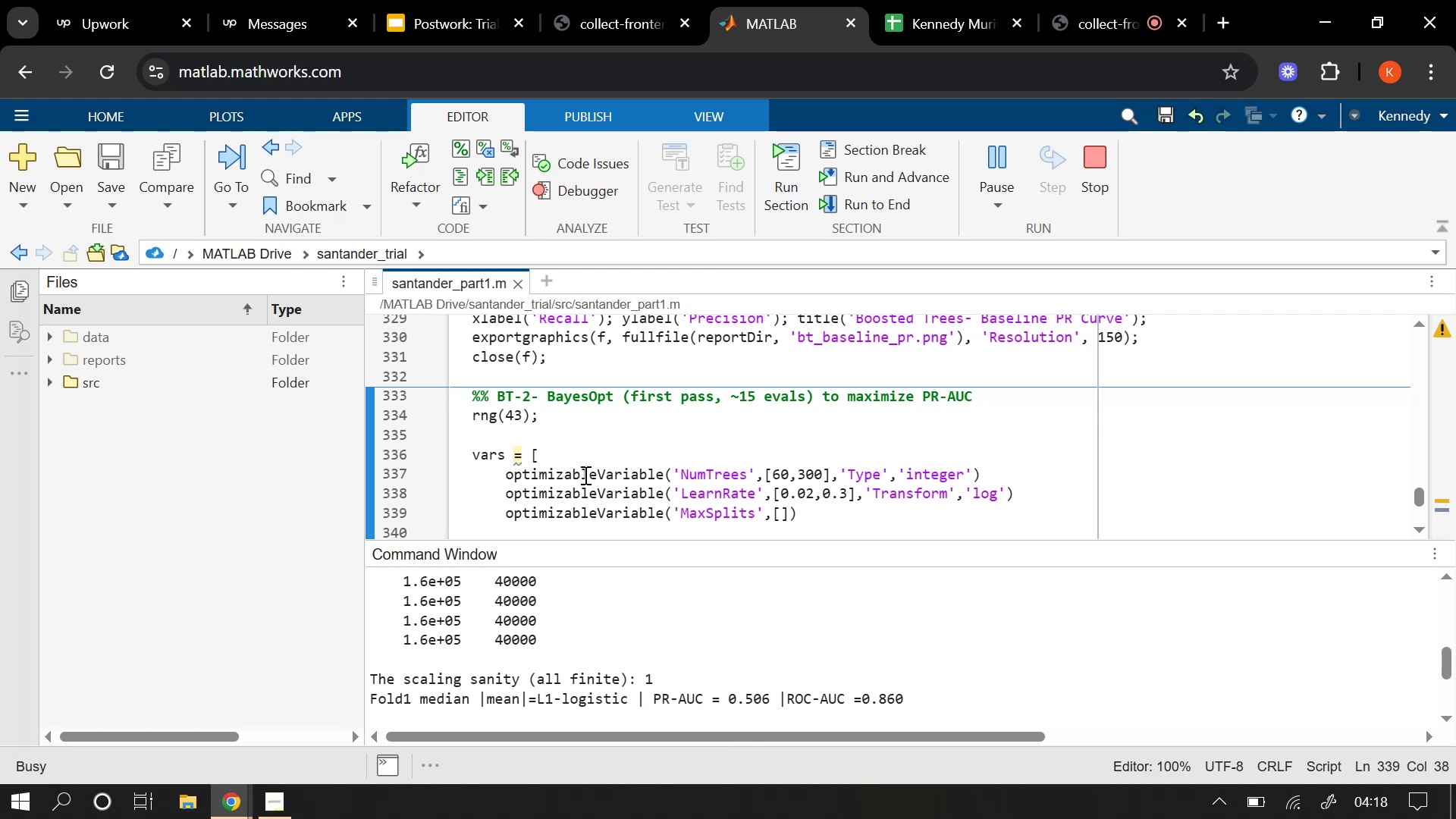 
key(Comma)
 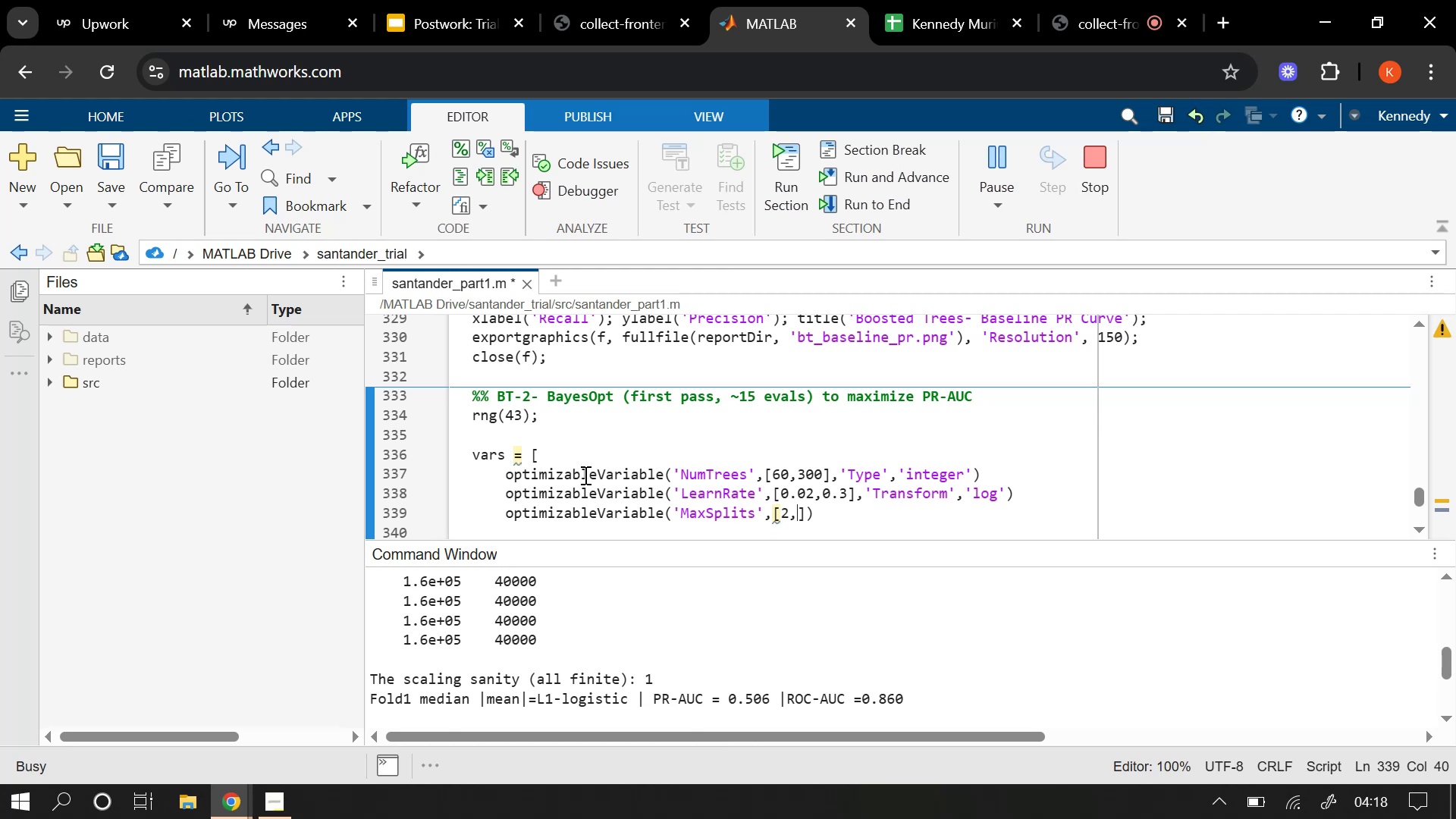 
type(65)
key(Backspace)
type(4)
 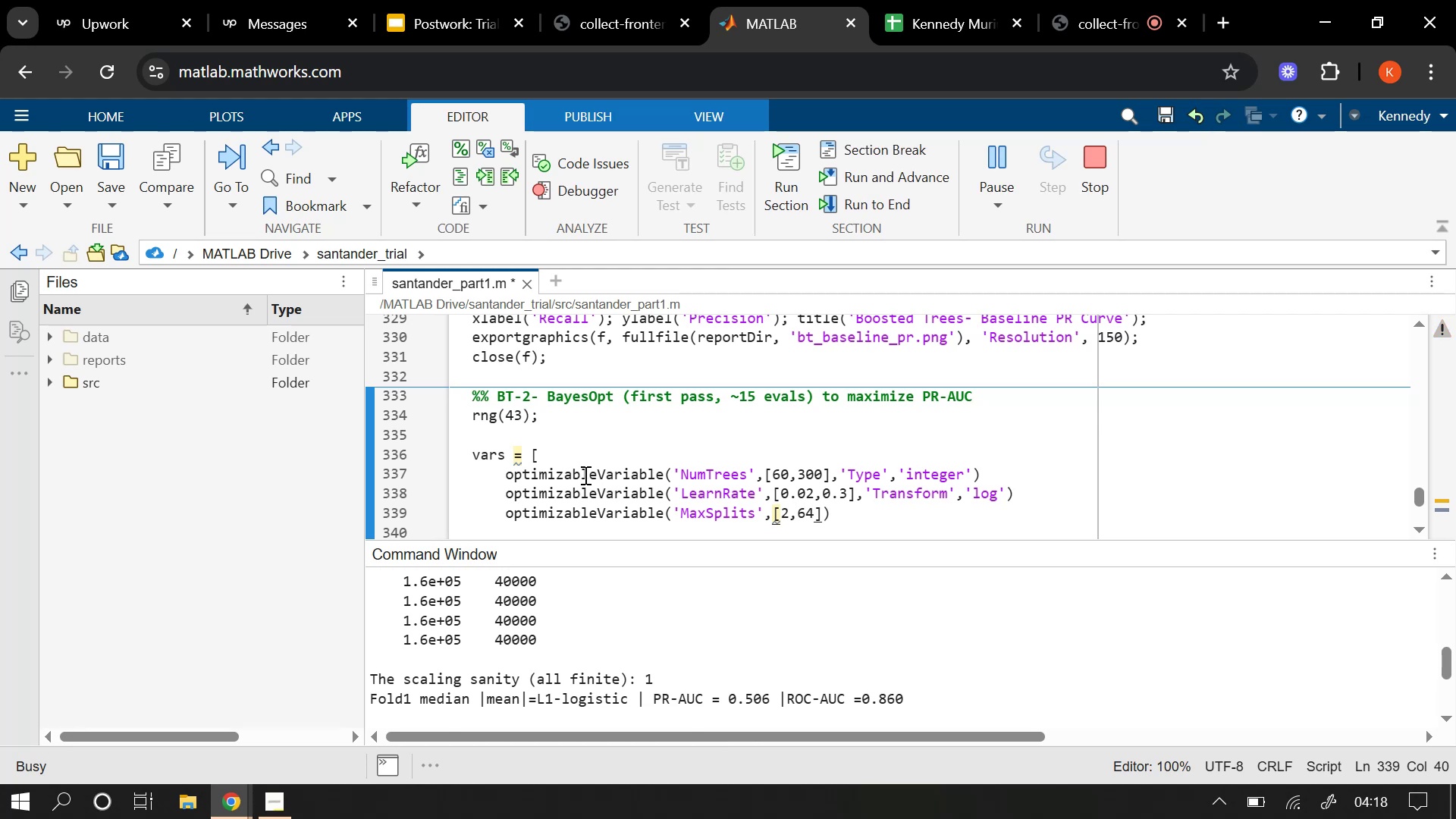 
key(ArrowRight)
 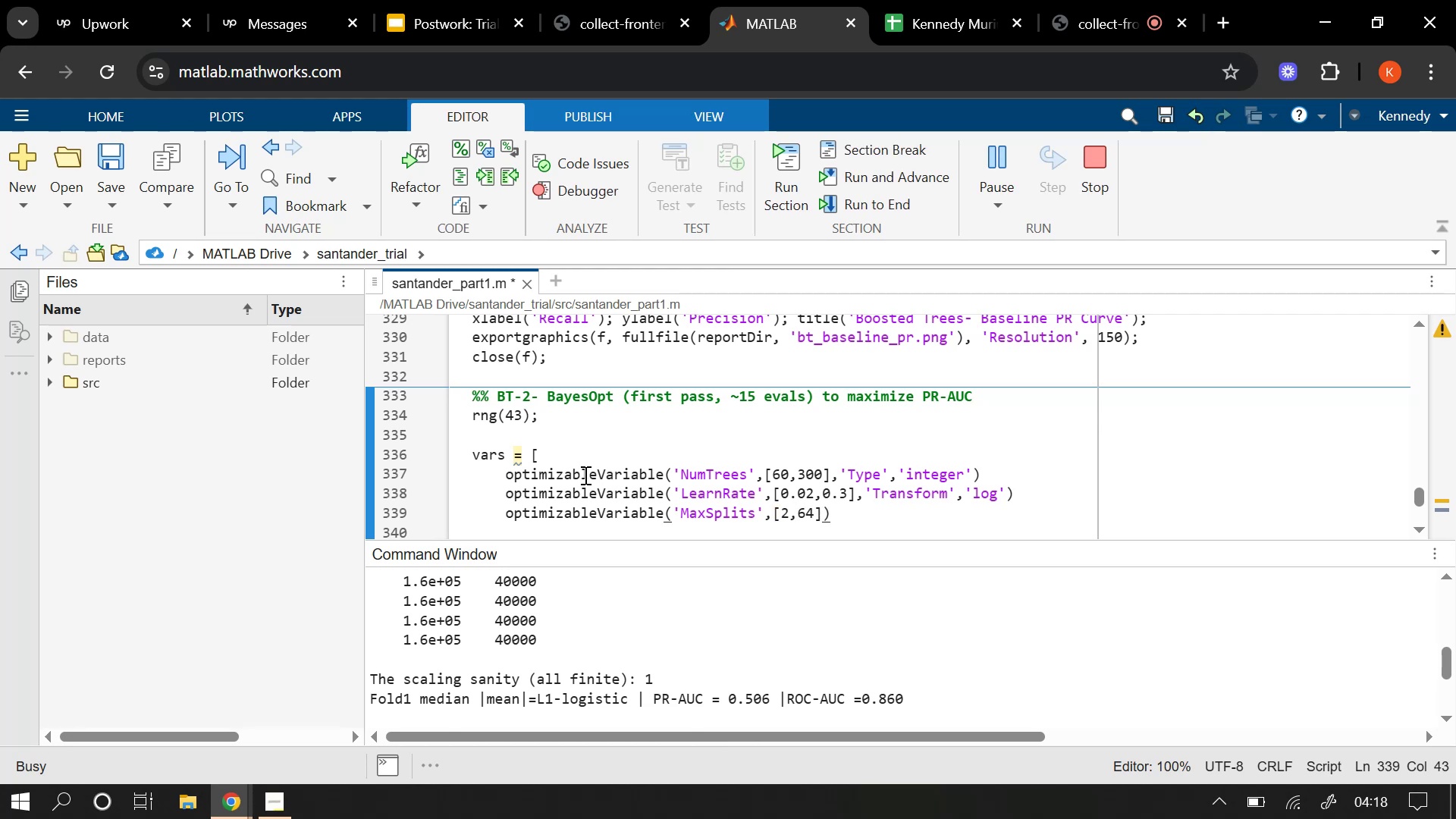 
type(,'Type)
 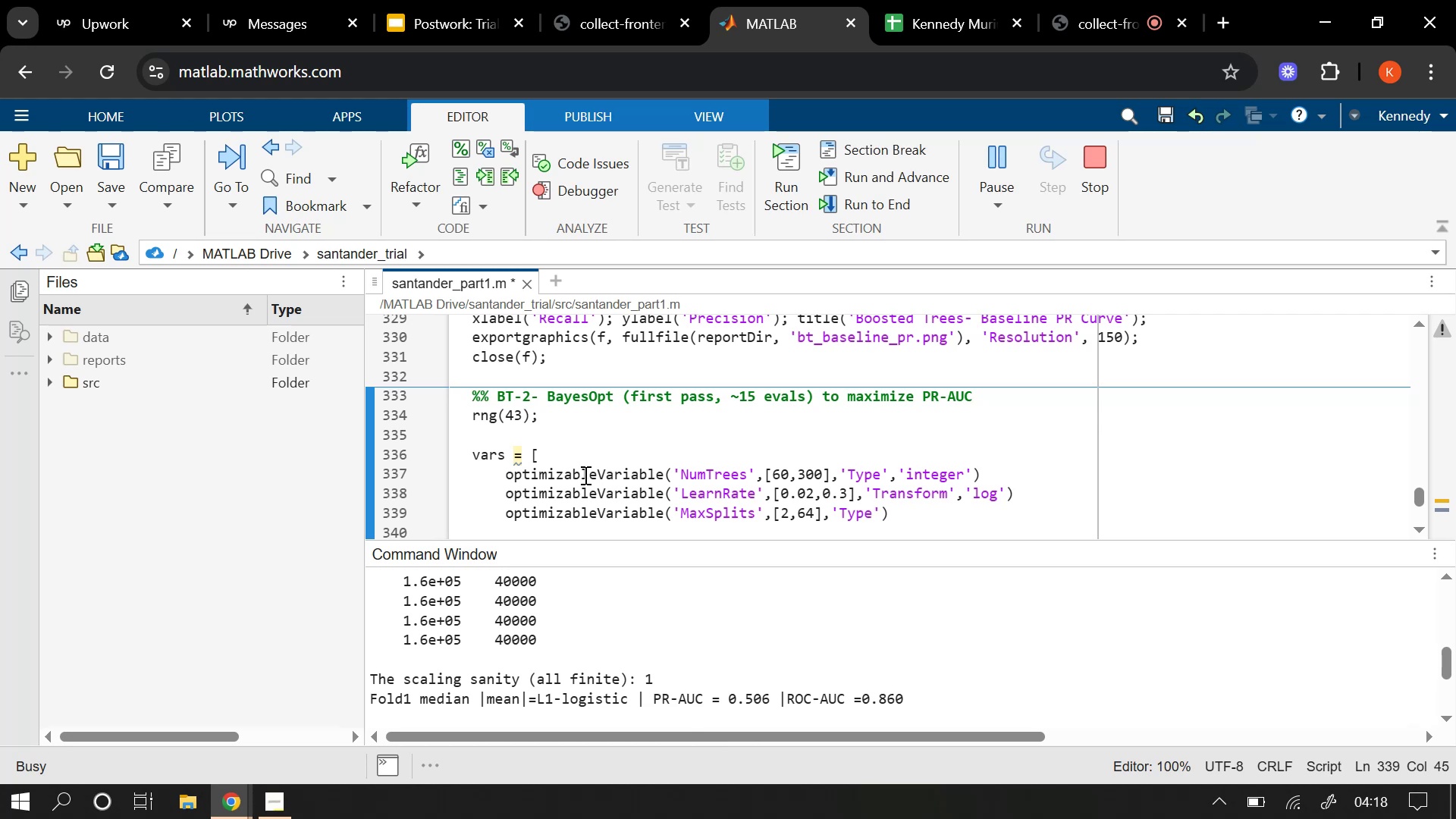 
key(ArrowRight)
 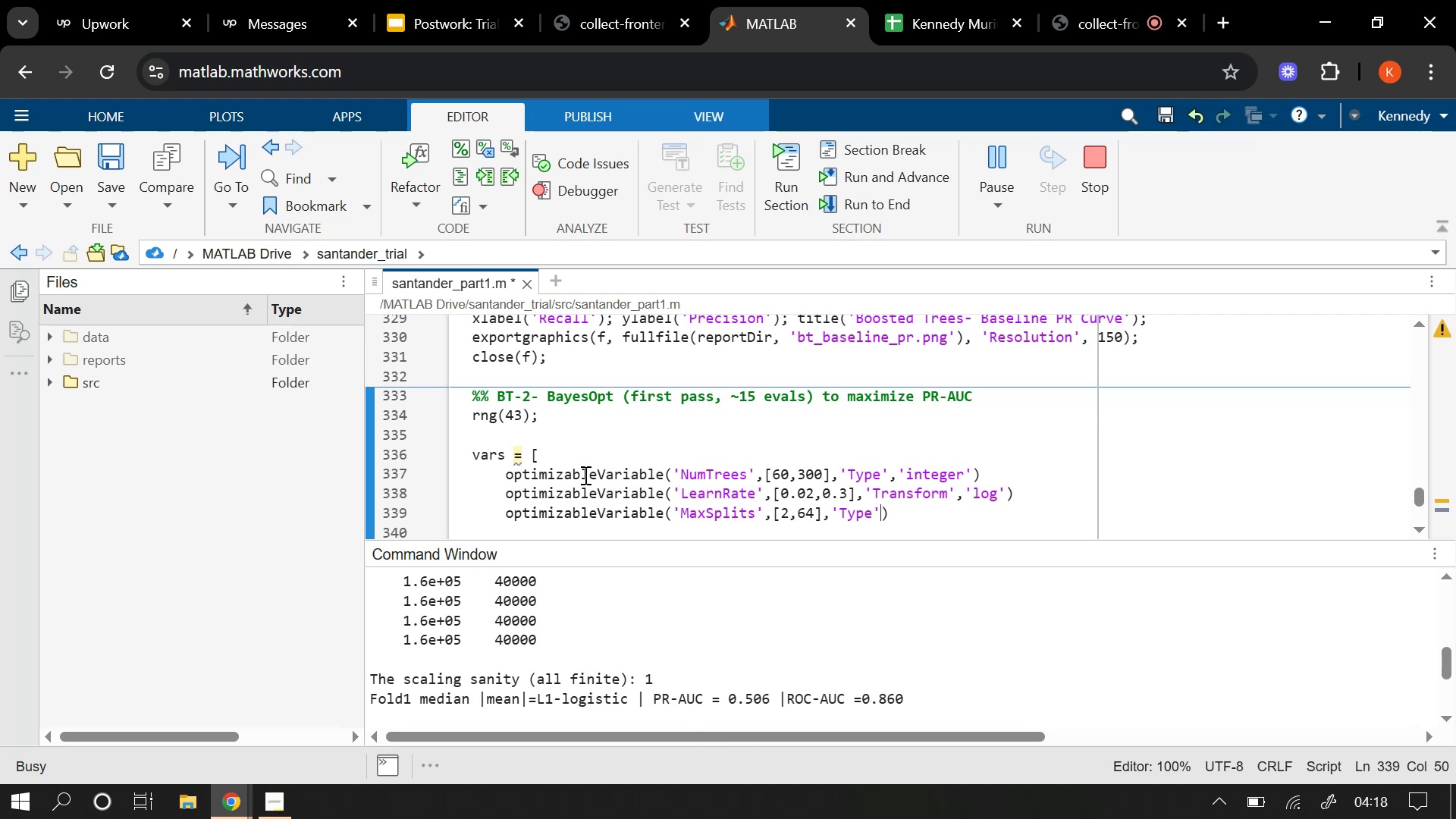 
type(,'integer)
 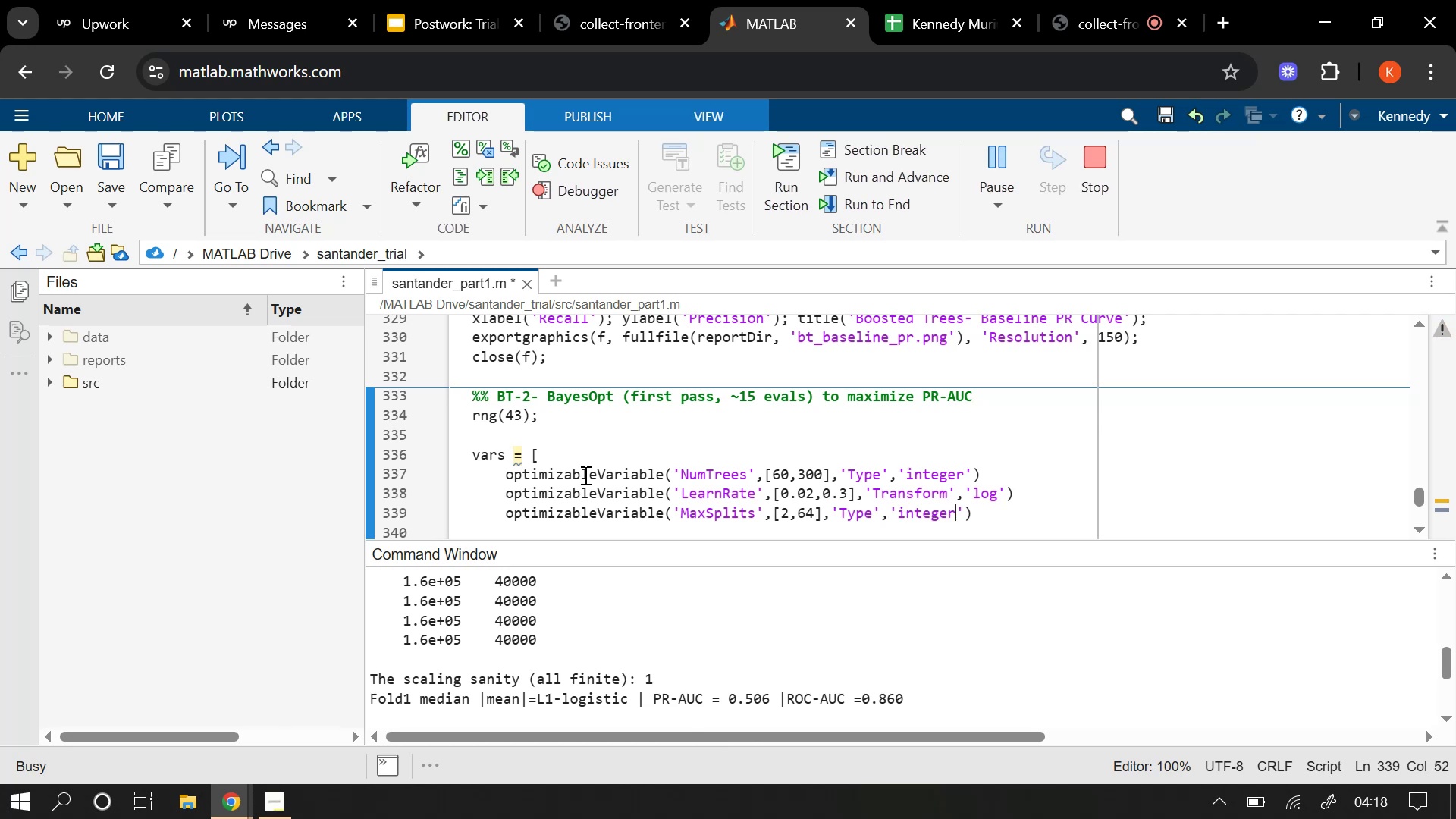 
key(ArrowRight)
 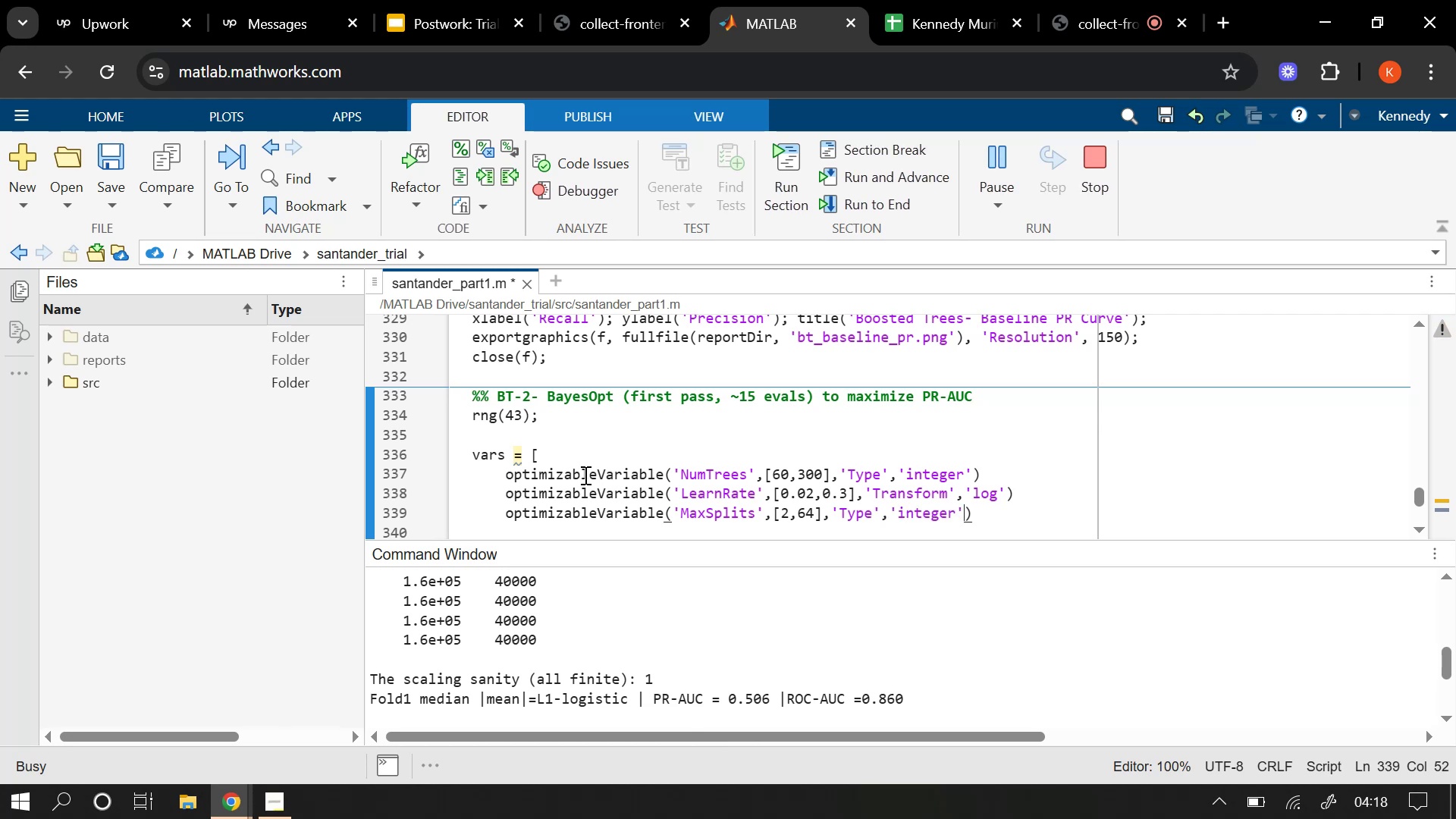 
key(ArrowRight)
 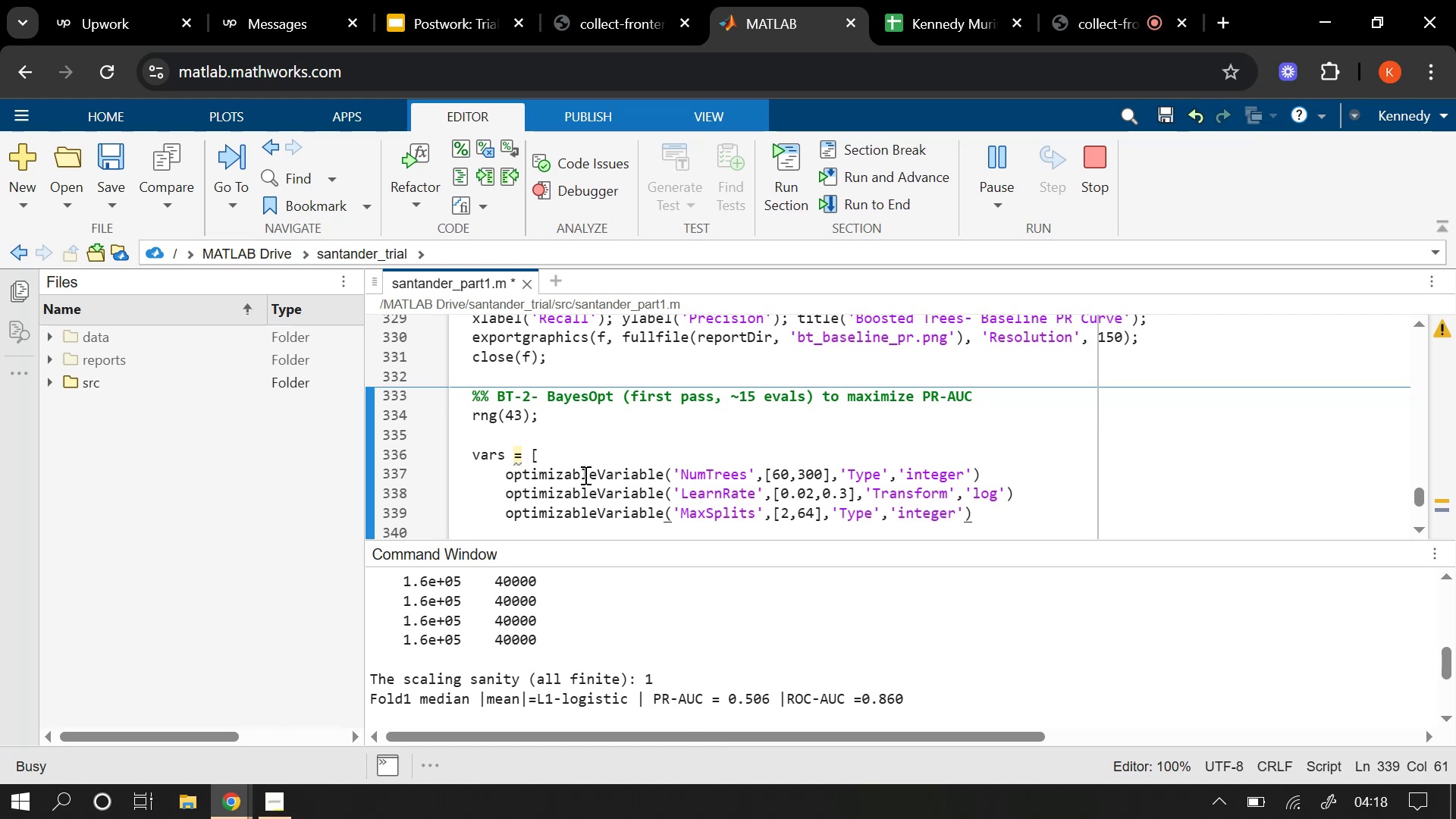 
key(Enter)
 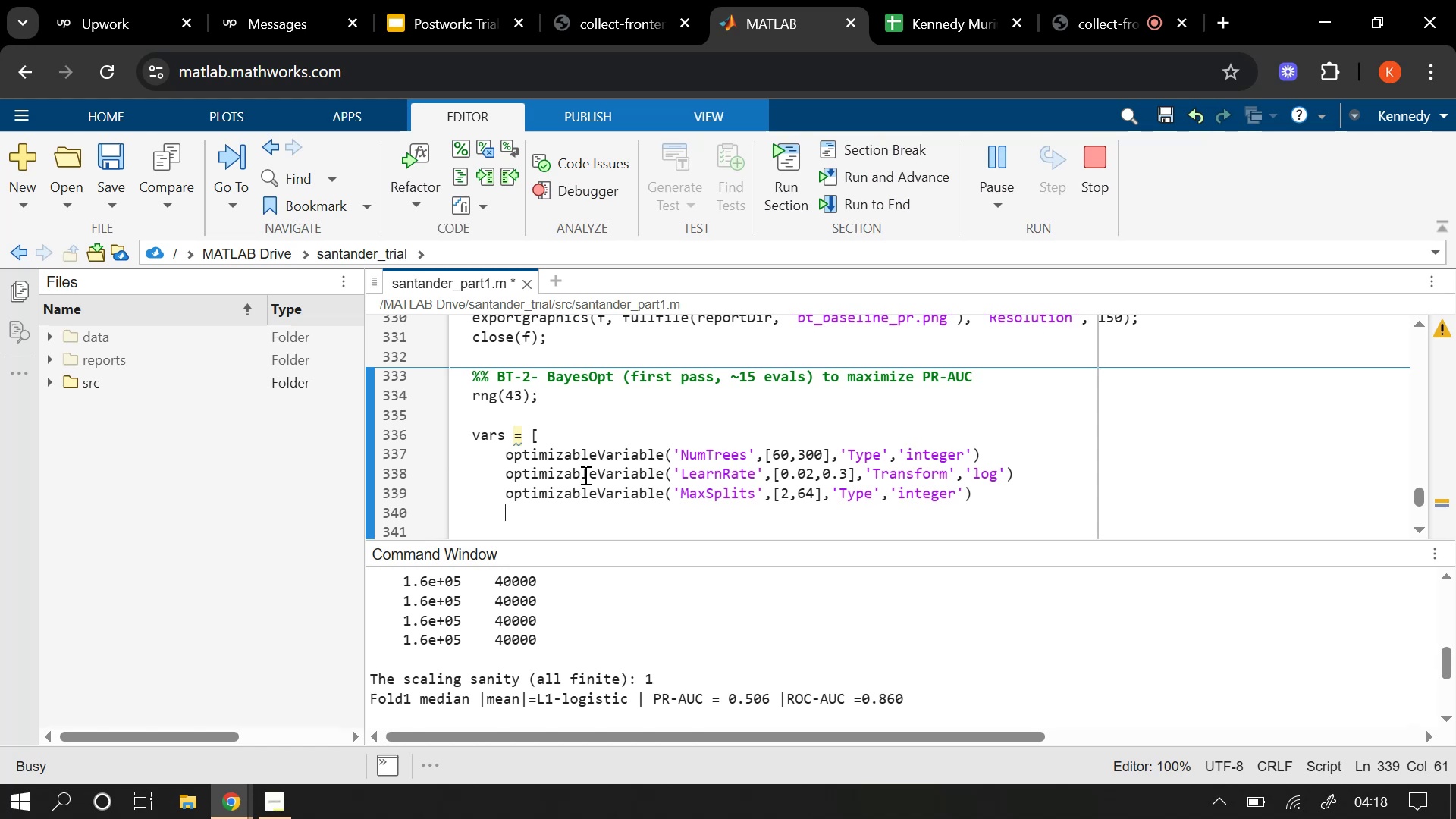 
type(optimizabke)
key(Backspace)
key(Backspace)
type(leVariable("MinLeaf)
 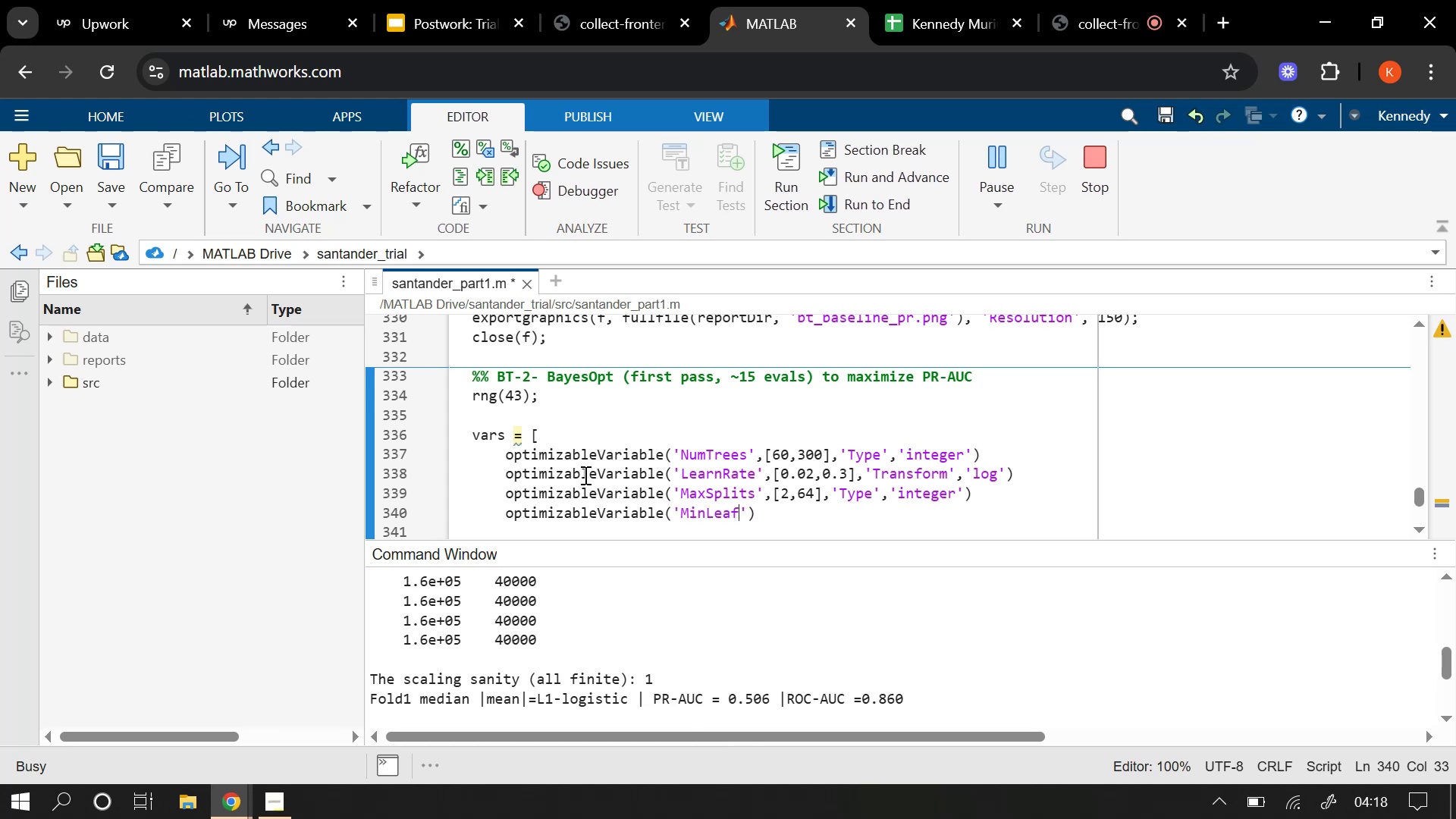 
key(ArrowRight)
 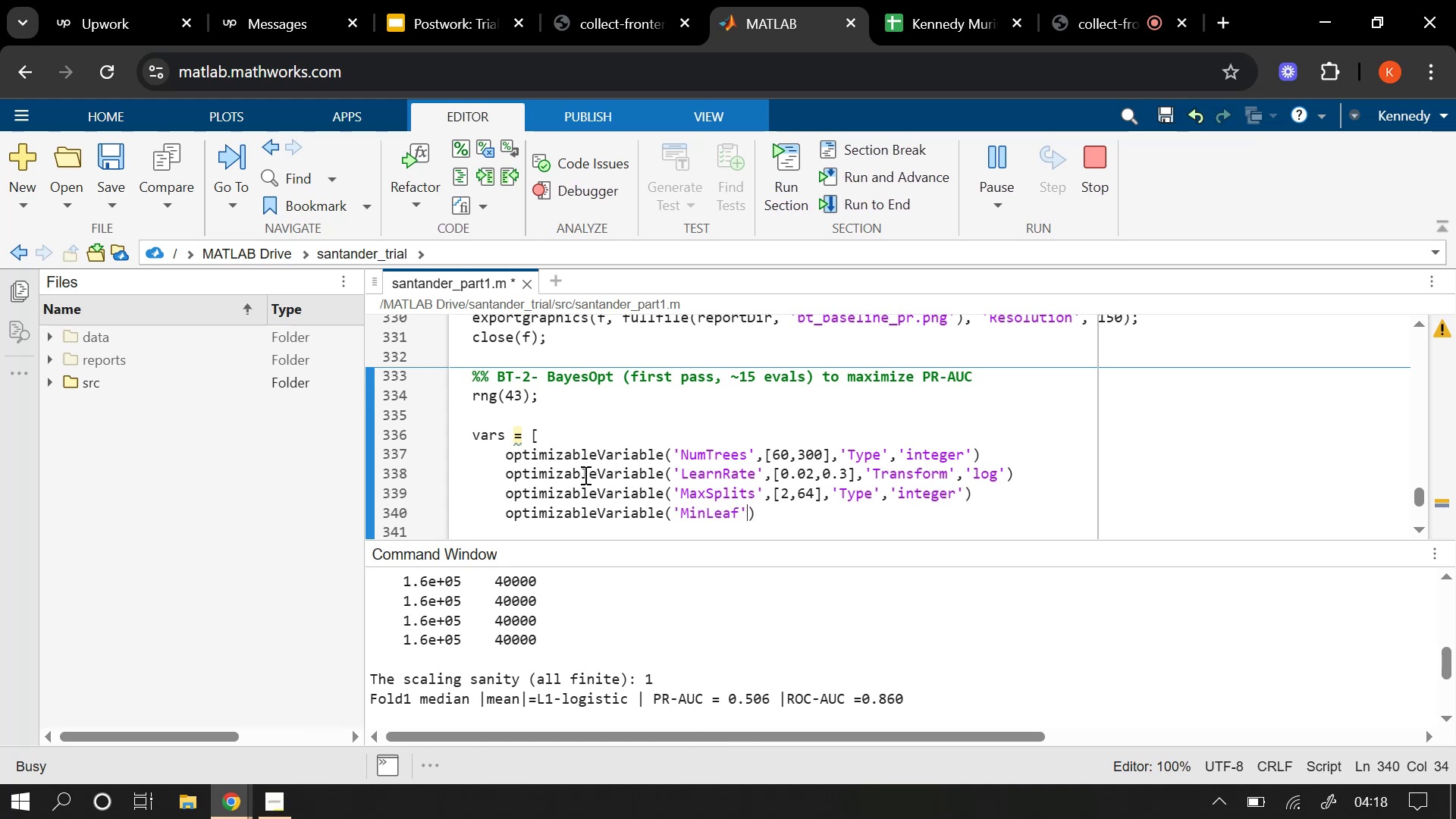 
key(Comma)
 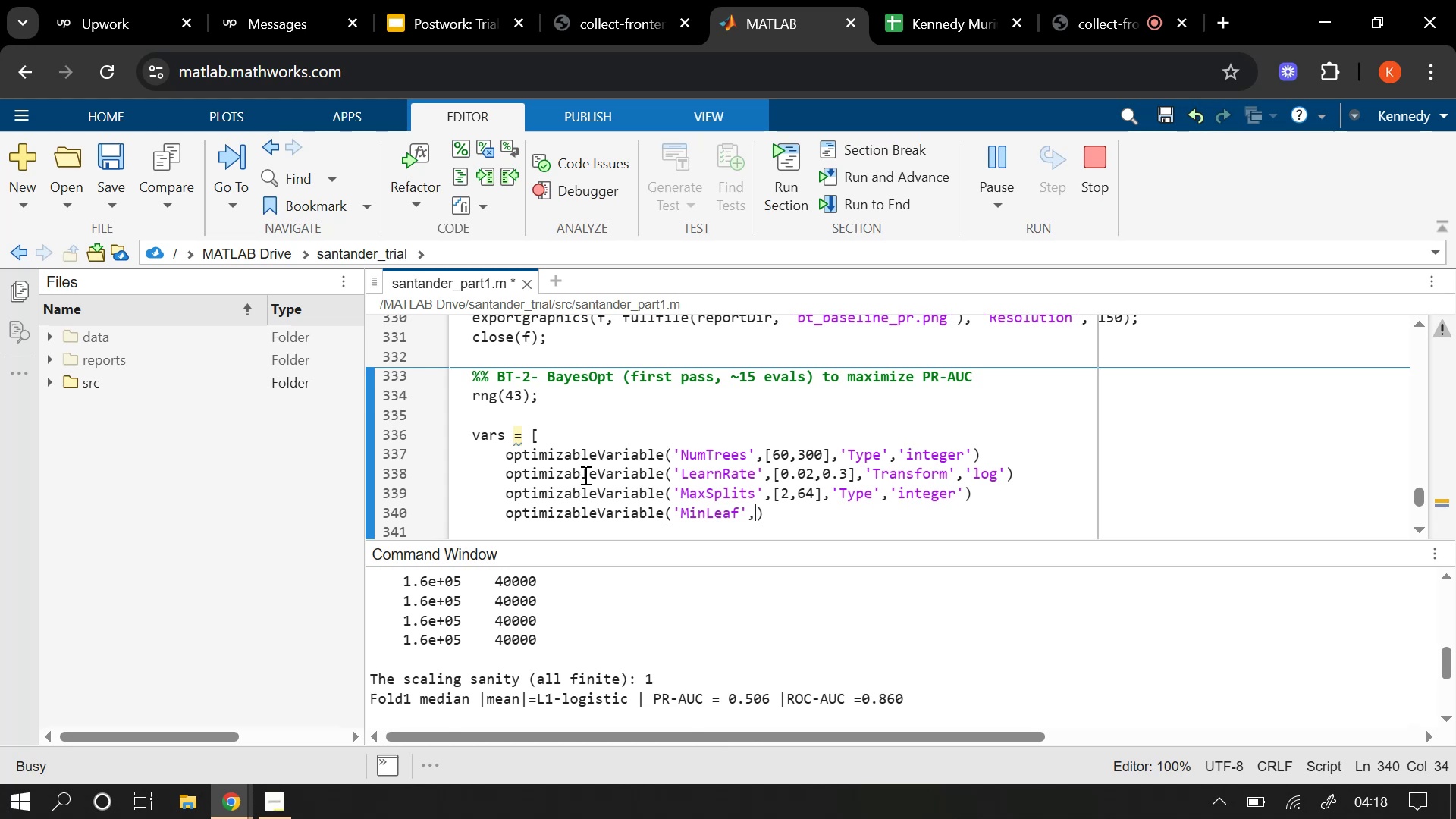 
key(BracketLeft)
 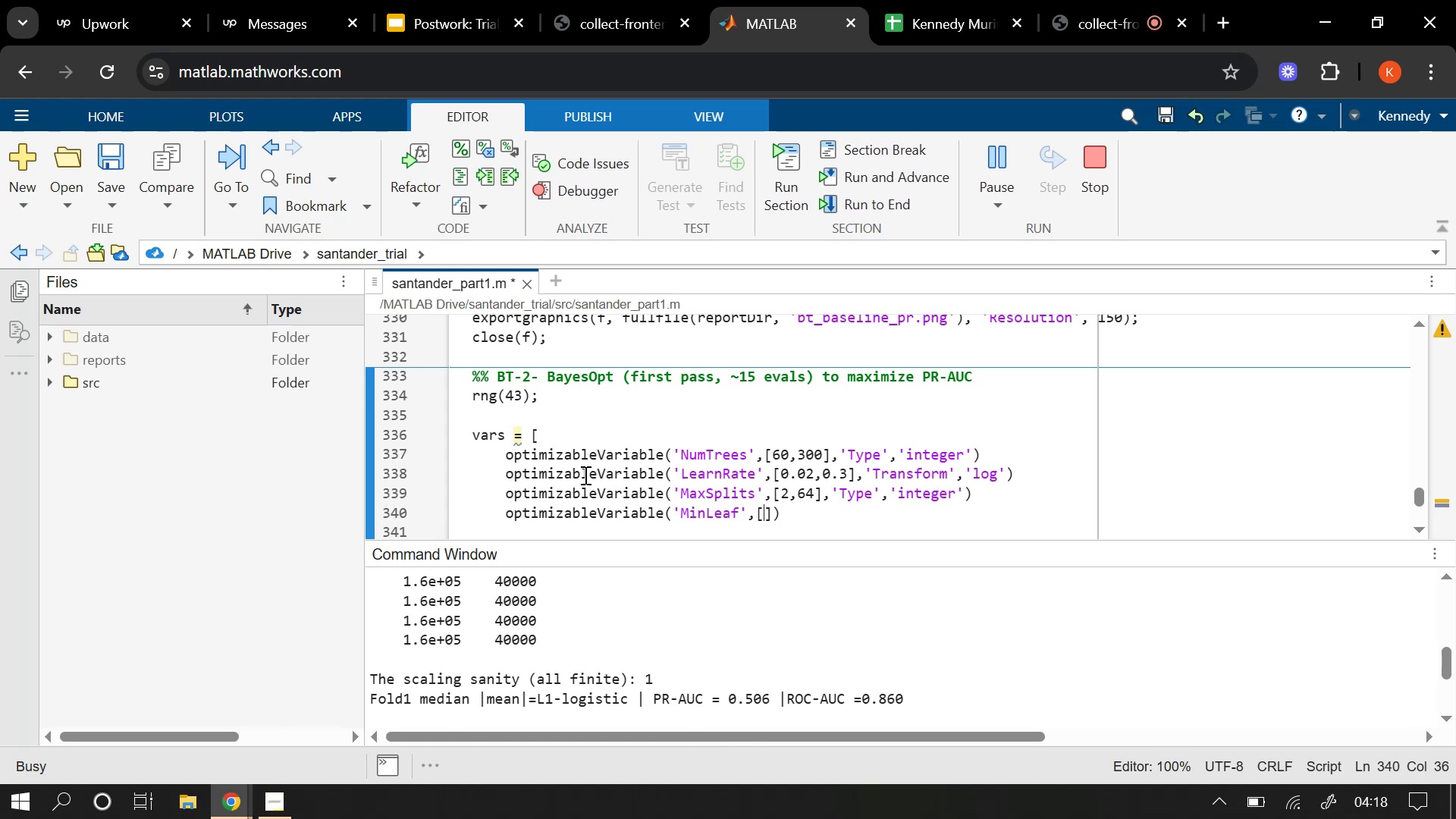 
type(1,50)
 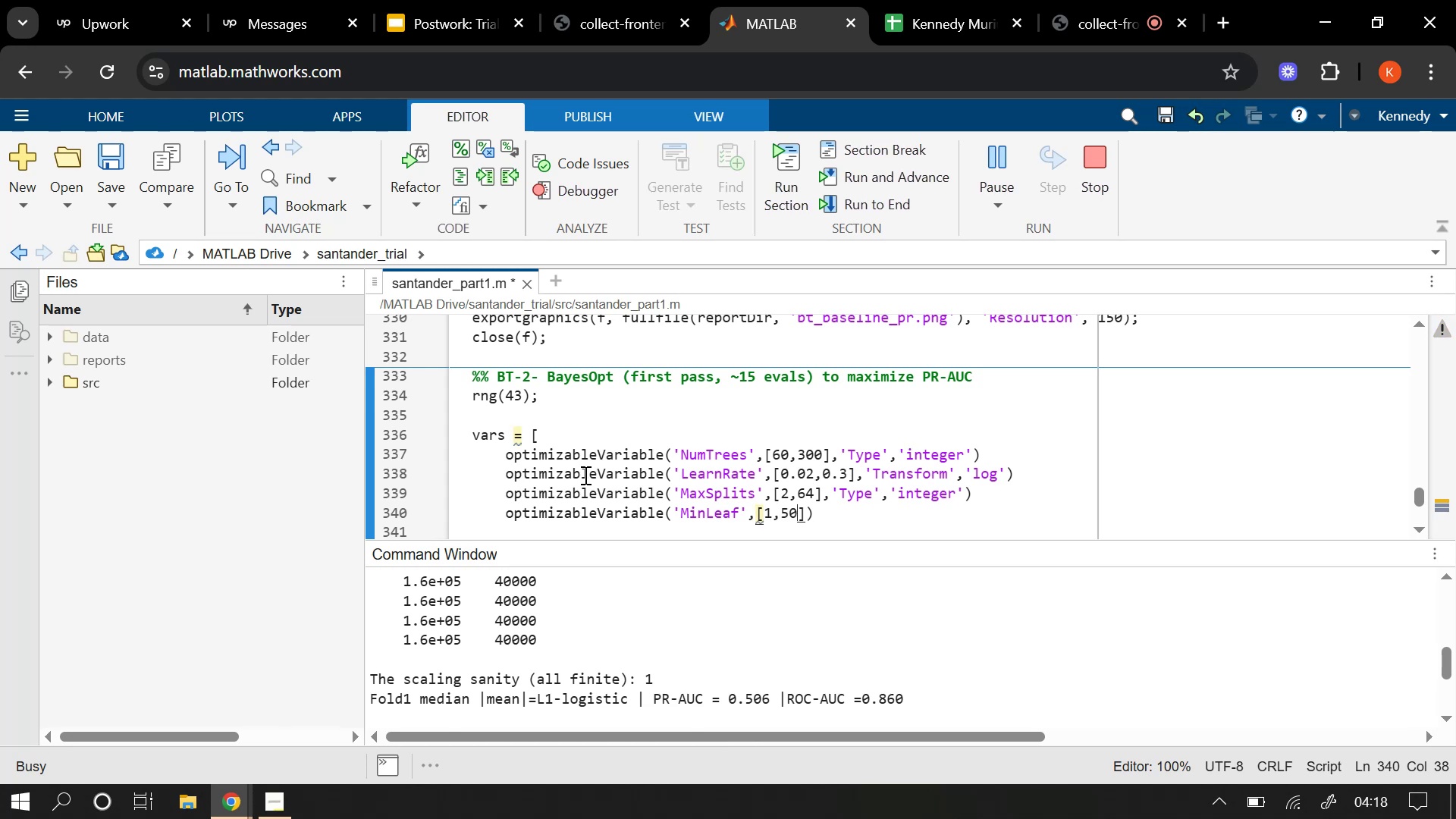 
key(ArrowRight)
 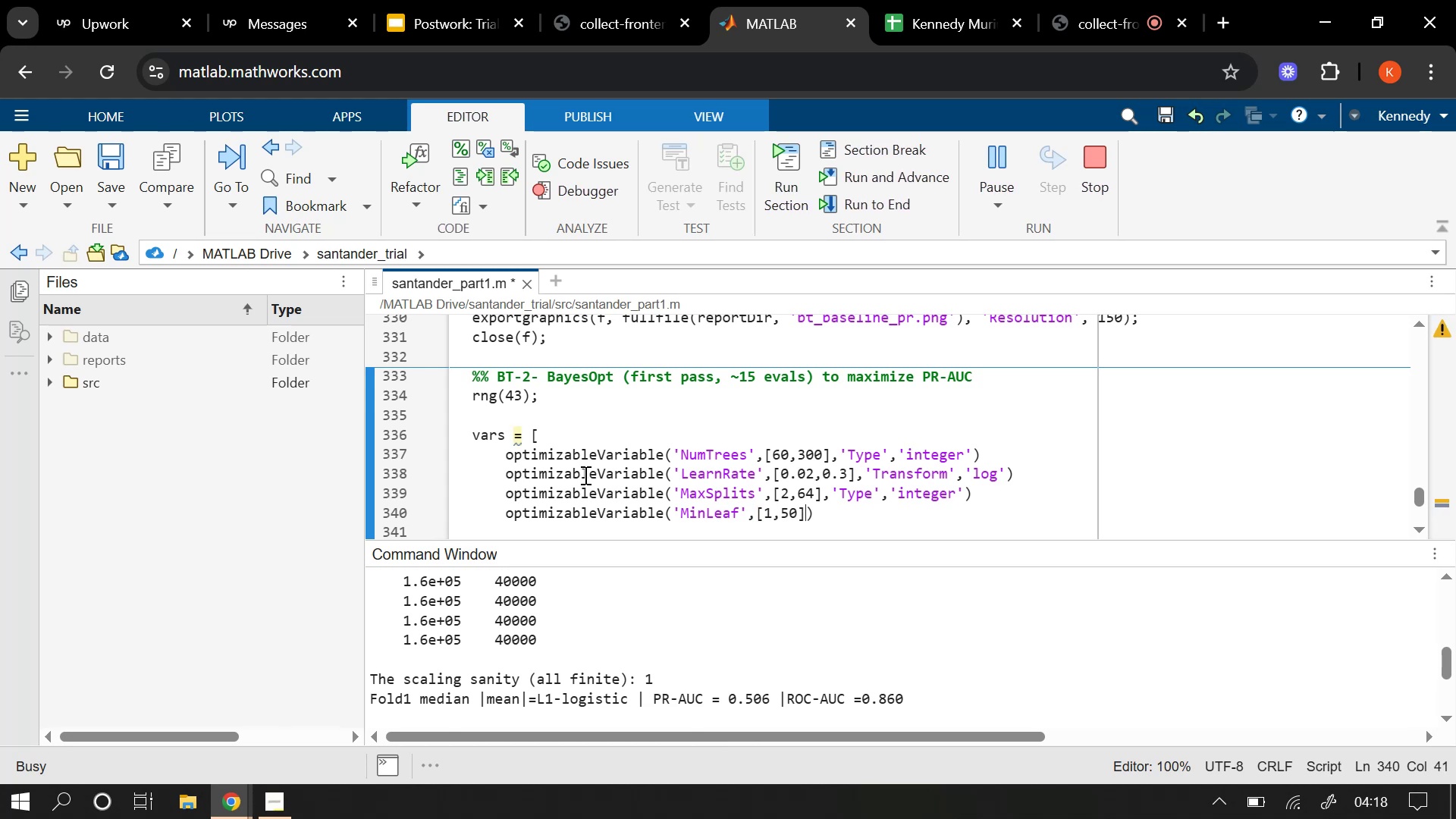 
type(,'Type)
 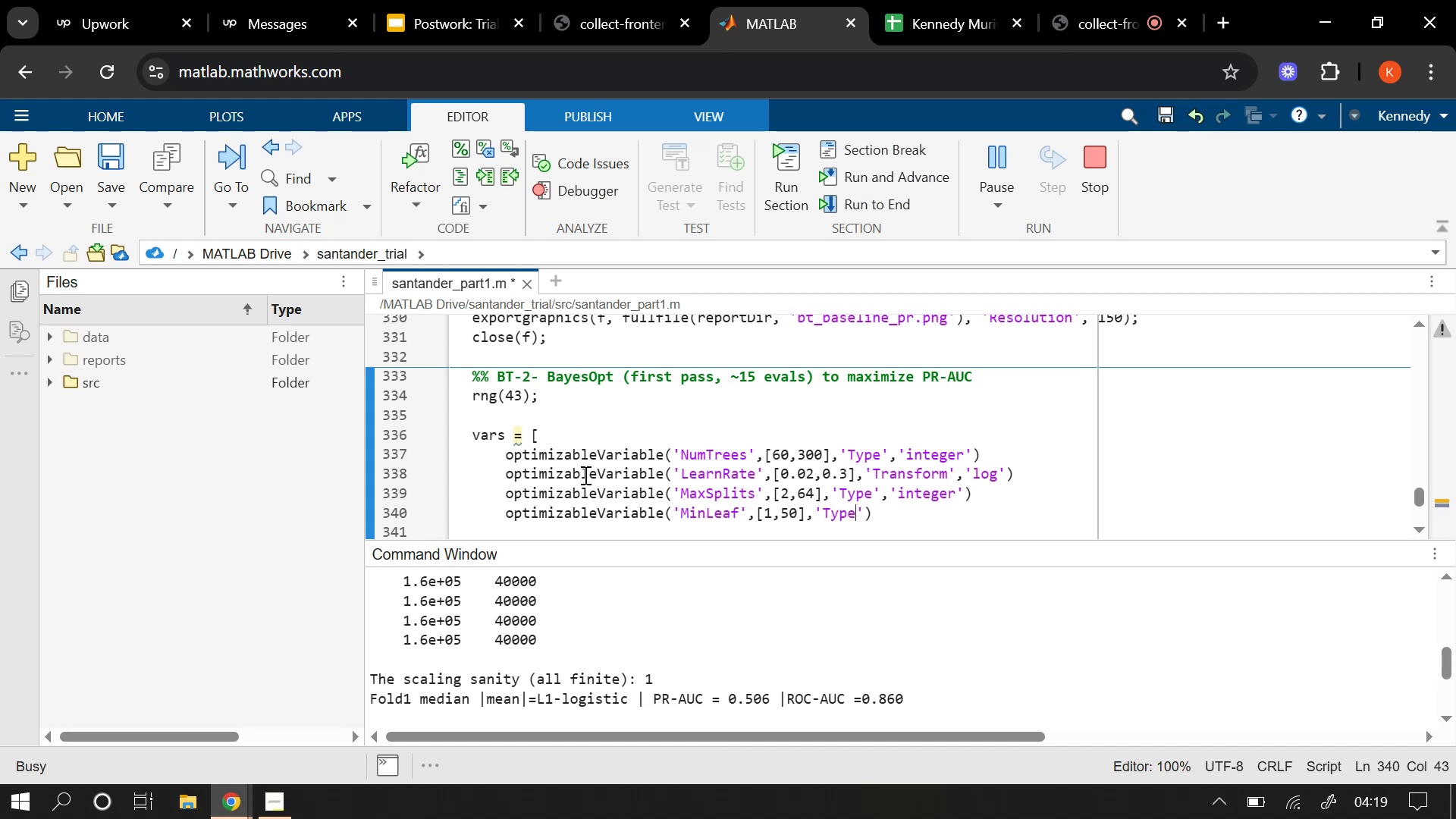 
key(ArrowRight)
 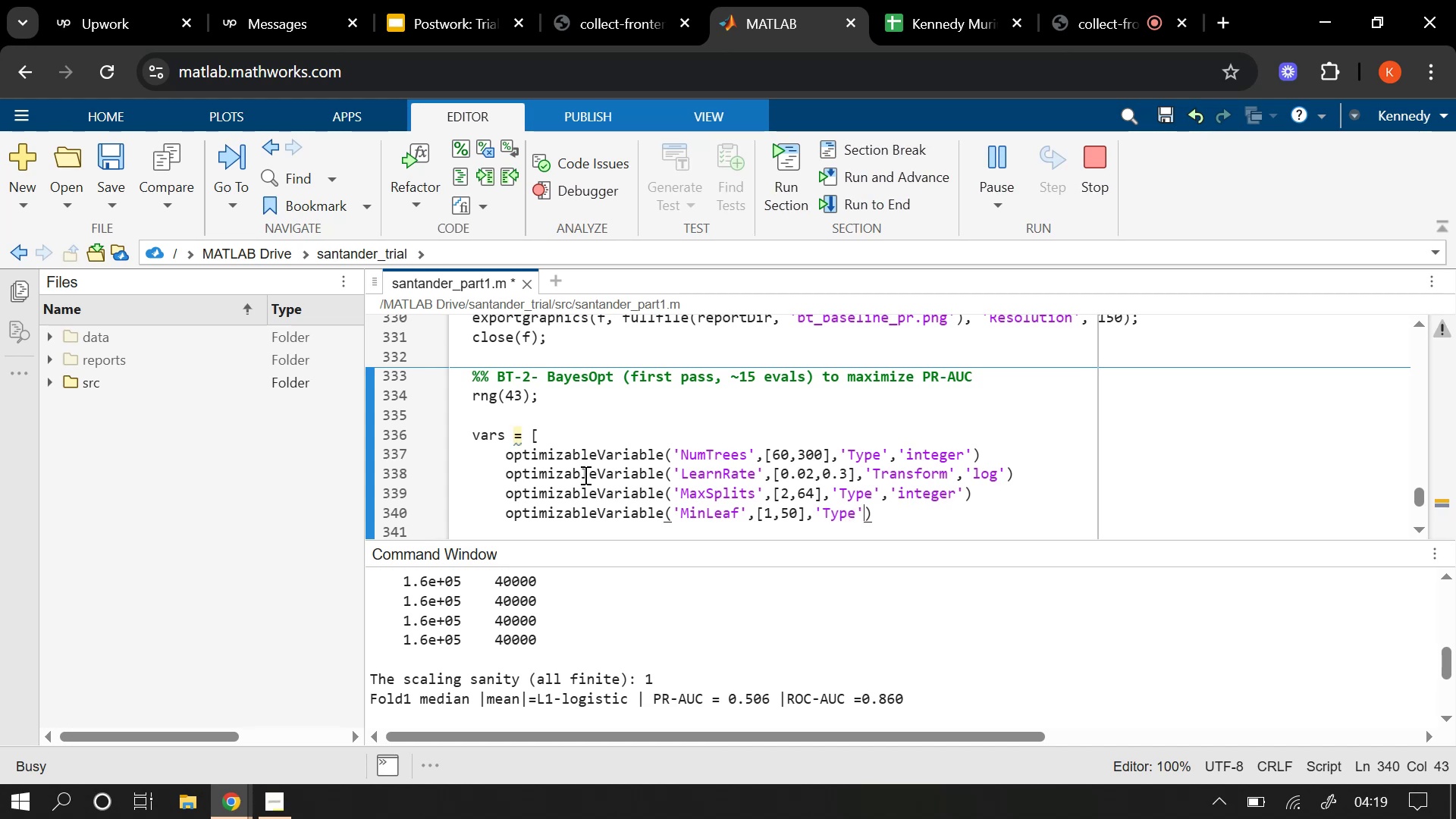 
key(Comma)
 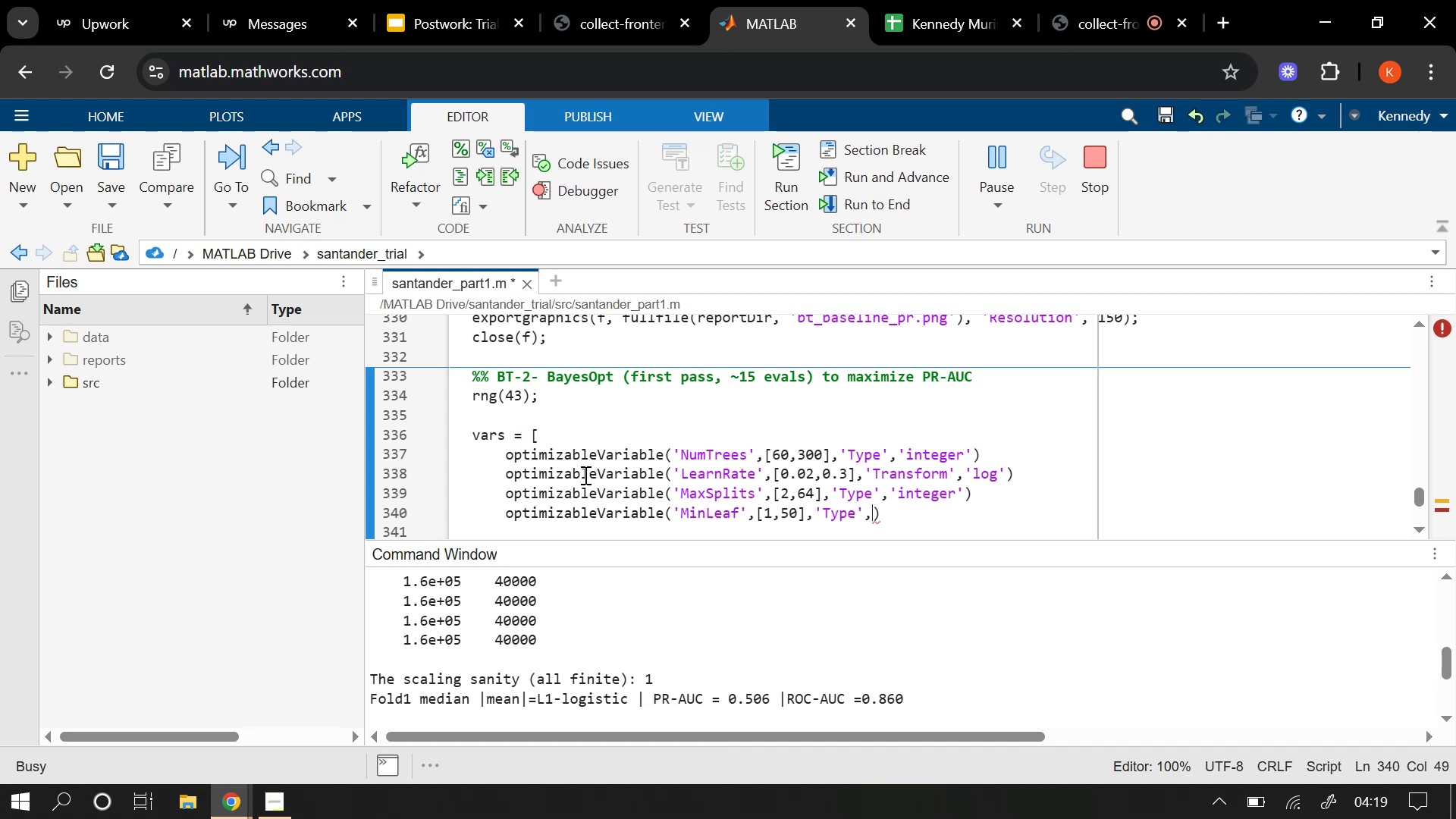 
type('integer)
 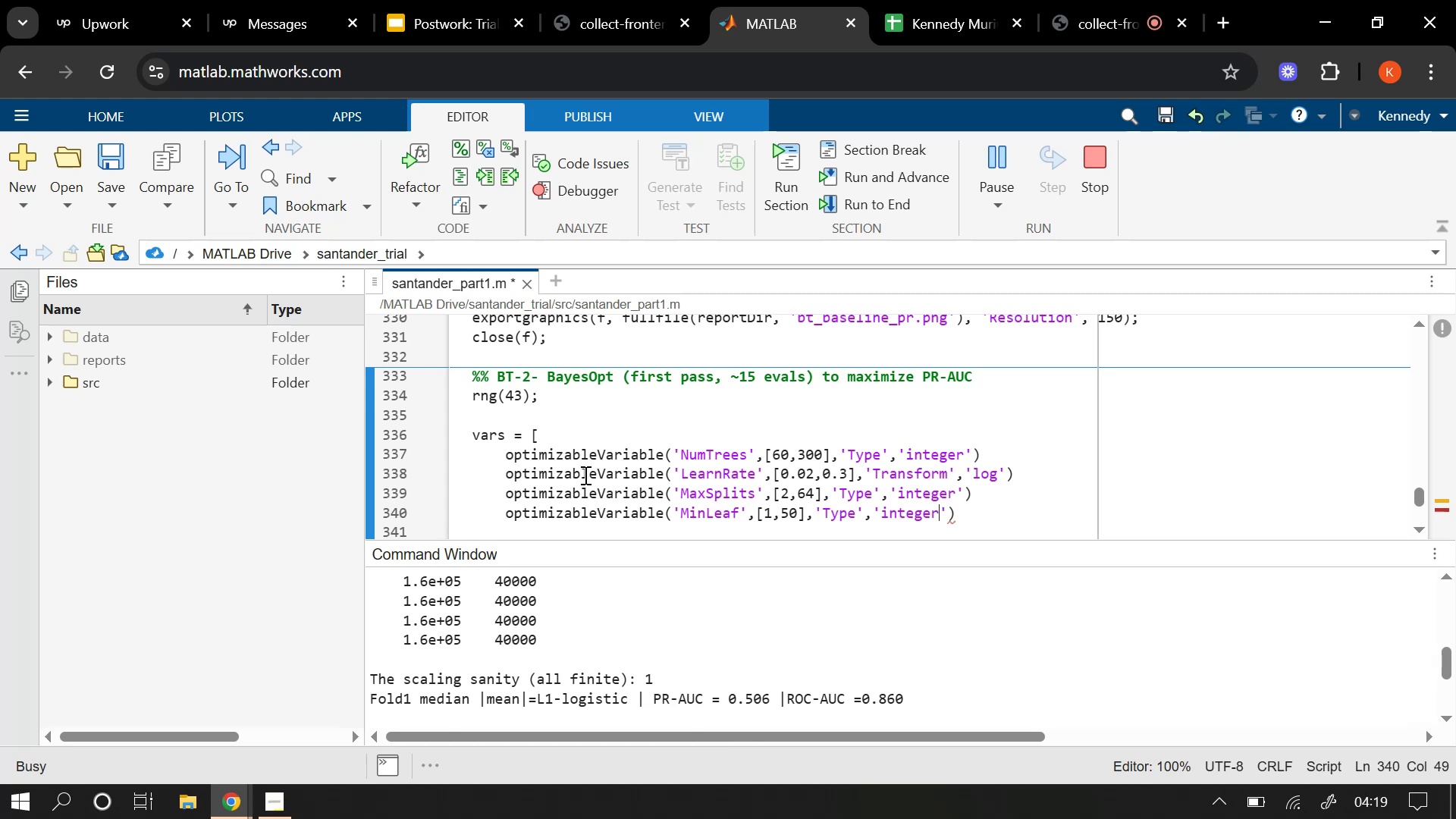 
key(ArrowRight)
 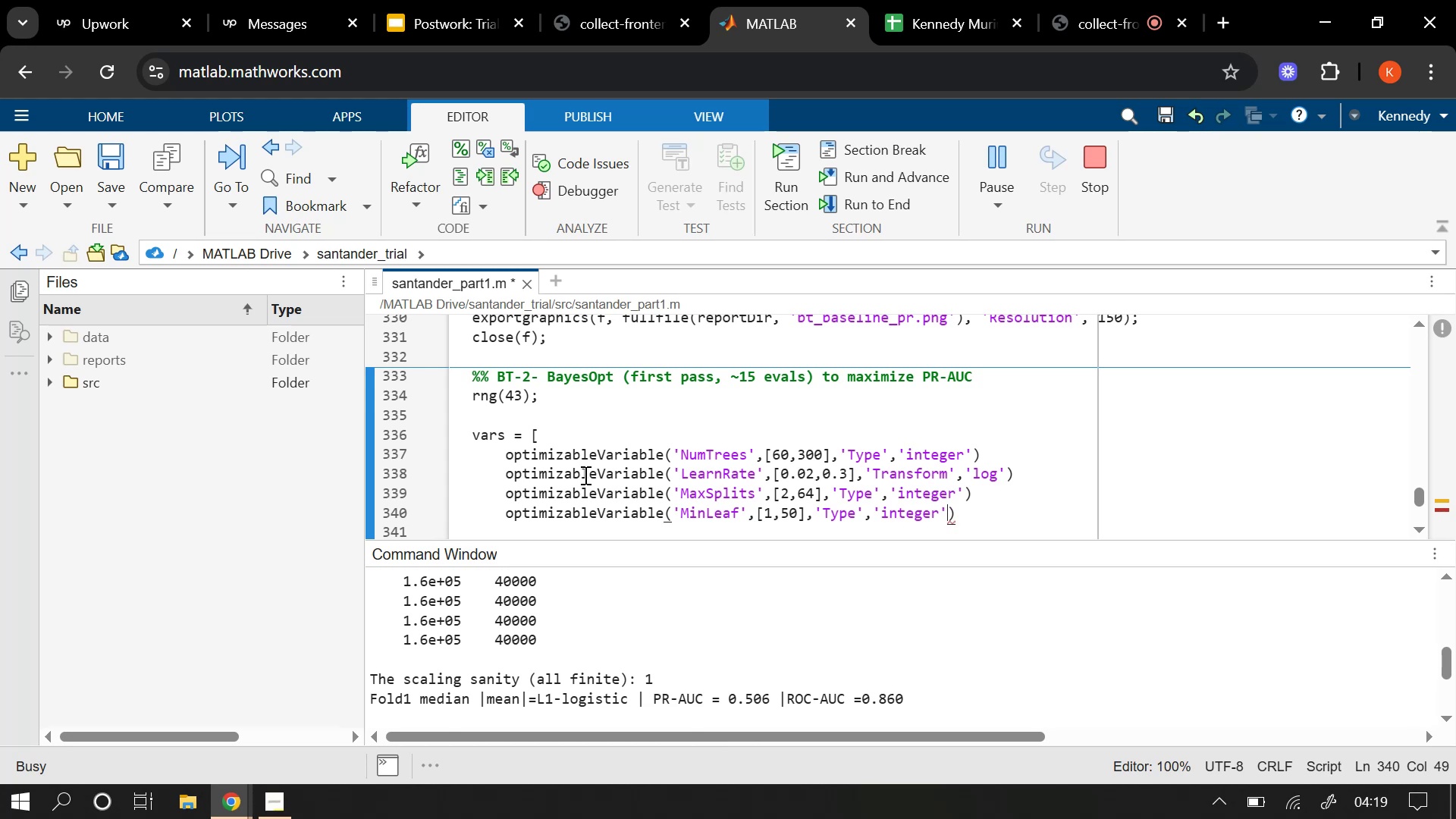 
key(ArrowRight)
 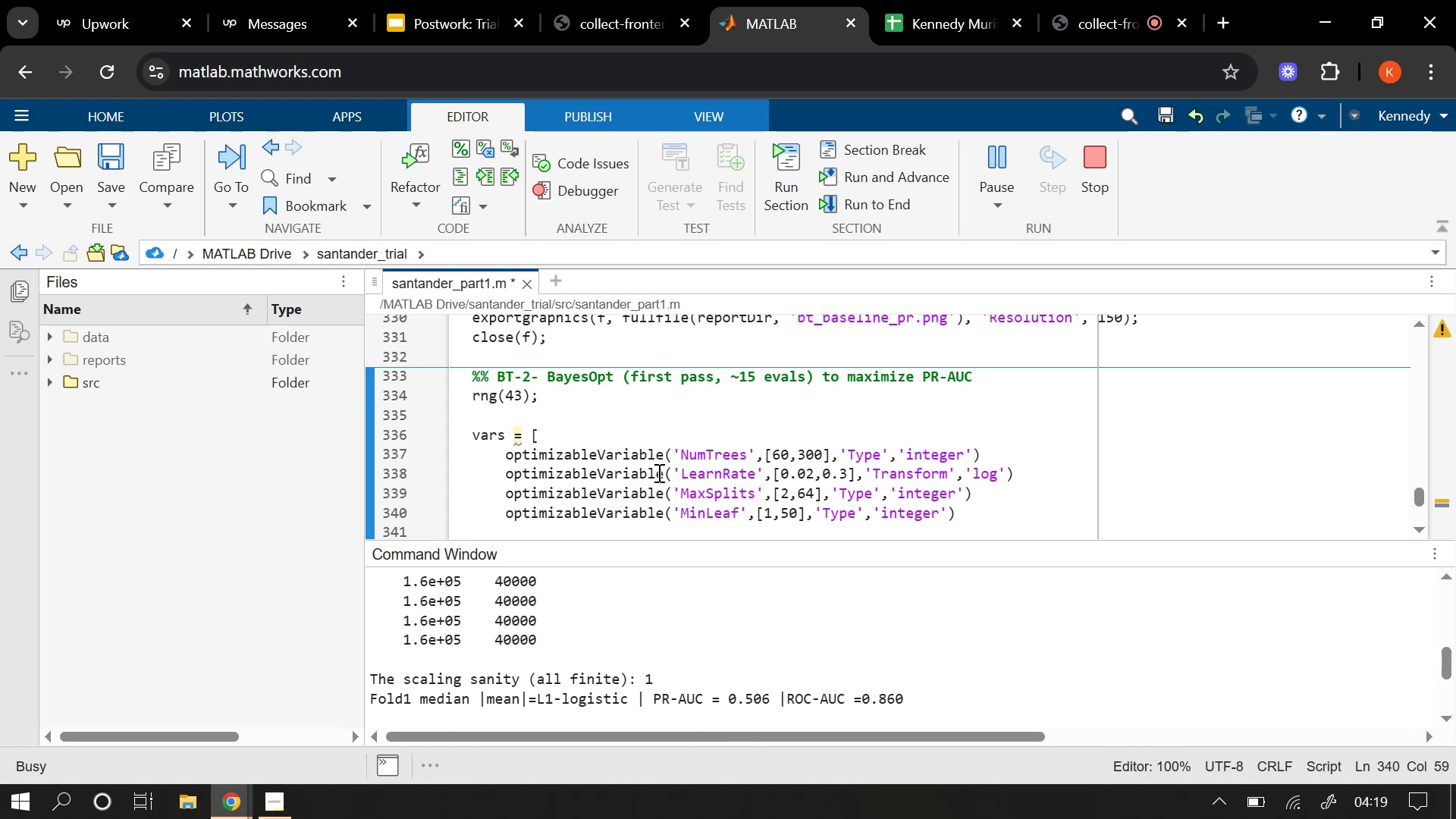 
scroll: coordinate [658, 472], scroll_direction: down, amount: 1.0
 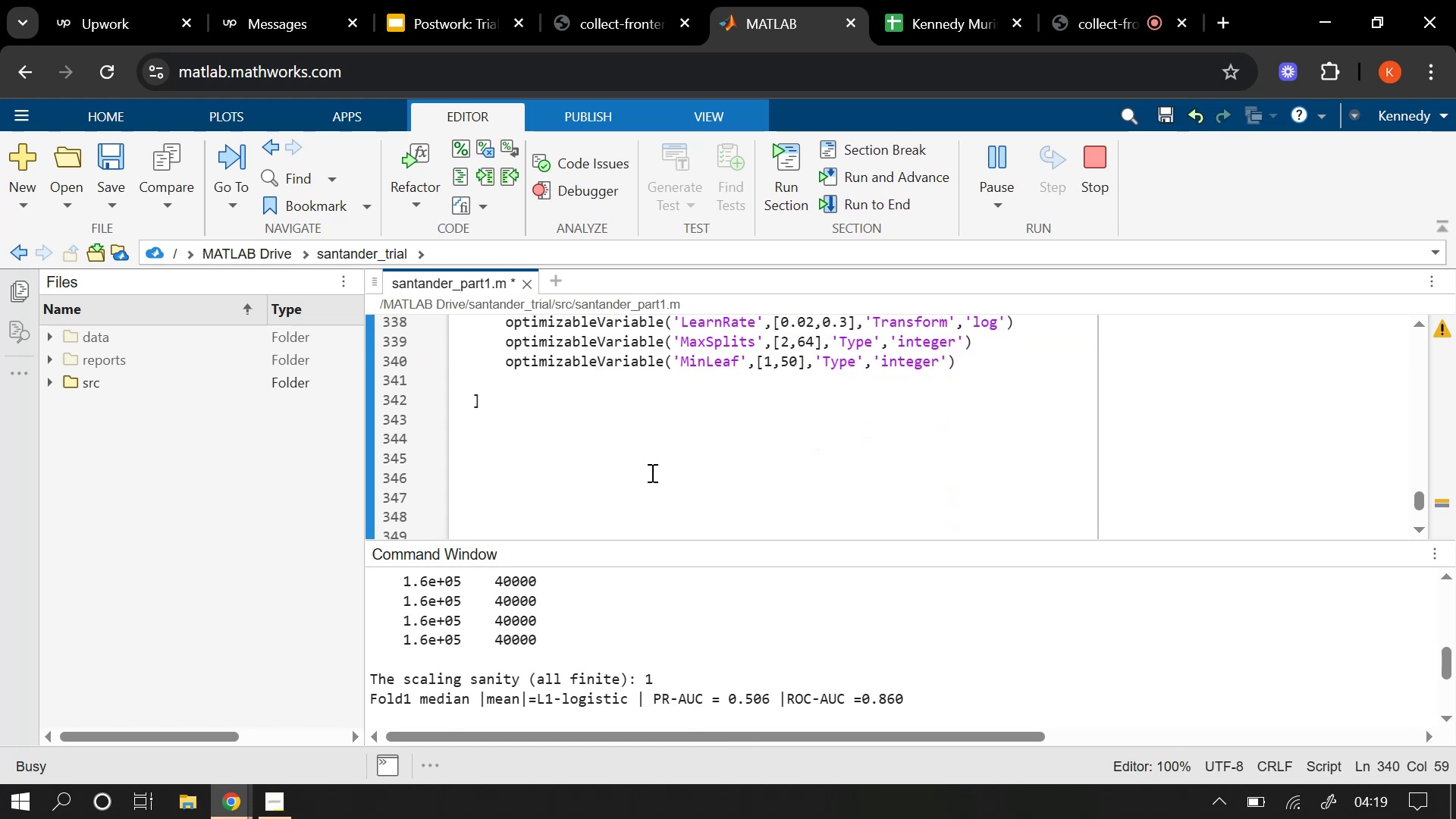 
left_click([538, 390])
 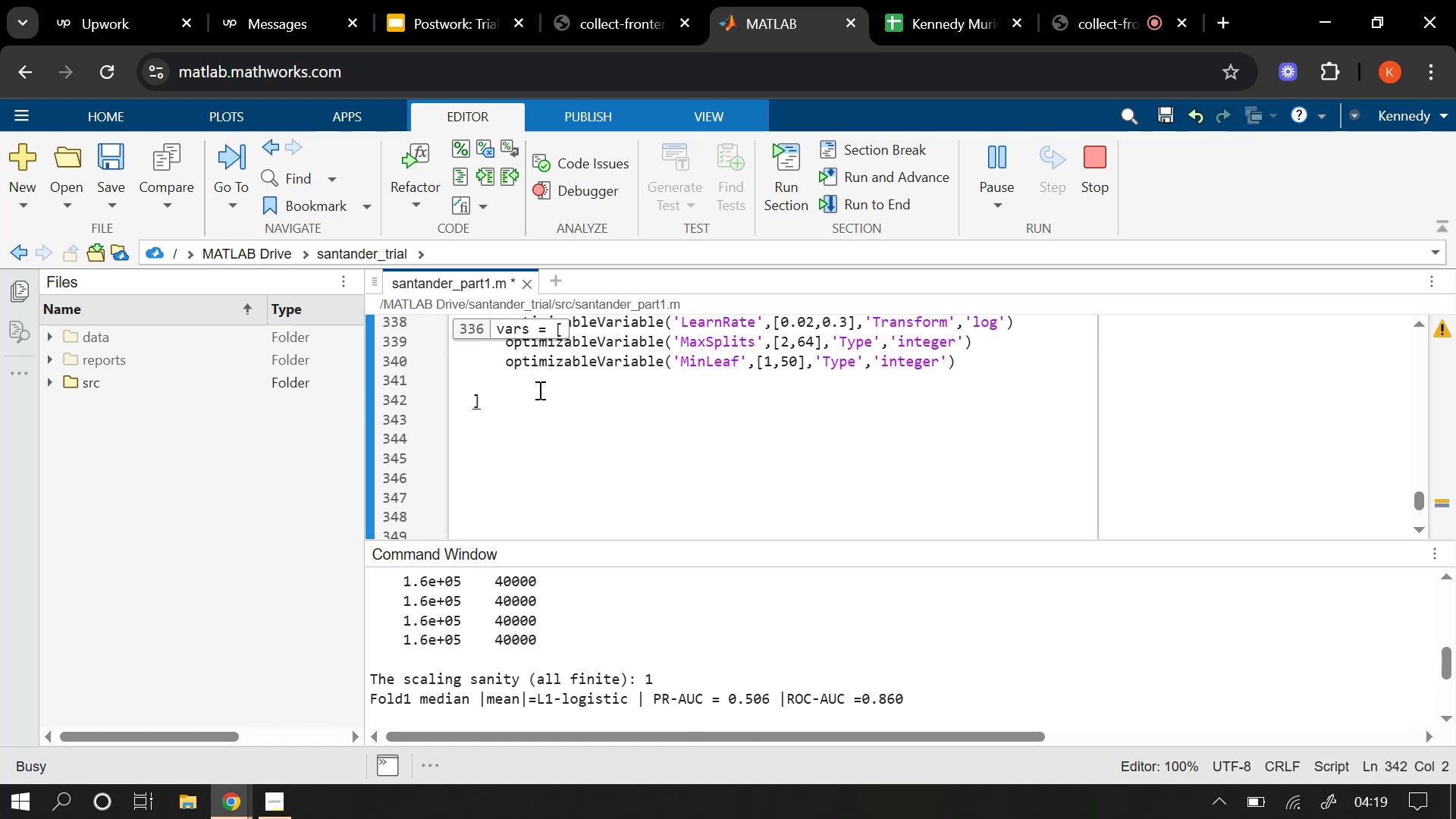 
key(Semicolon)
 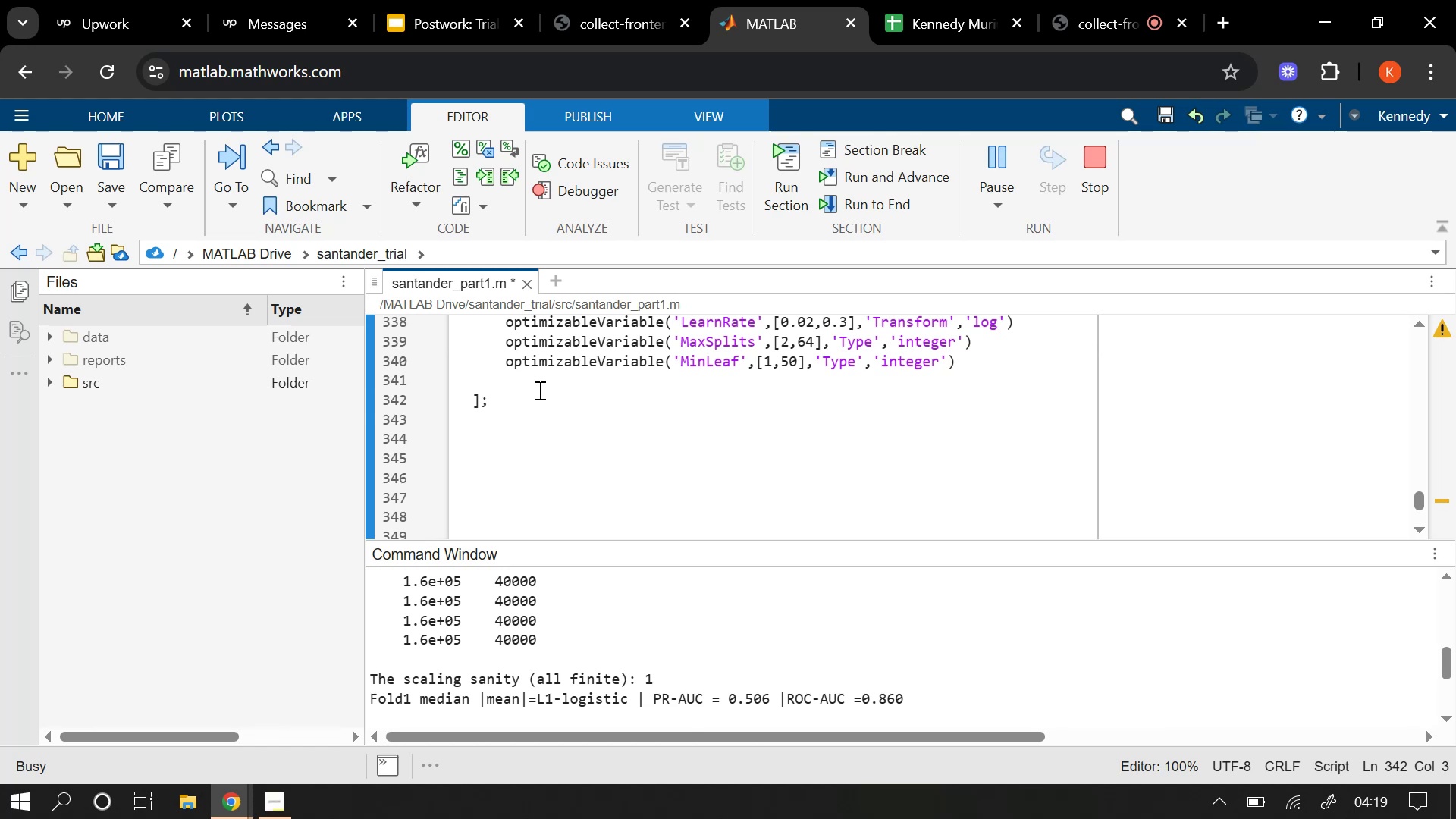 
key(Enter)
 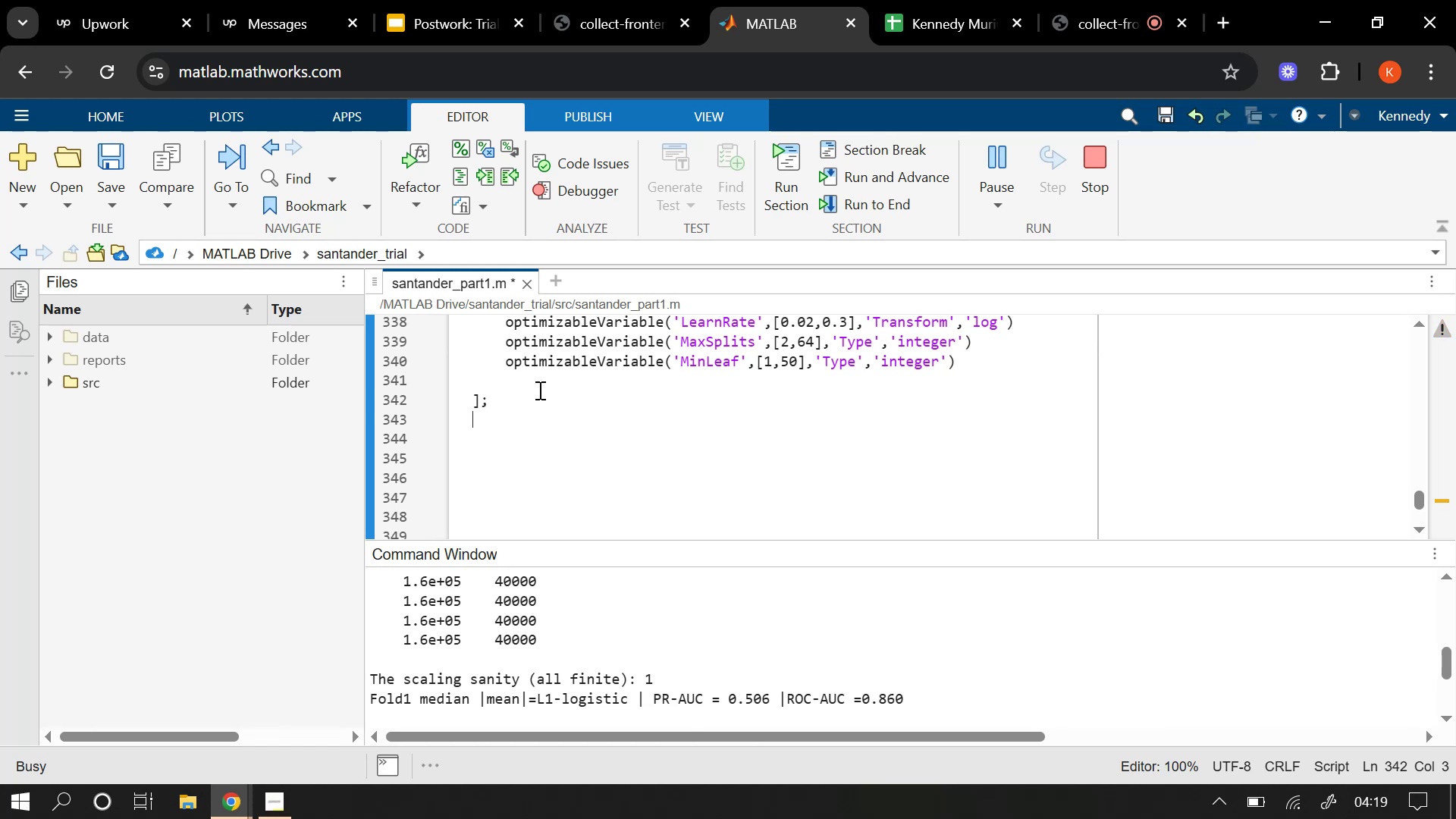 
key(Enter)
 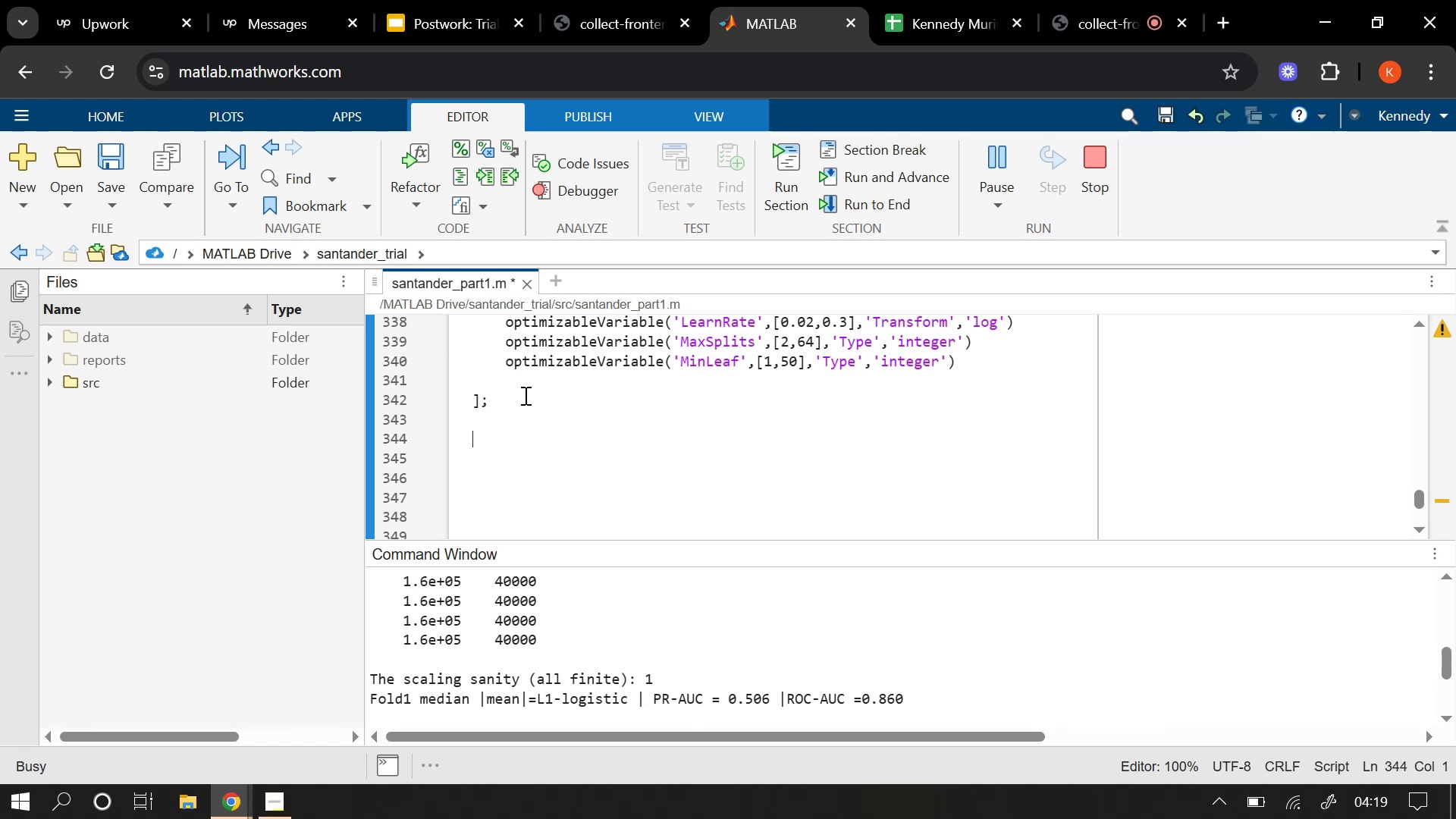 
scroll: coordinate [524, 395], scroll_direction: up, amount: 1.0
 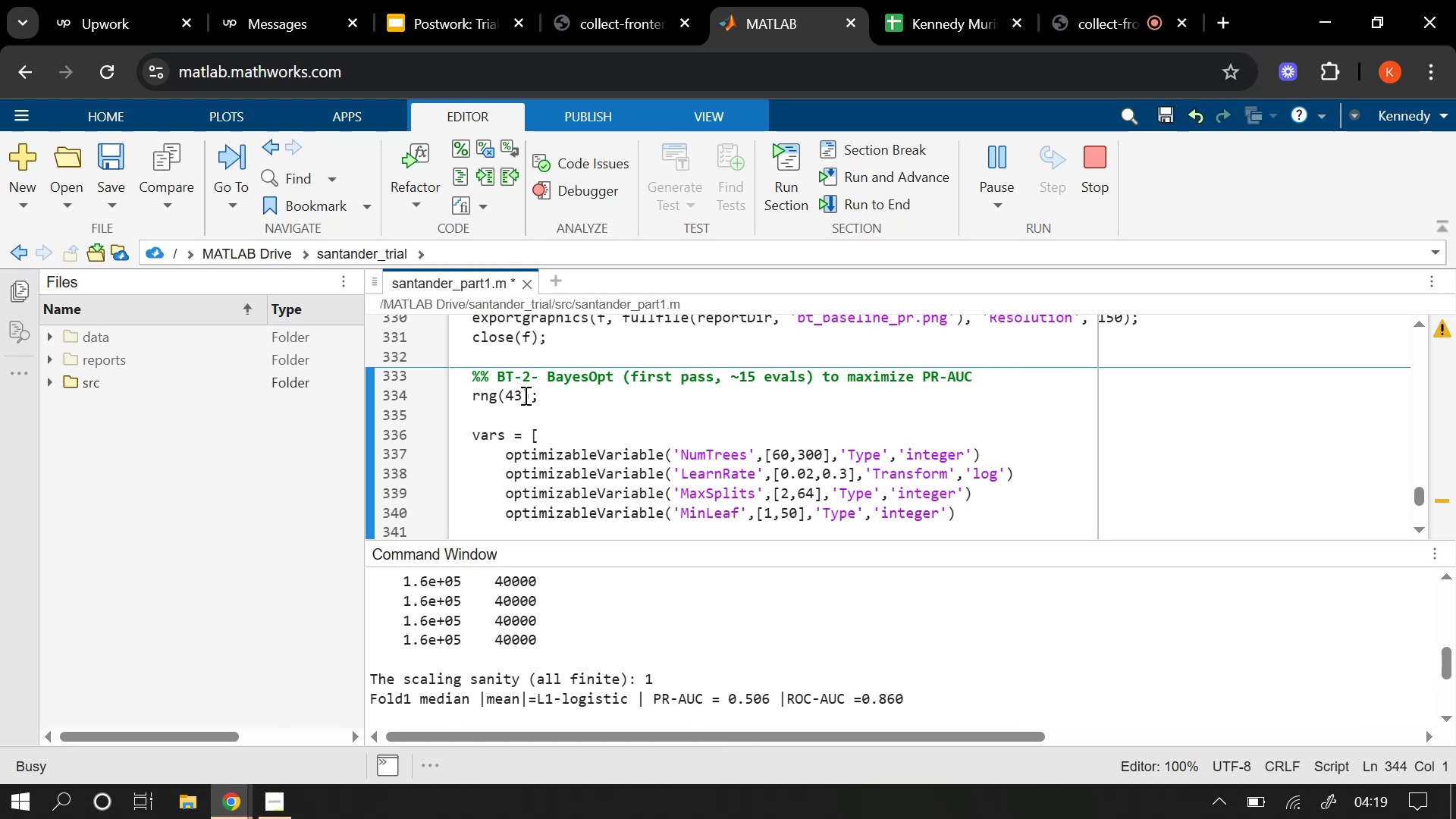 
wait(14.86)
 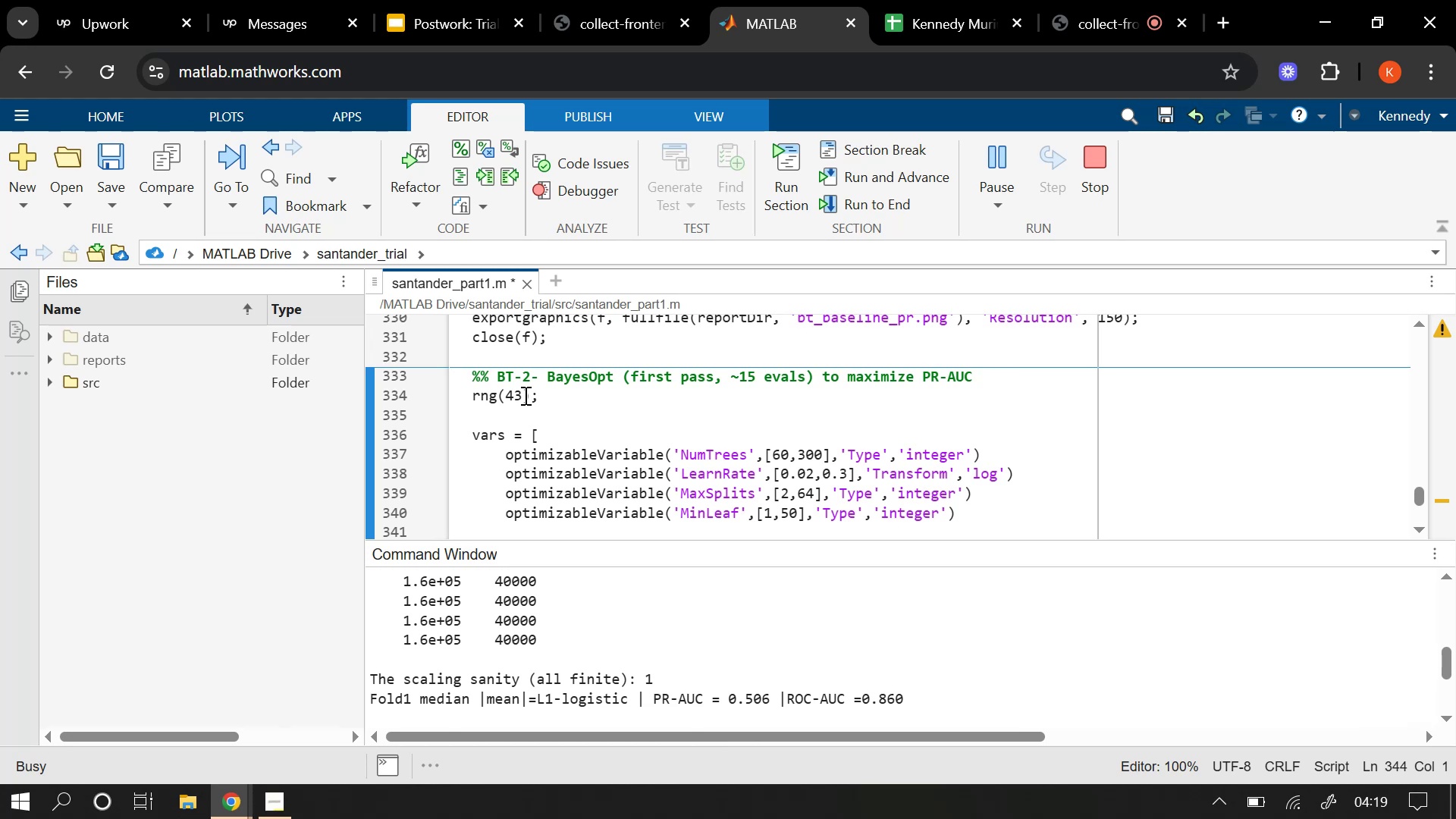 
scroll: coordinate [701, 492], scroll_direction: down, amount: 1.0
 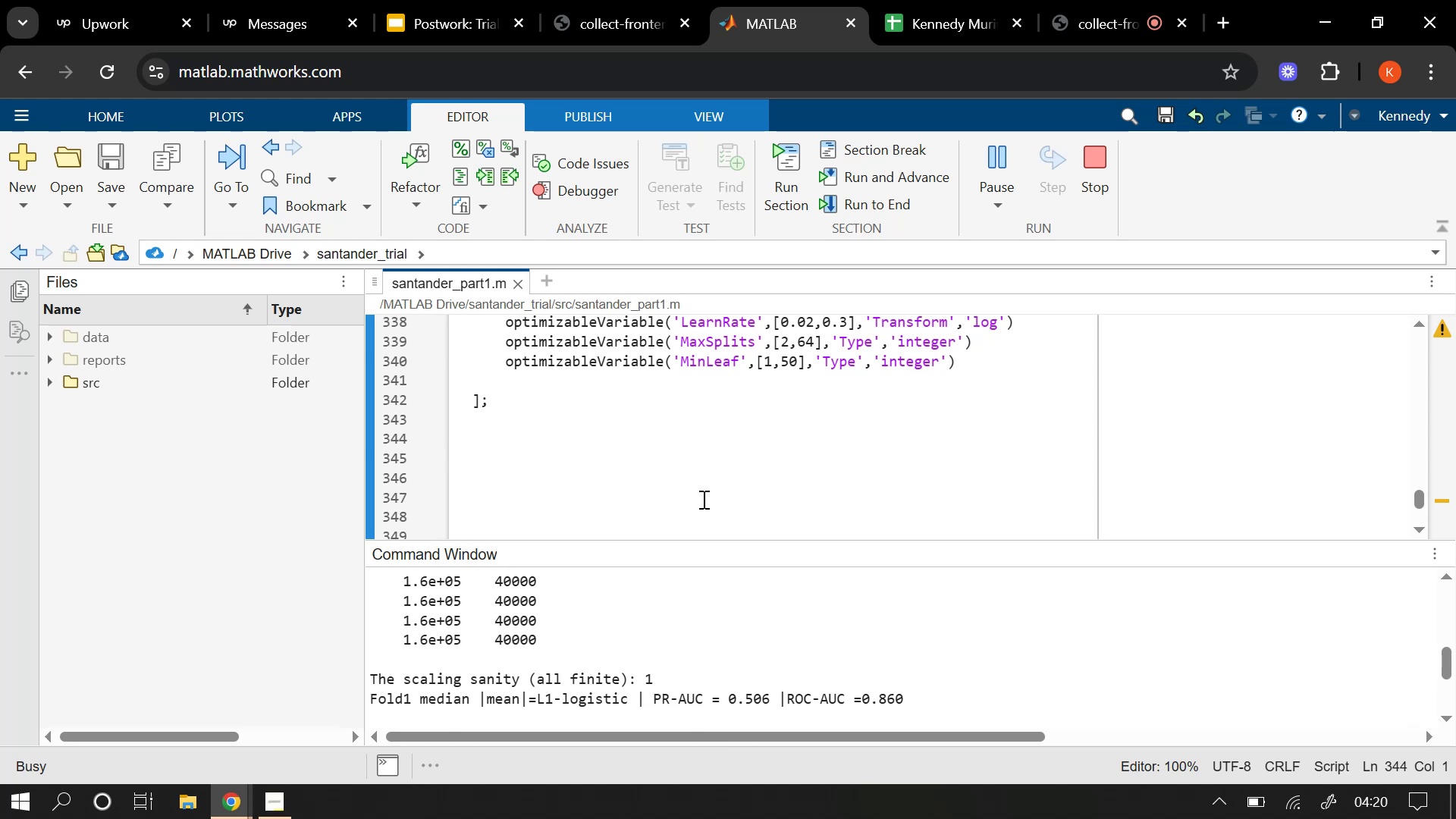 
wait(27.88)
 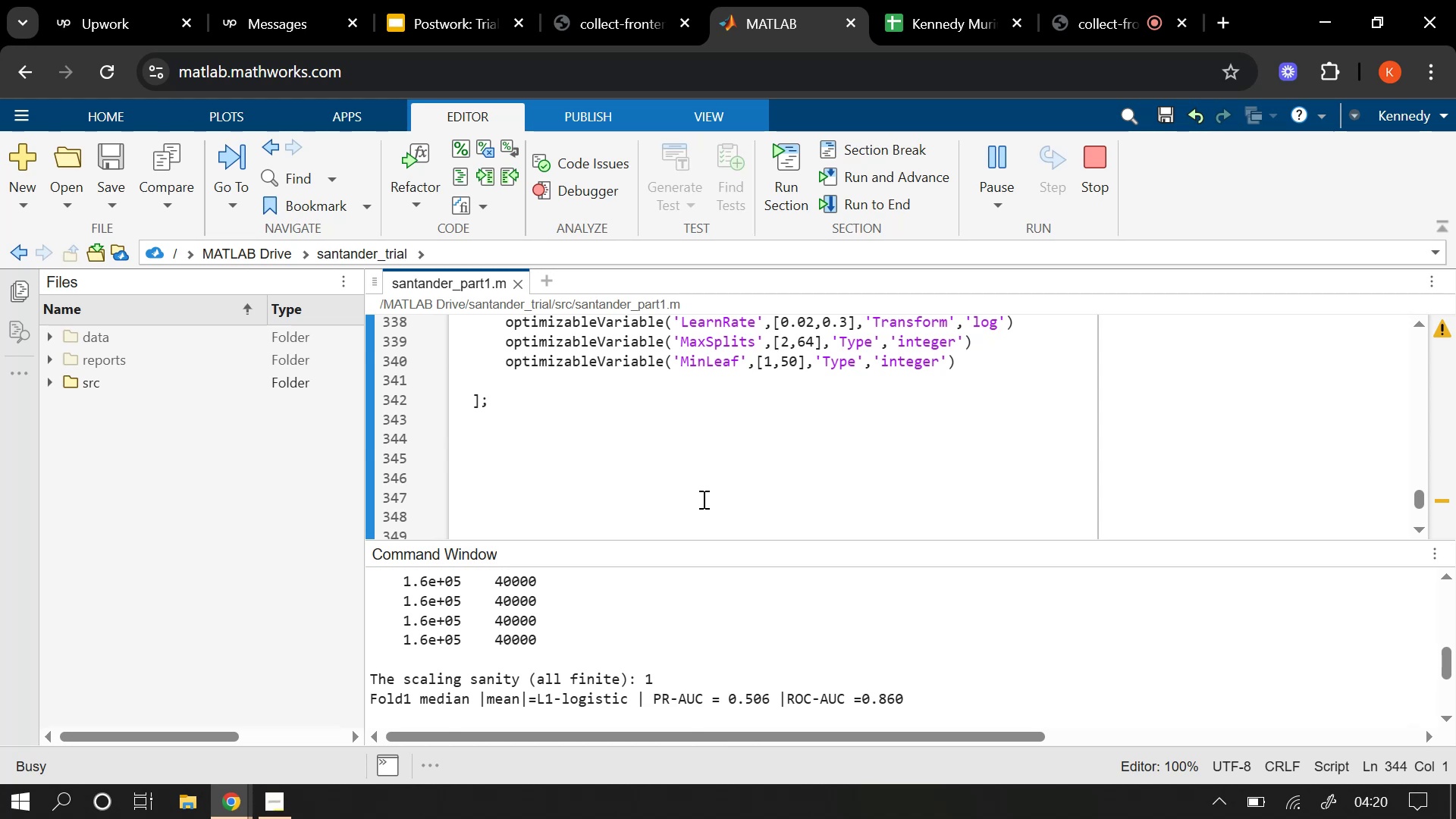 
scroll: coordinate [702, 499], scroll_direction: up, amount: 2.0
 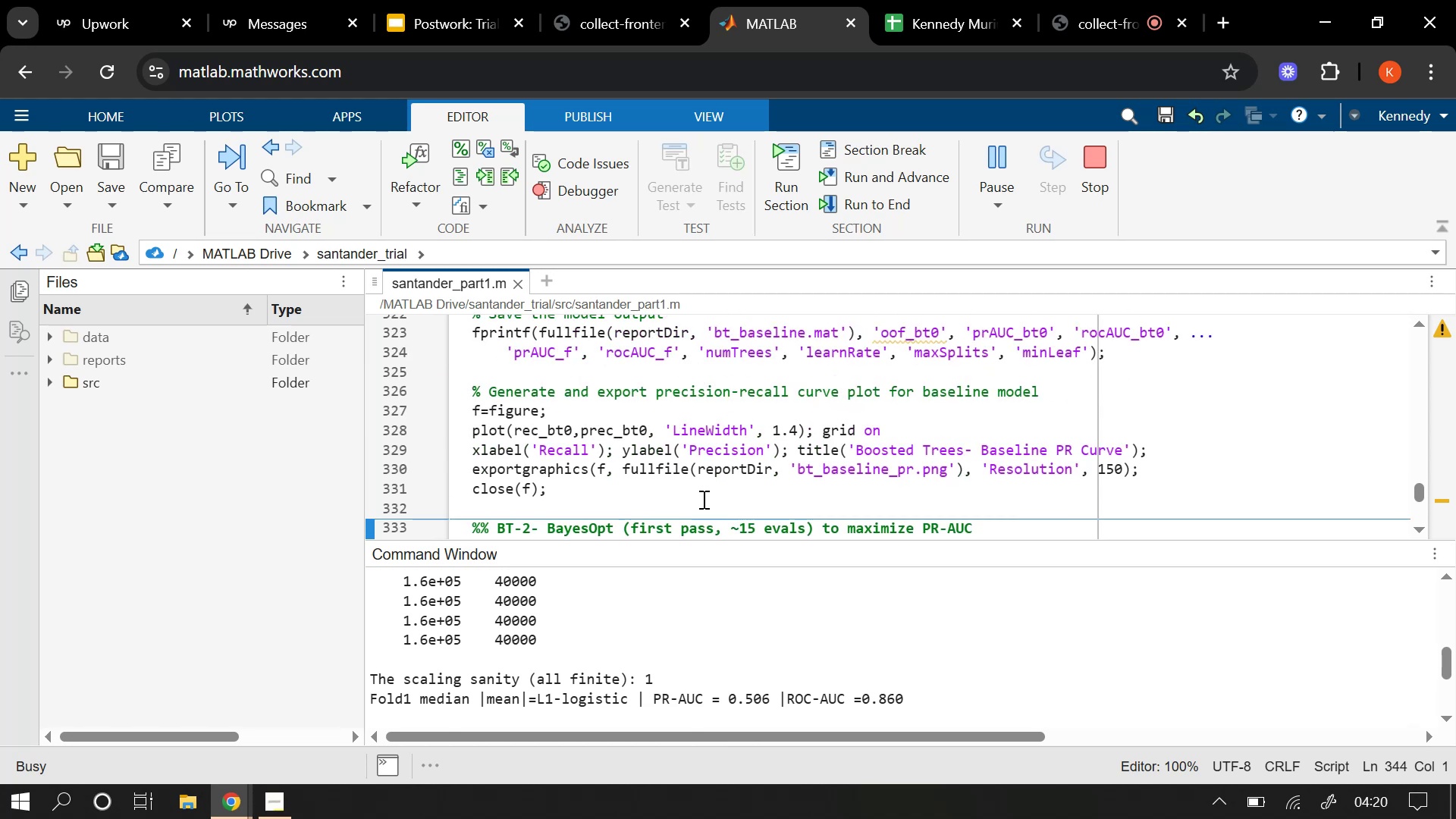 
scroll: coordinate [702, 499], scroll_direction: down, amount: 1.0
 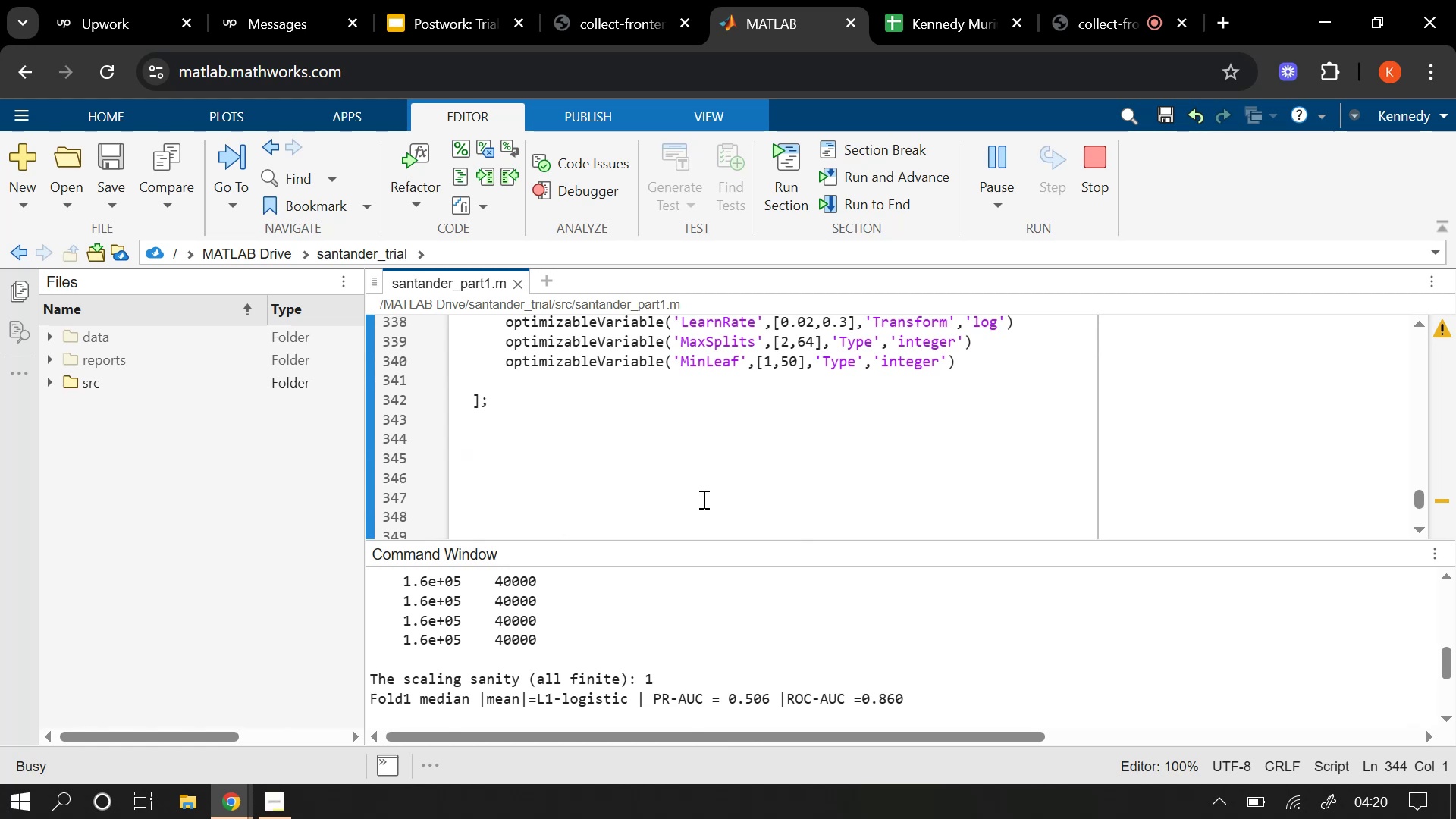 
key(Shift+5)
 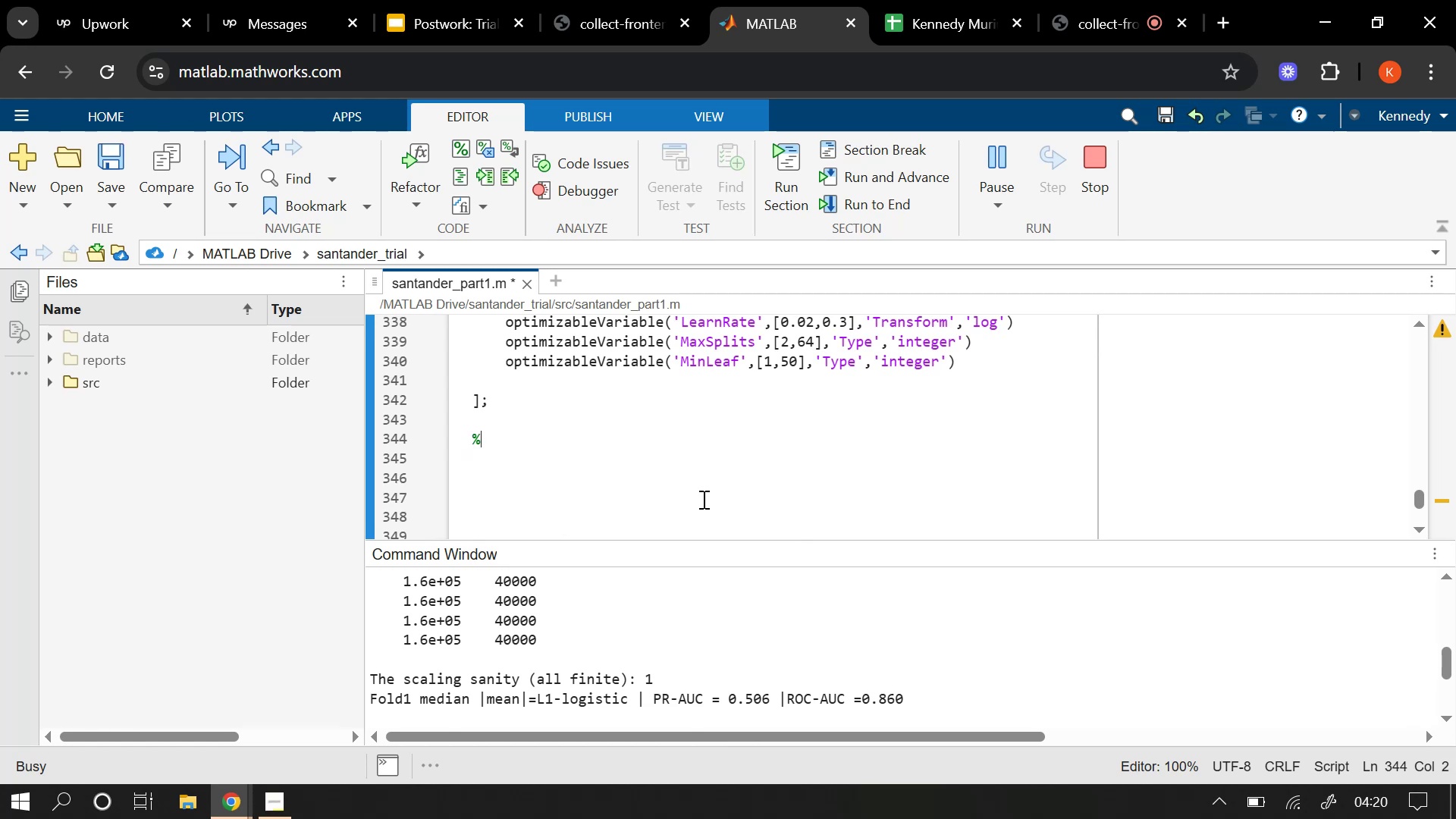 
key(Space)
 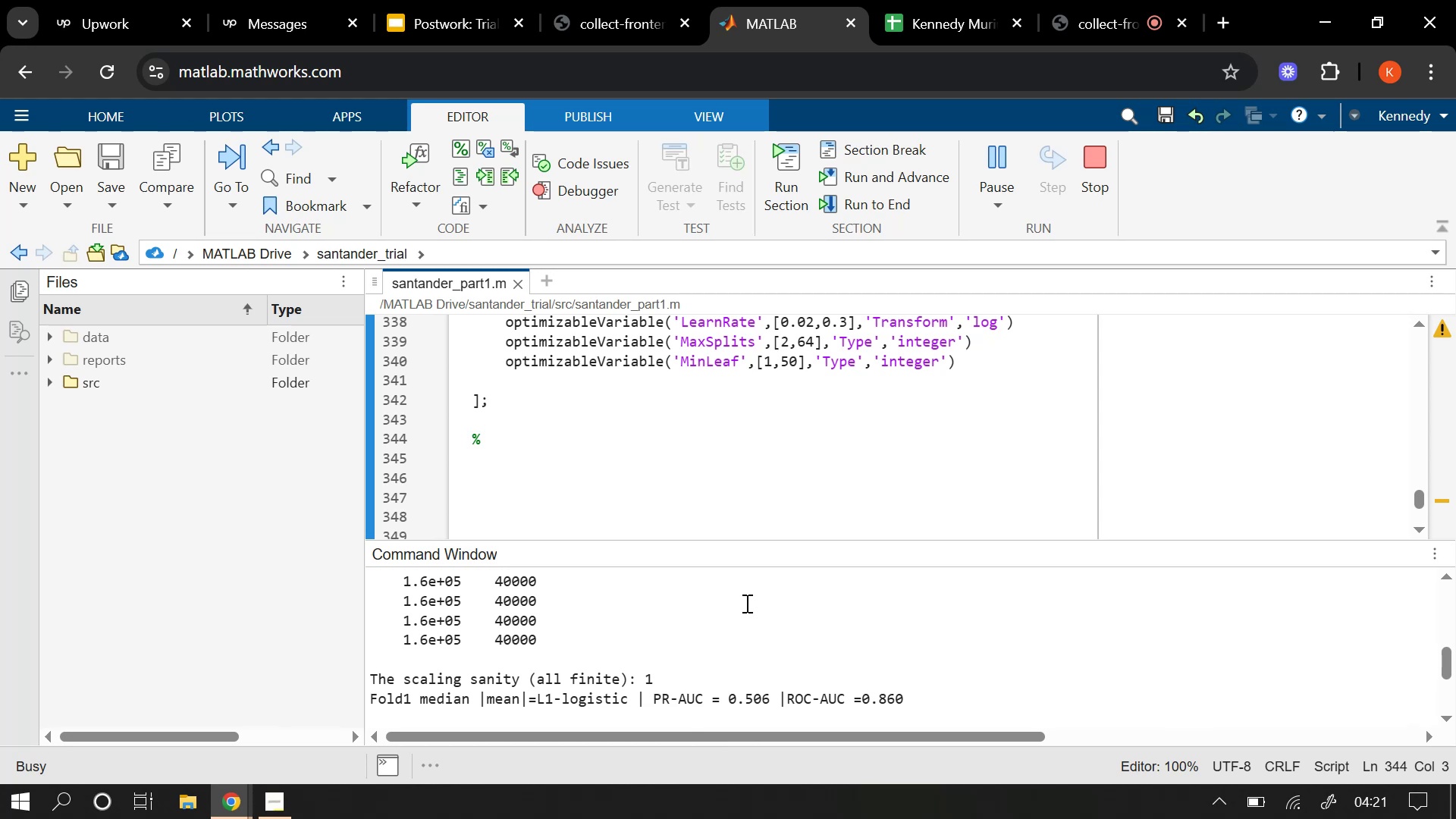 
wait(66.19)
 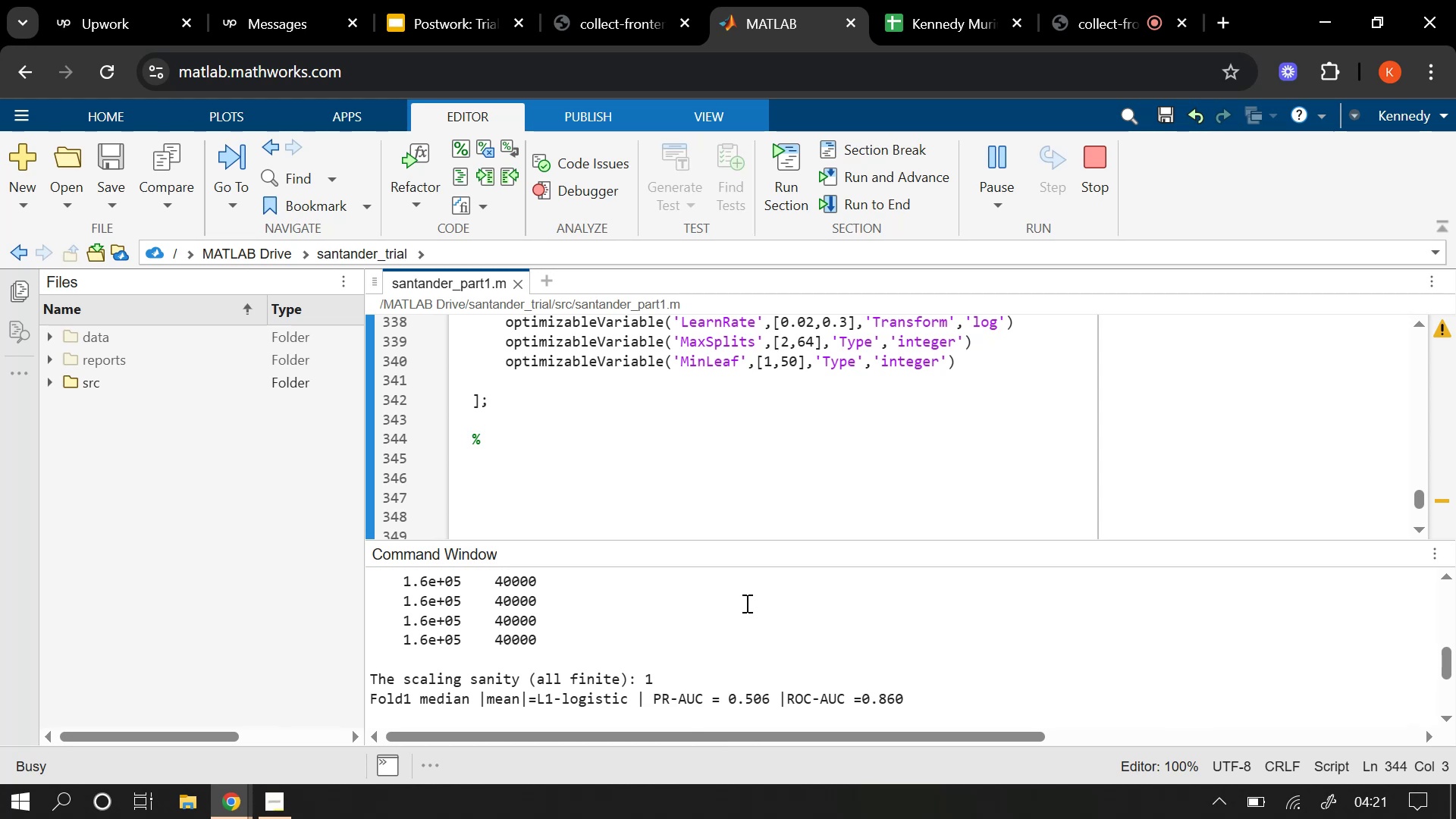 
key(O)
 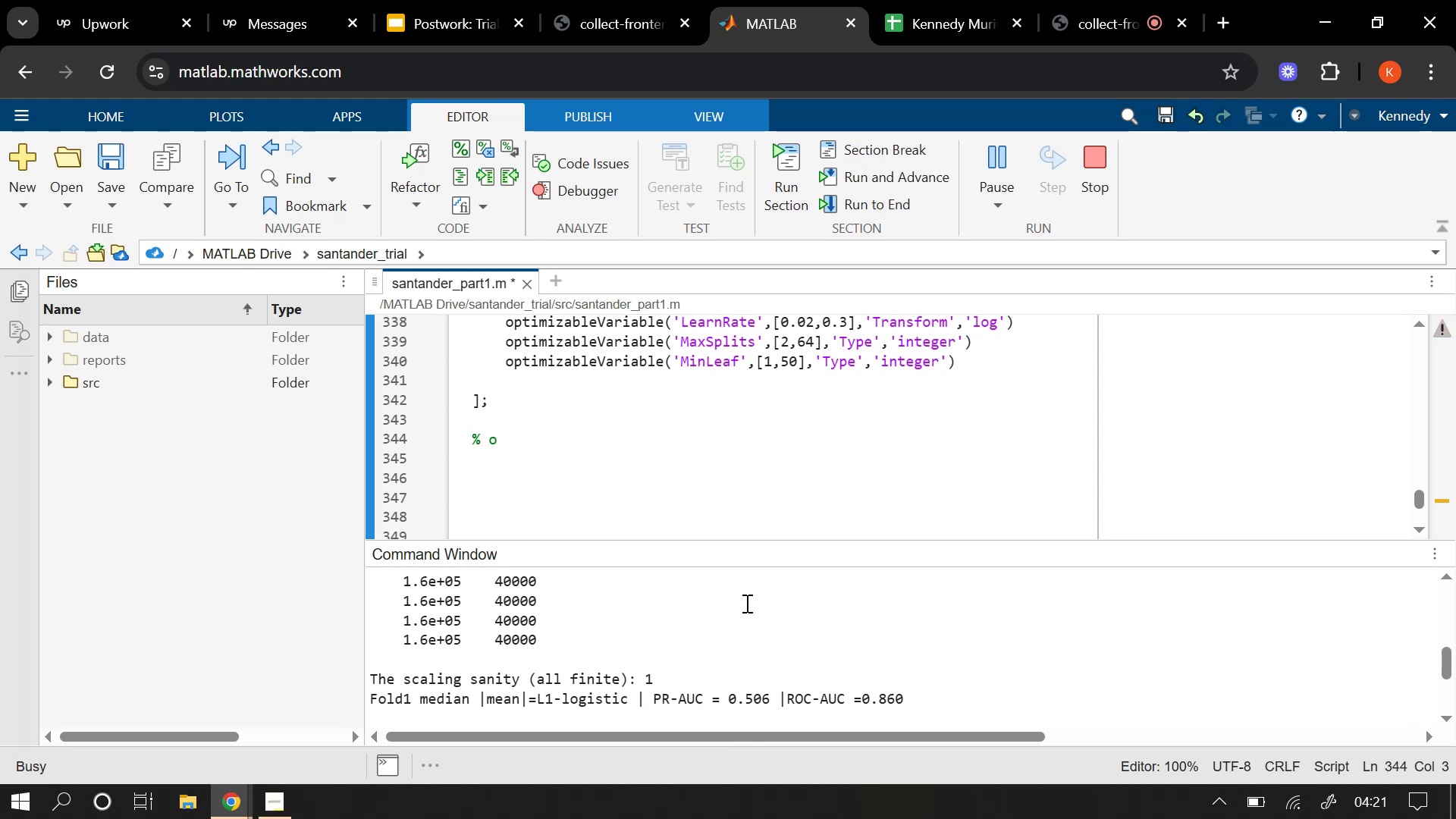 
key(Backspace)
type(Objective)
 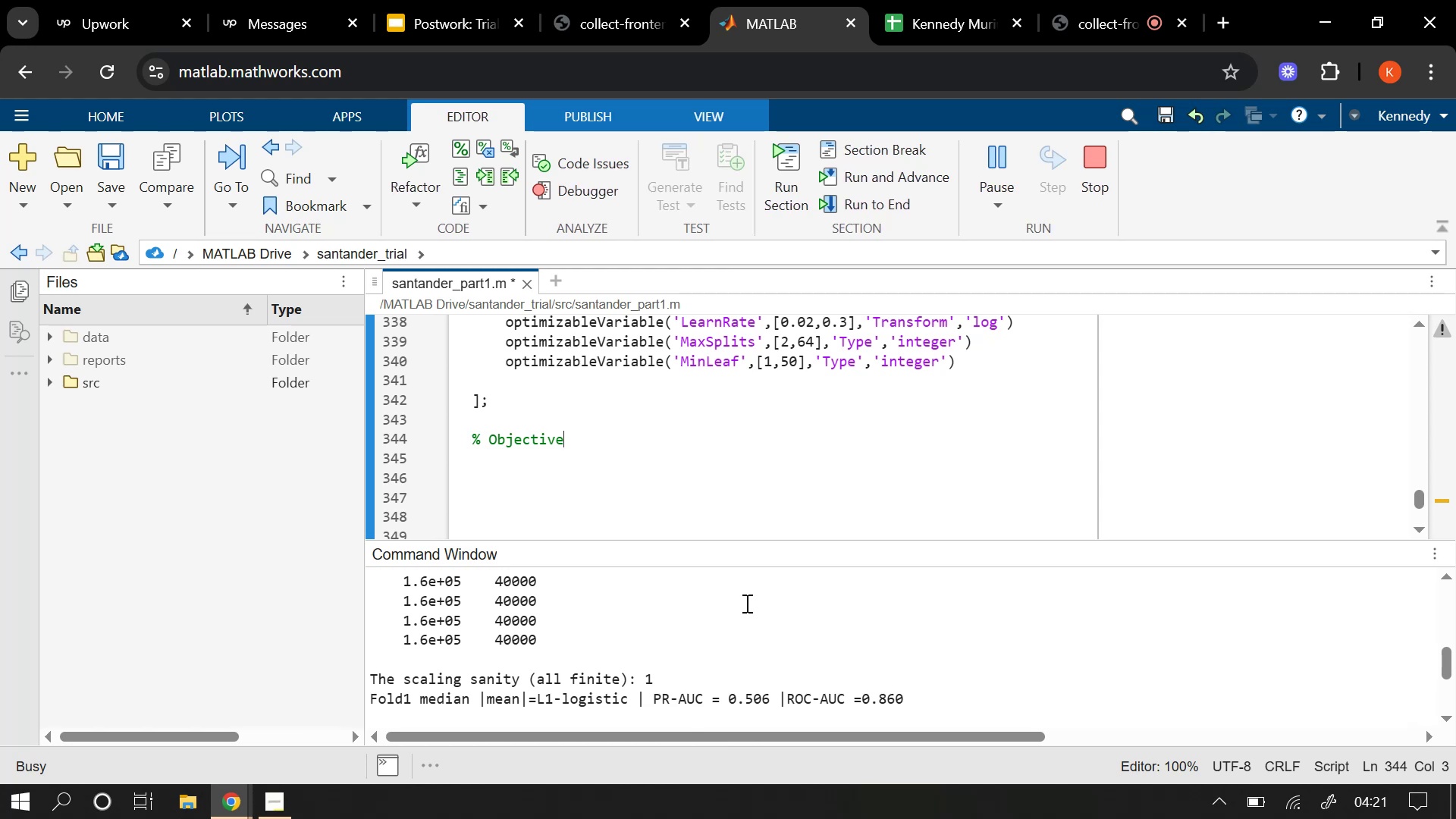 
wait(12.61)
 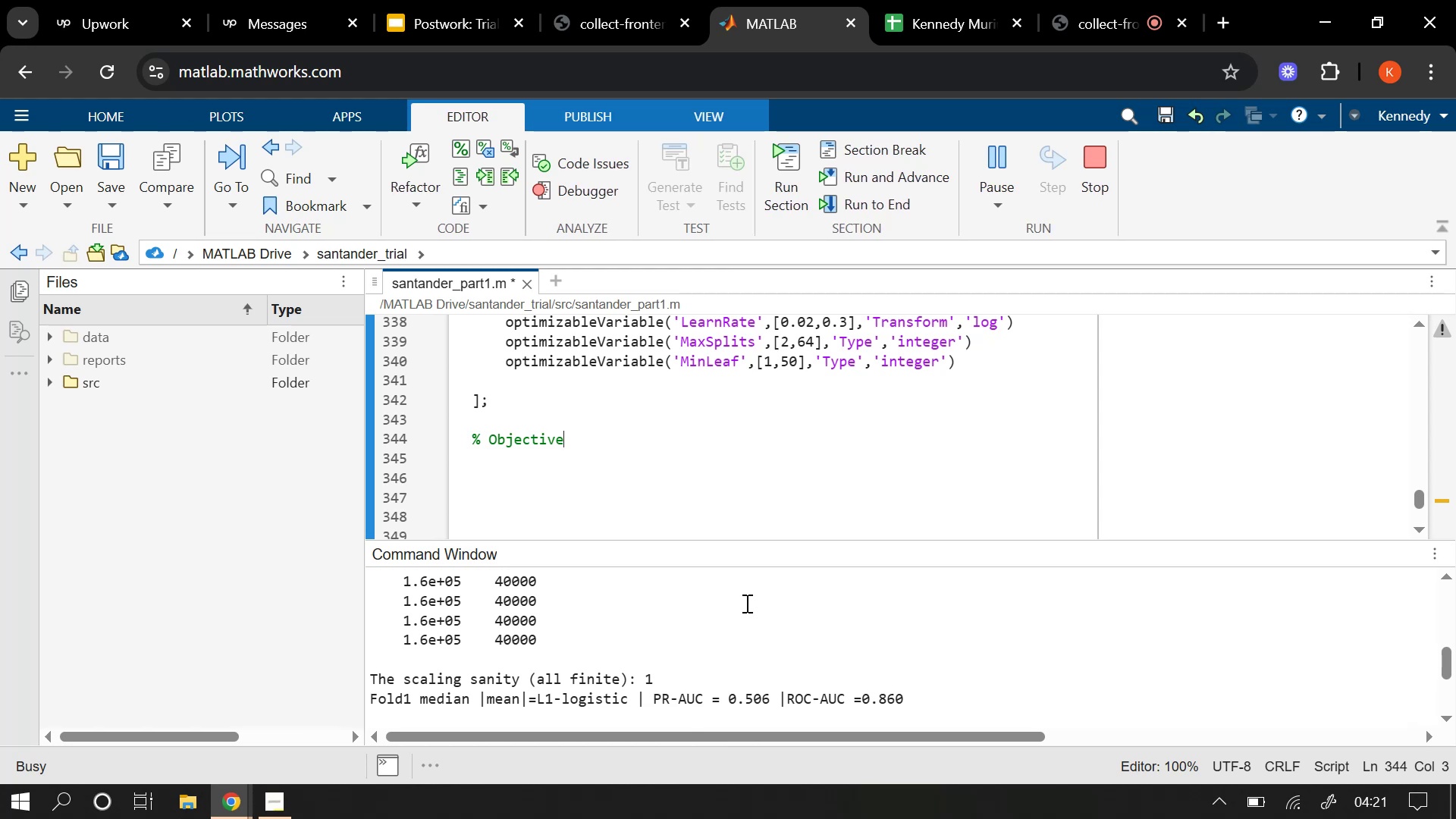 
key(Space)
 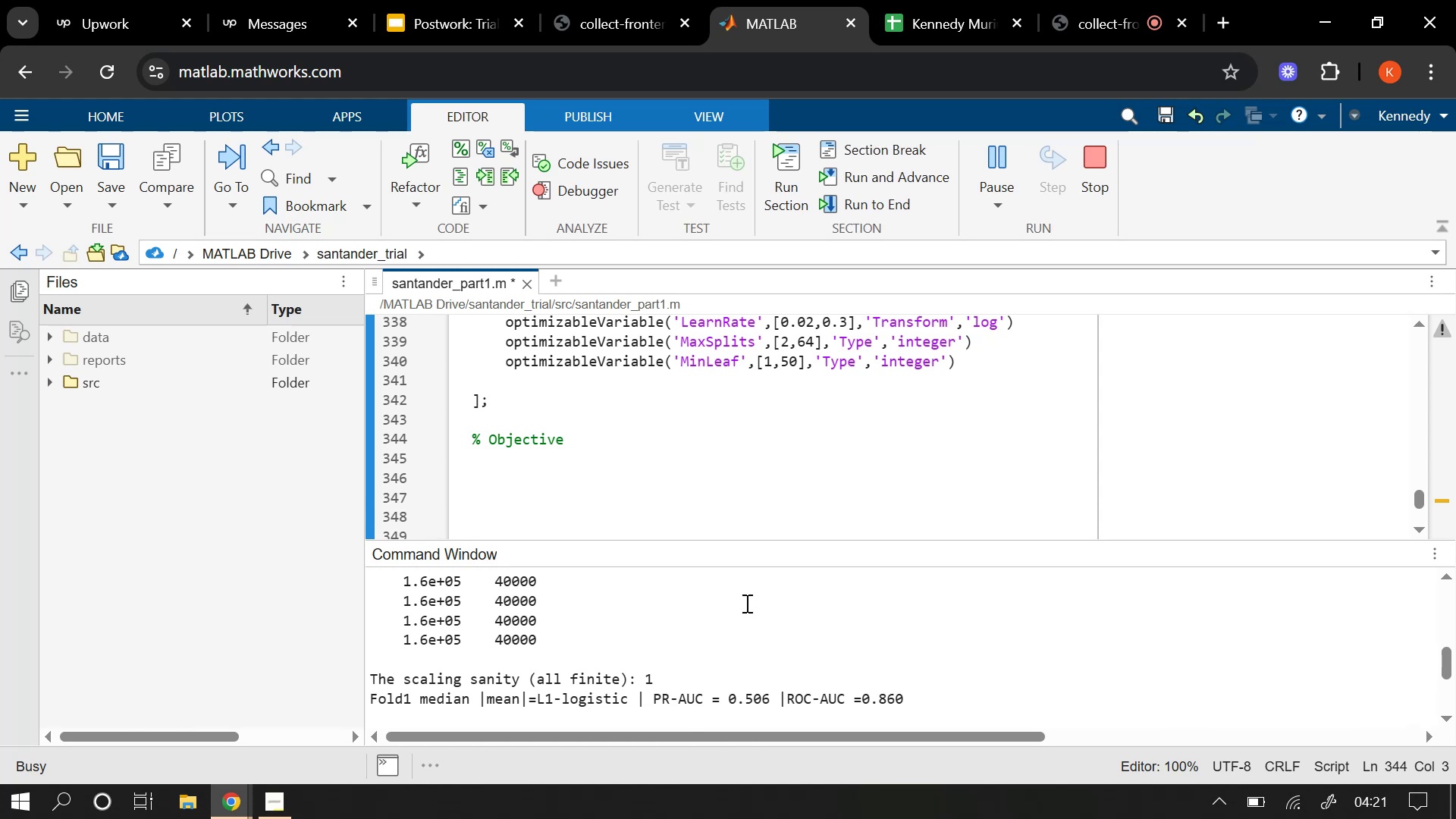 
key(Backspace)
 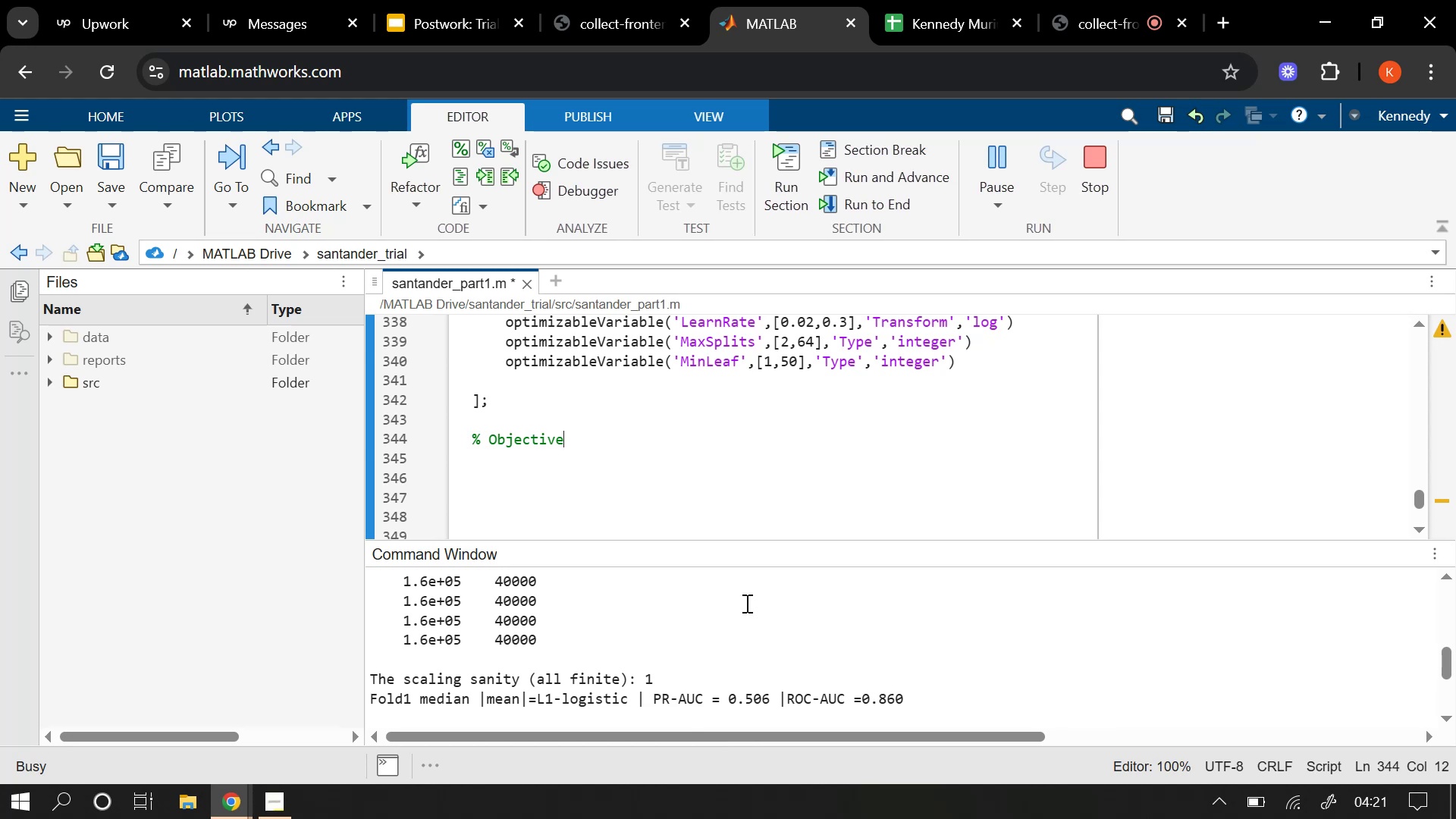 
wait(18.65)
 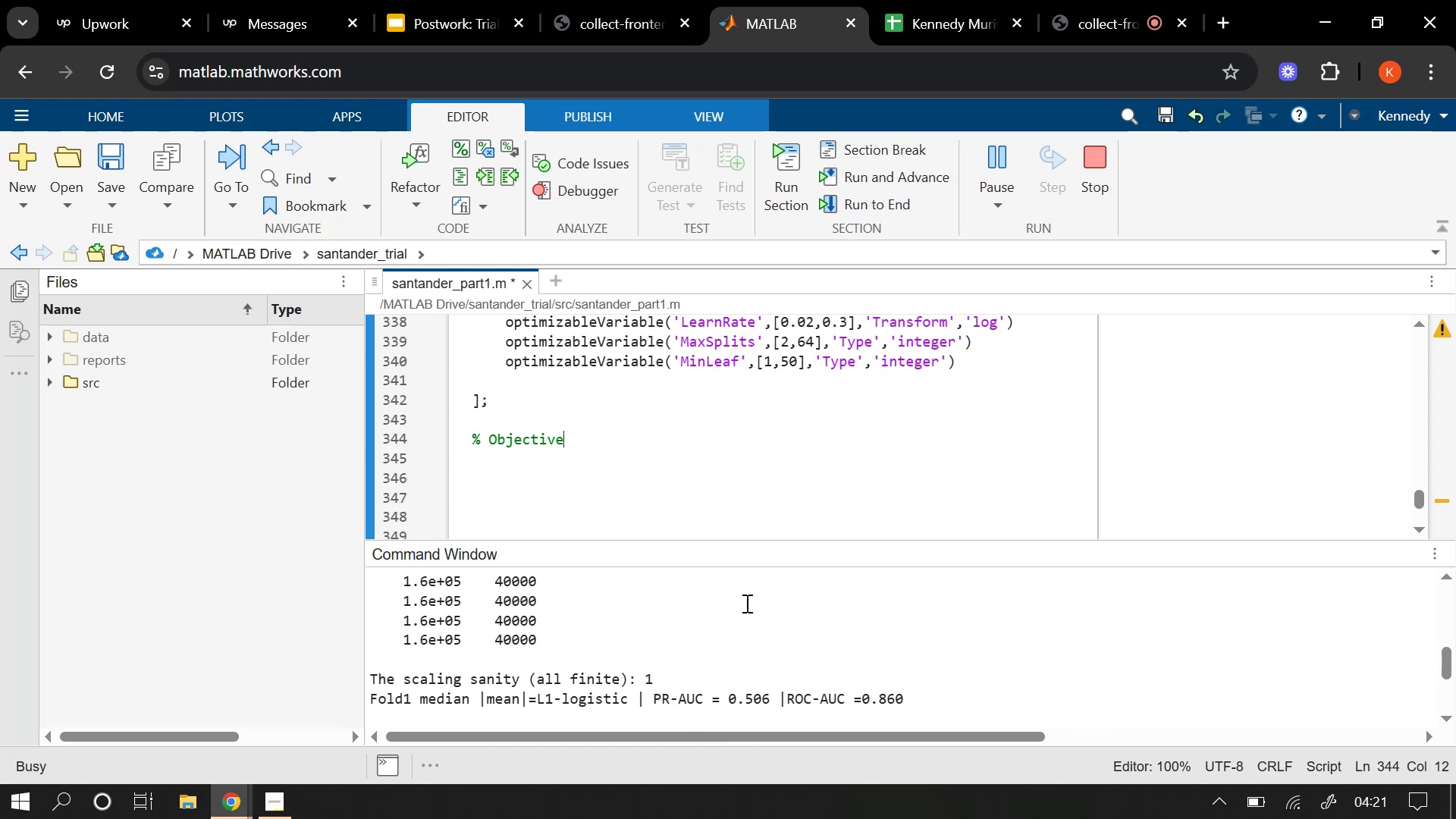 
key(Minus)
 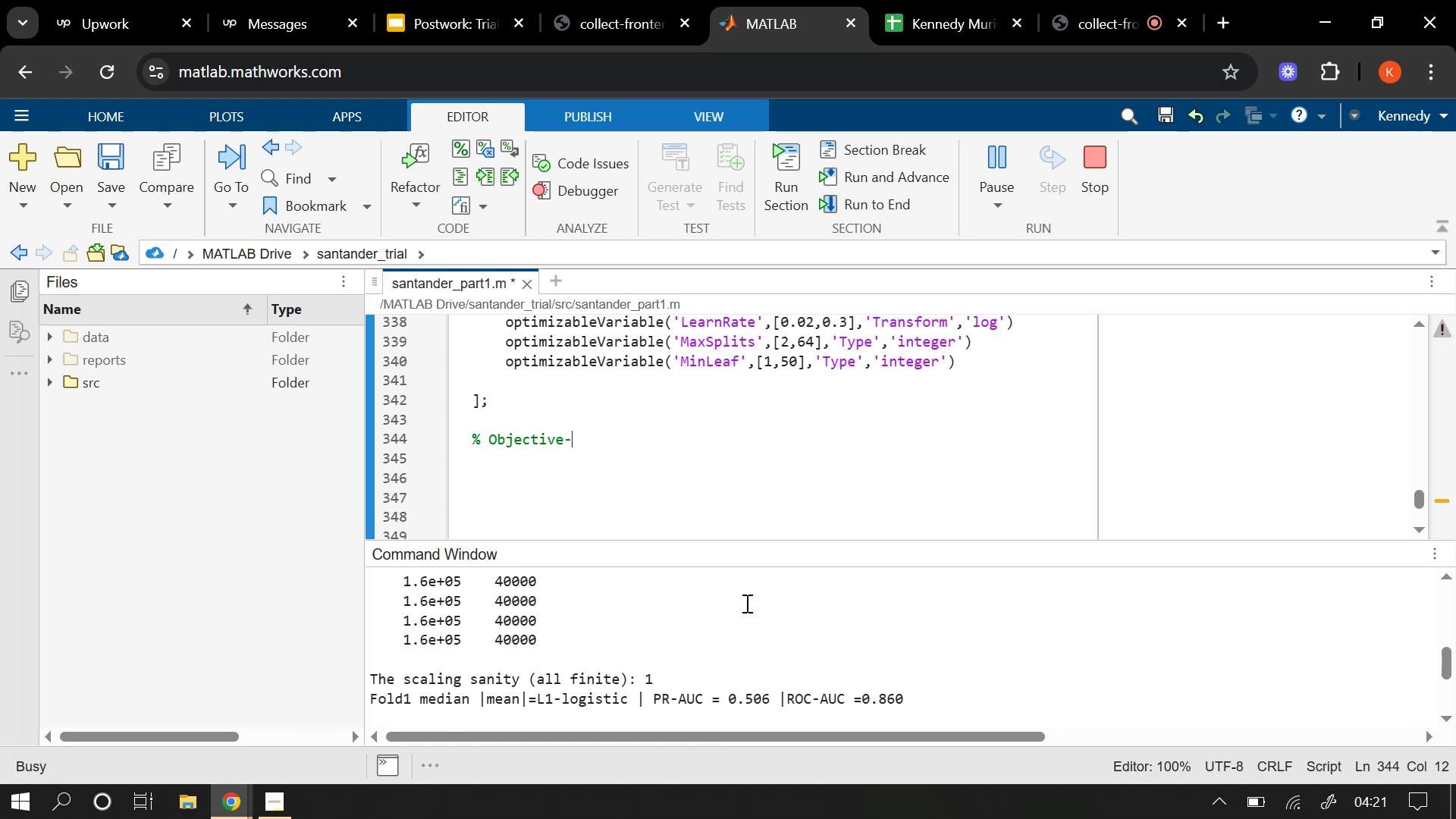 
key(Space)
 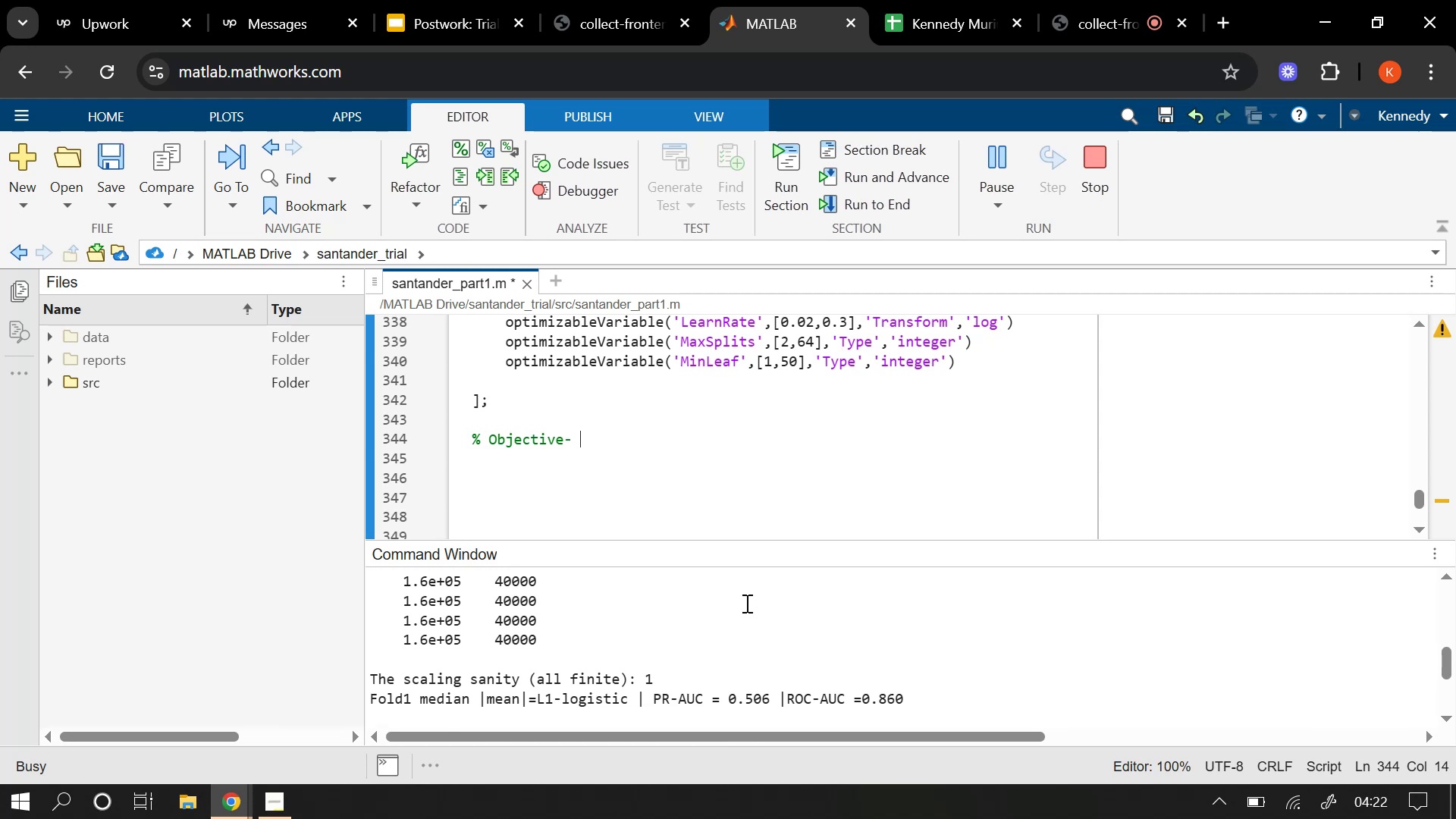 
type(negt)
key(Backspace)
type(ative mean P)
 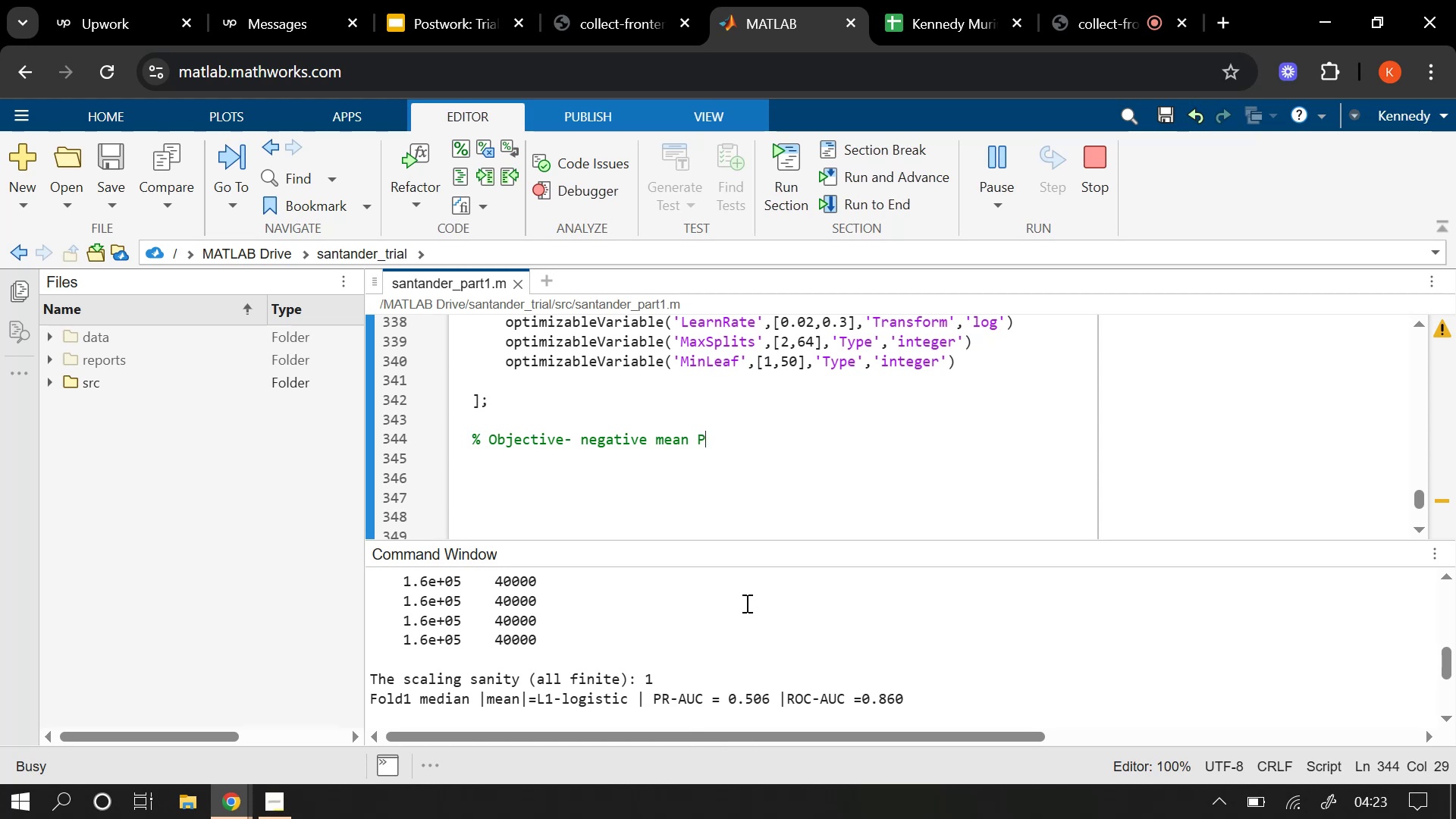 
wait(95.87)
 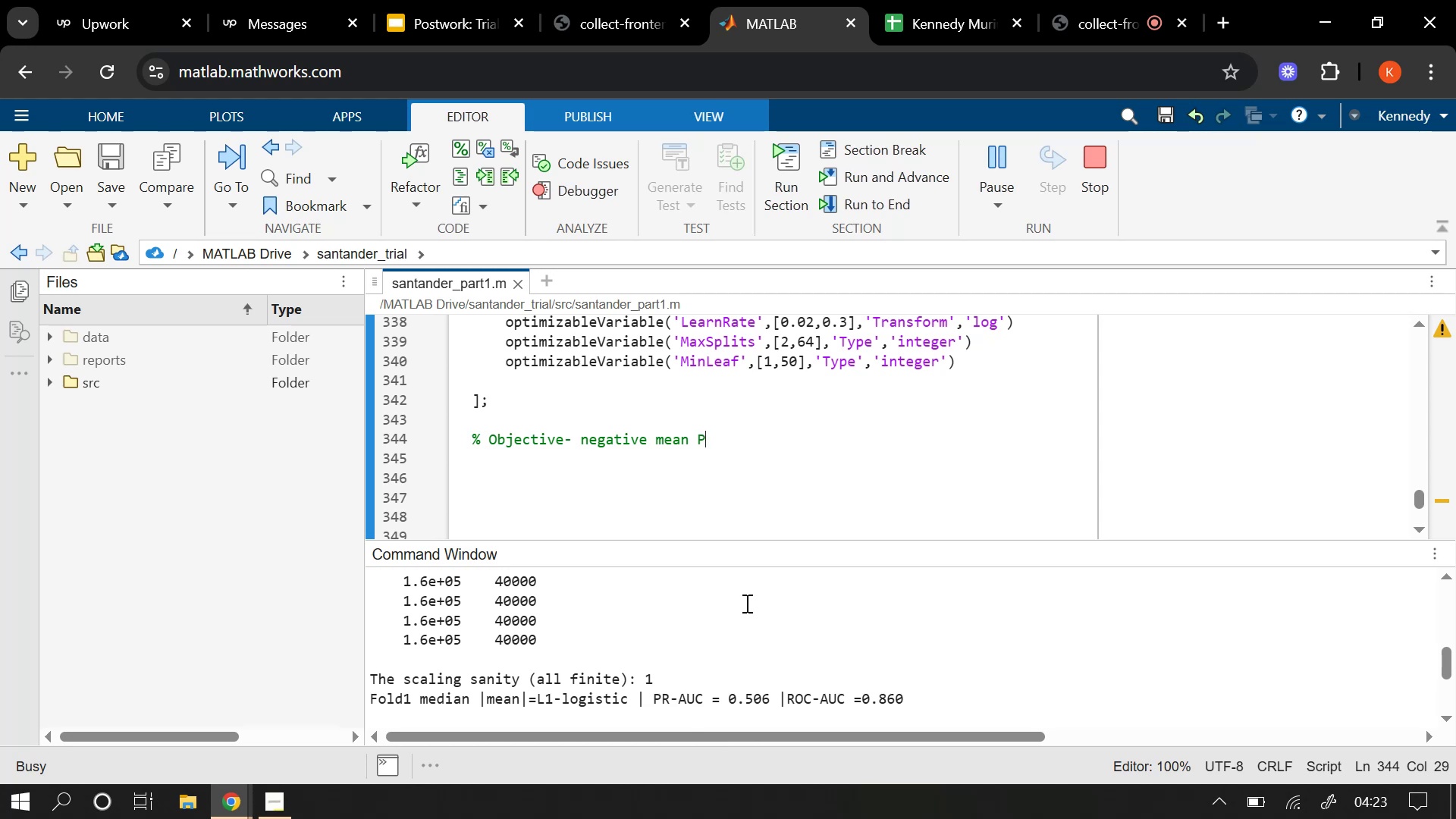 
type(r-AUC)
key(Backspace)
key(Backspace)
key(Backspace)
key(Backspace)
key(Backspace)
type(R-AUC)
 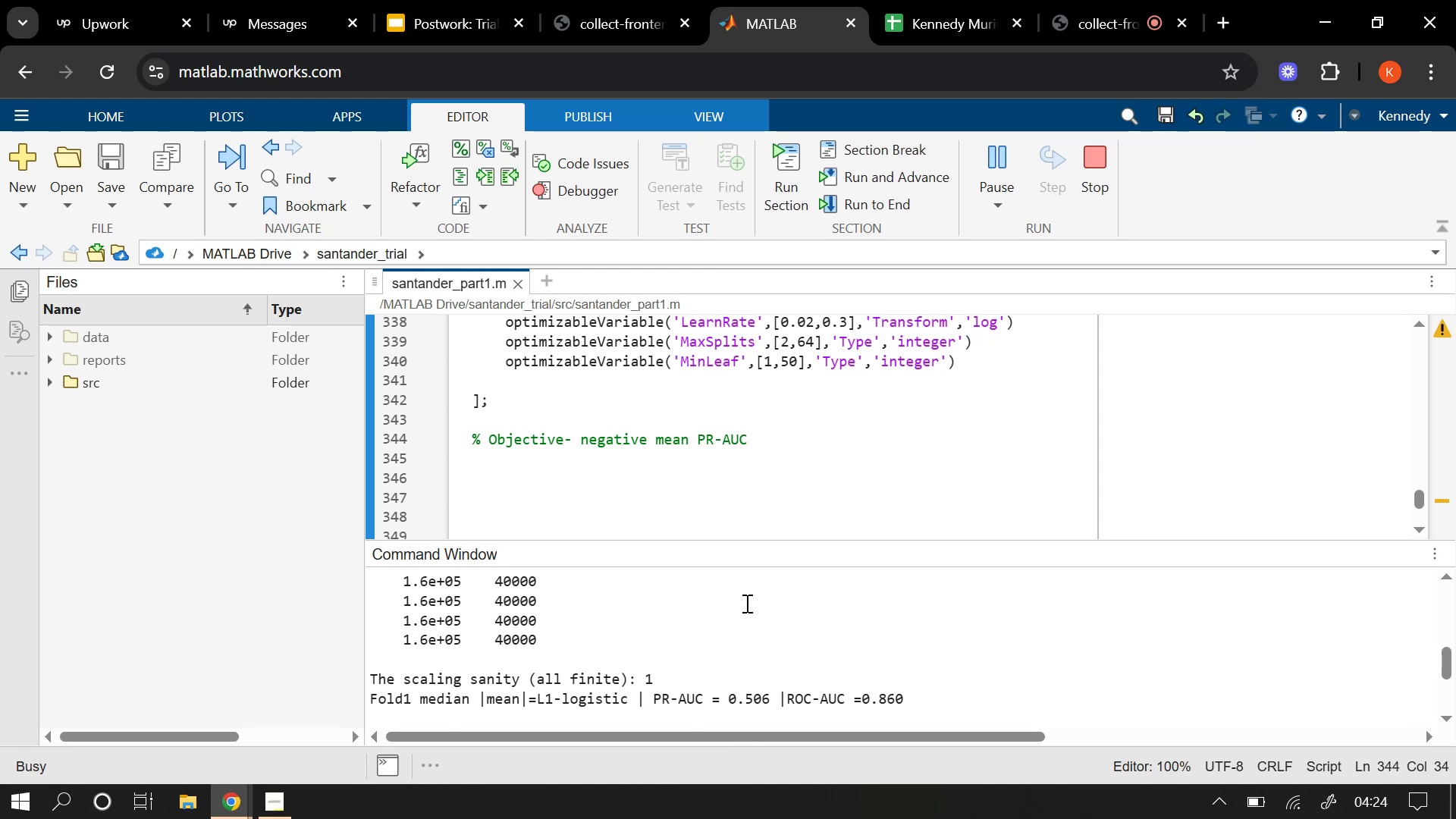 
wait(7.88)
 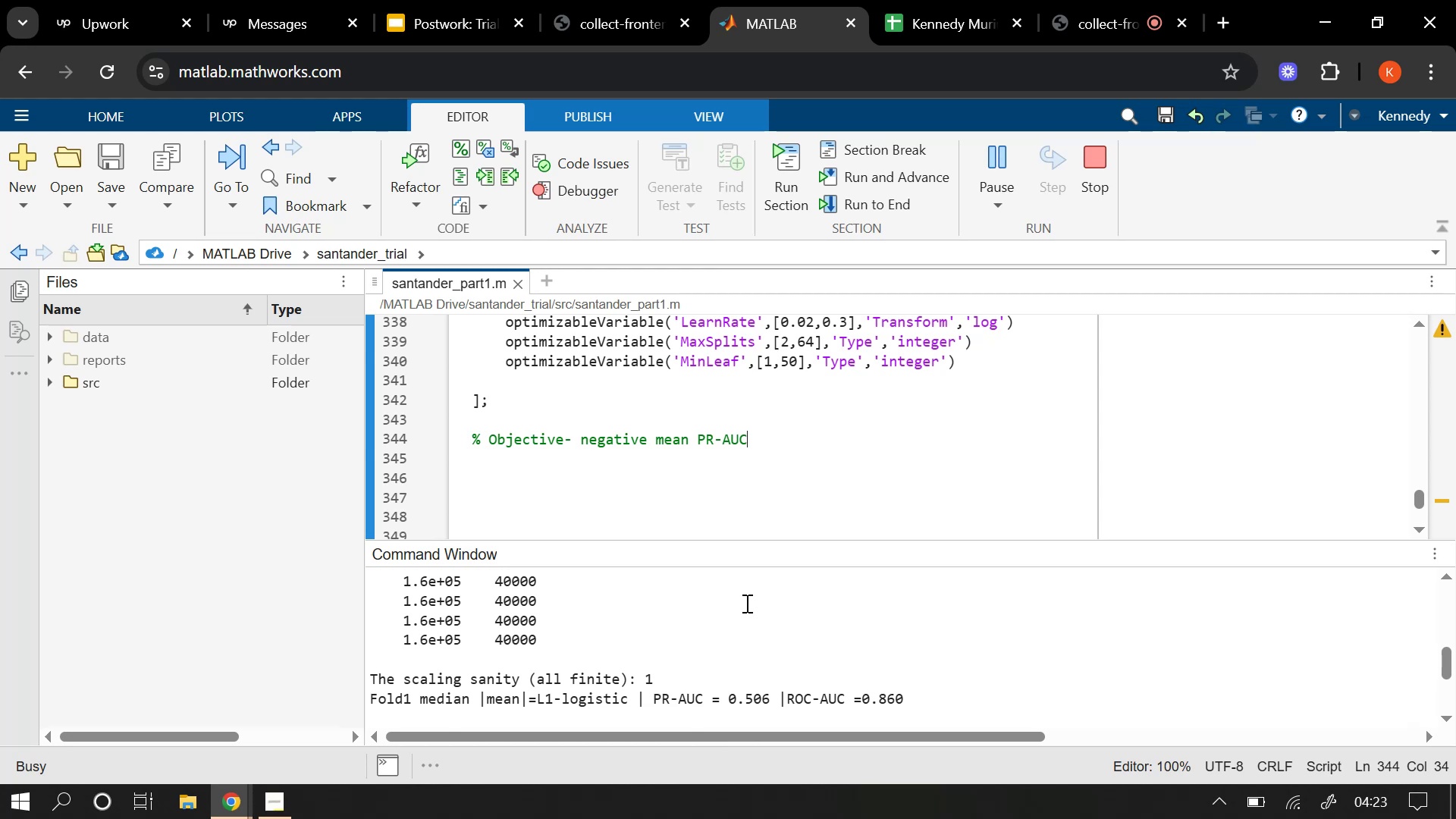 
type( (so)
 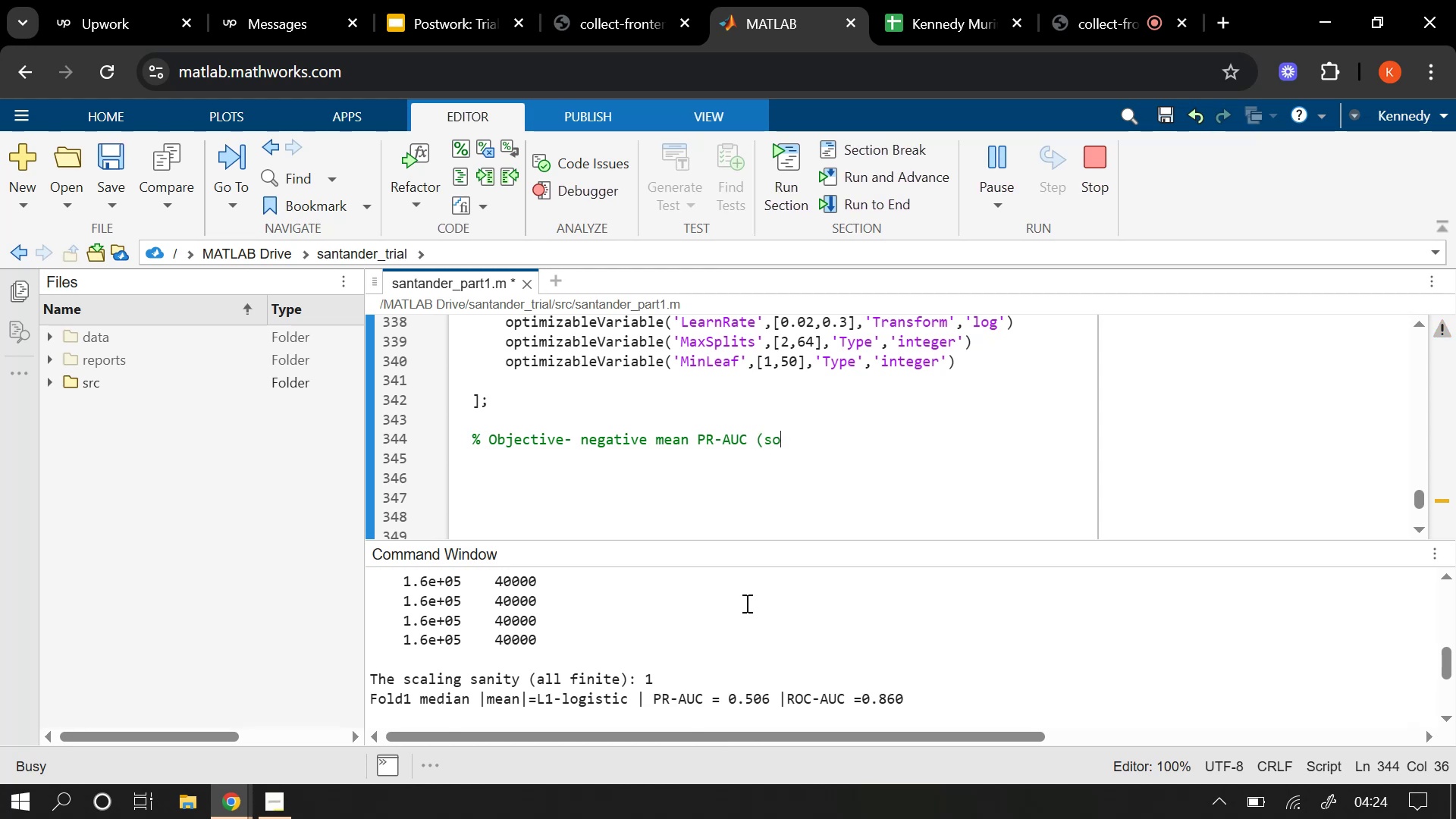 
key(Backspace)
key(Backspace)
type(have BayesOpt minimize))
 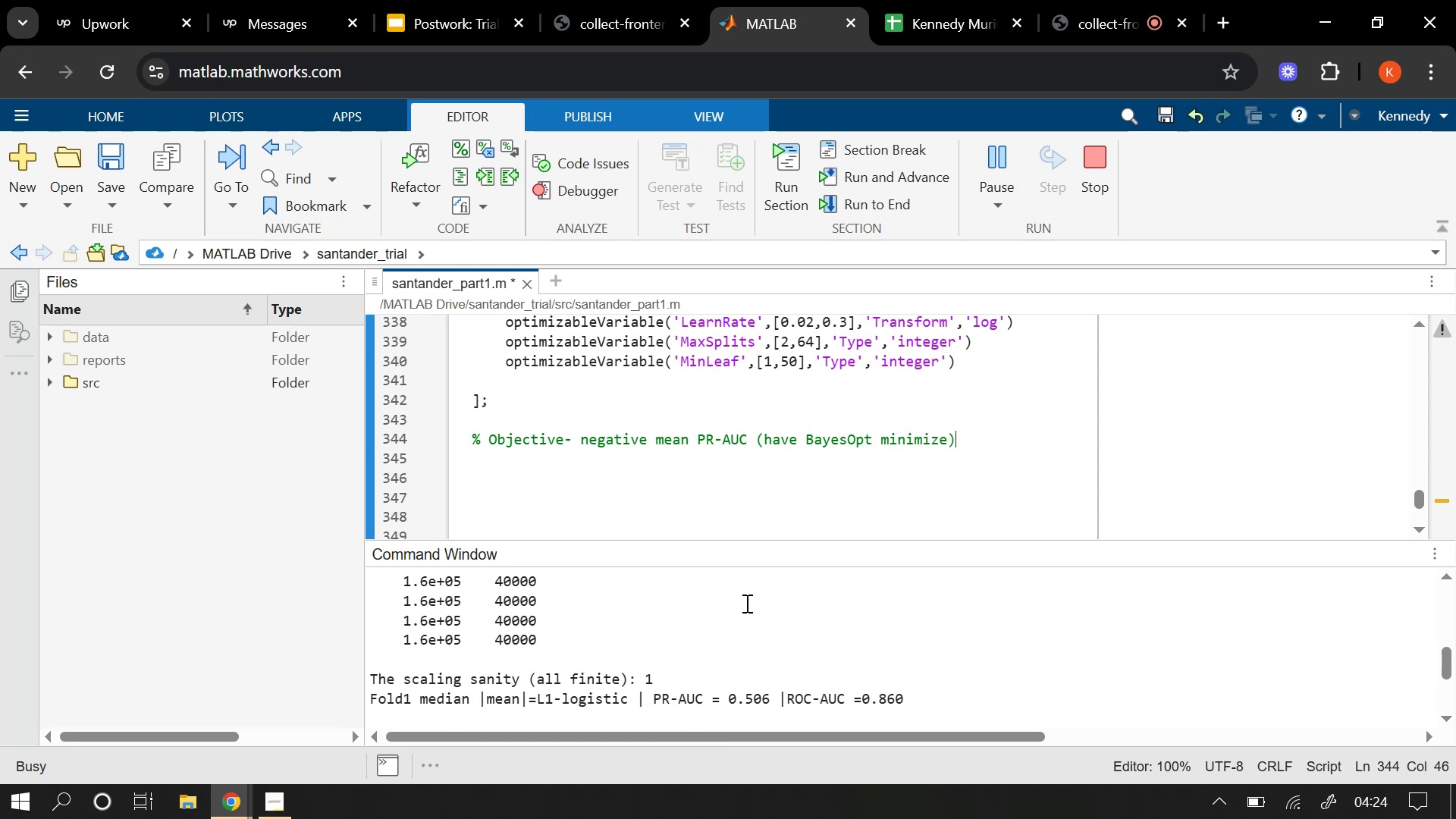 
key(Enter)
 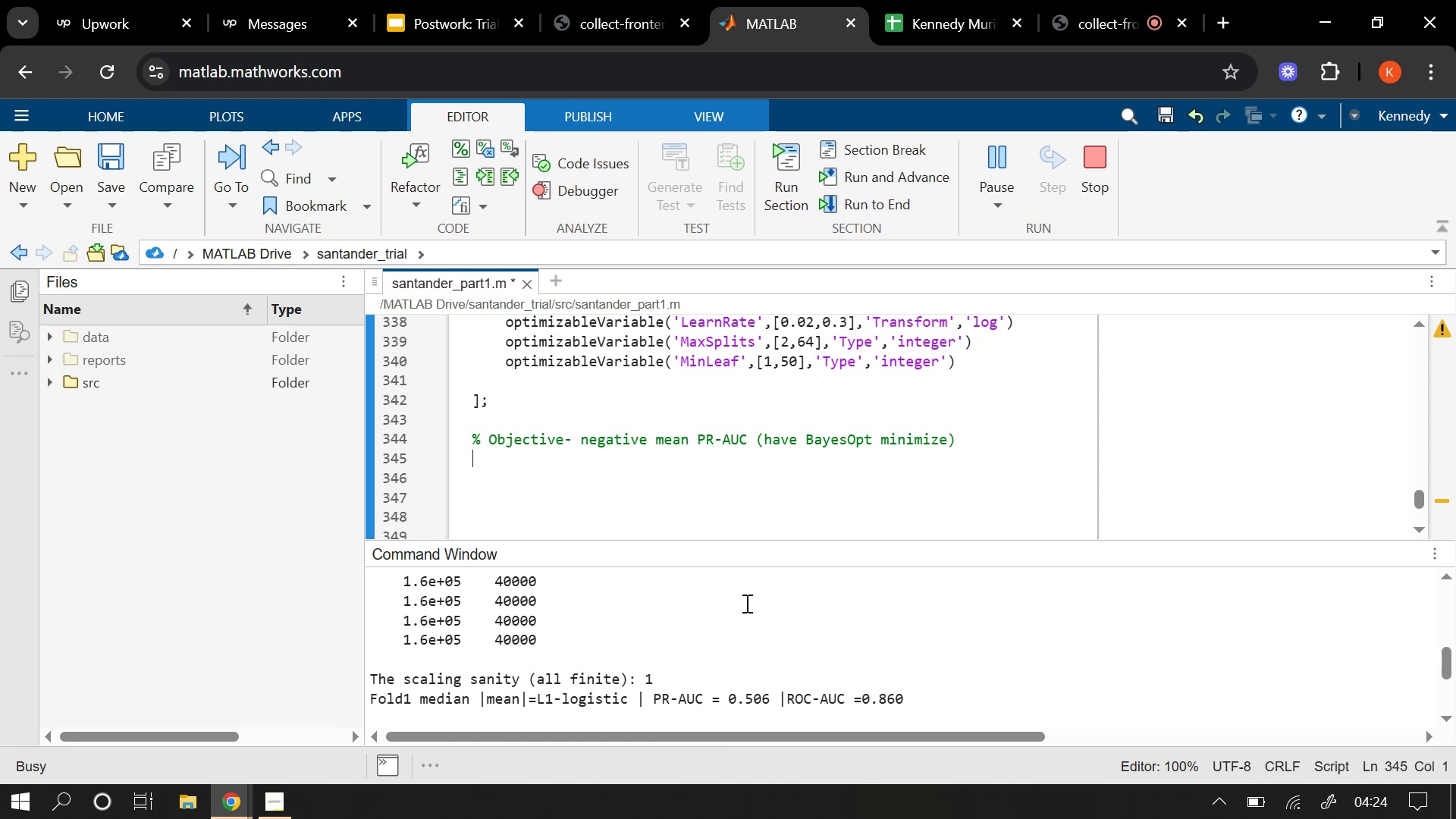 
type(obj = @(P)
 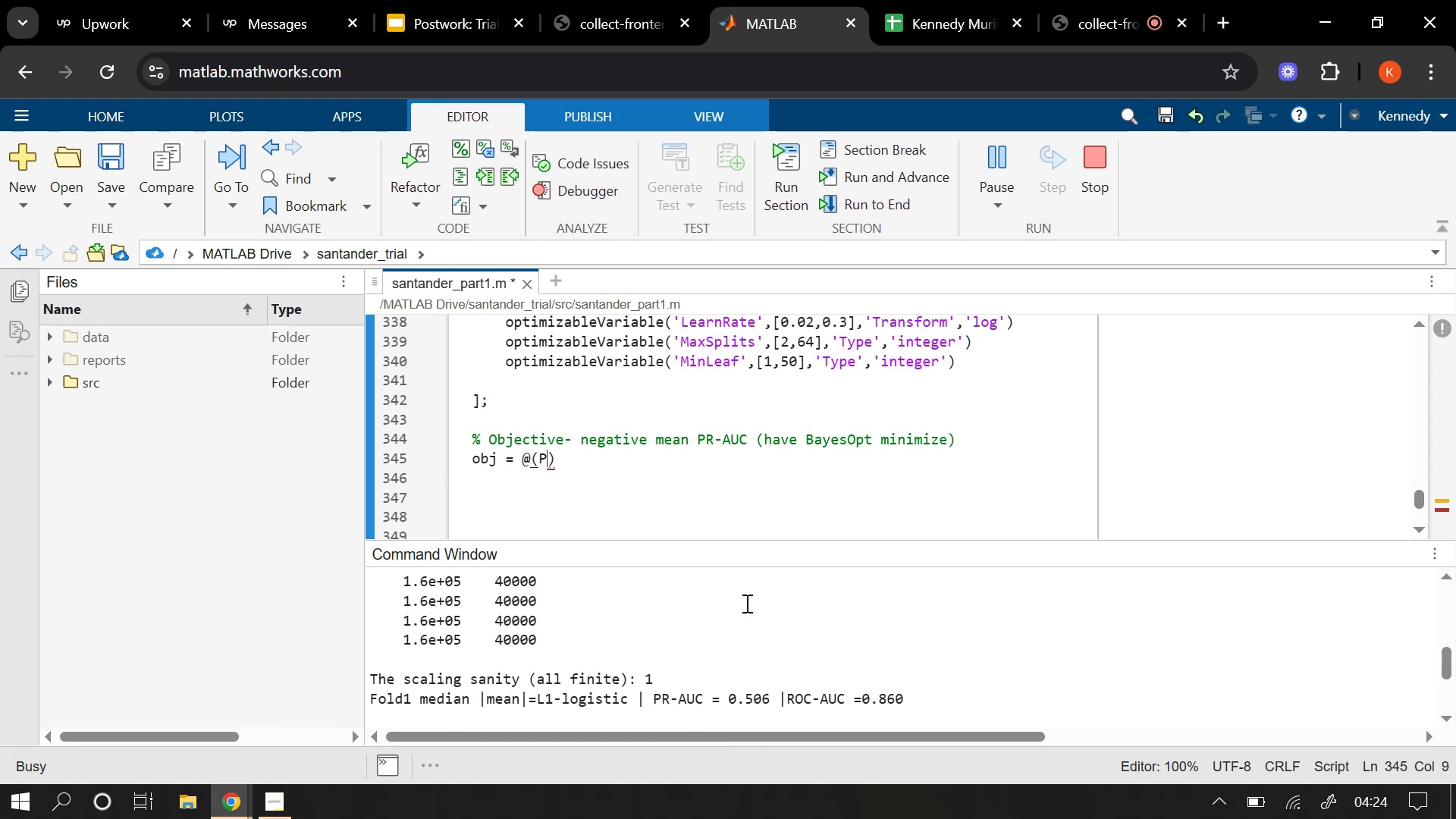 
key(ArrowRight)
 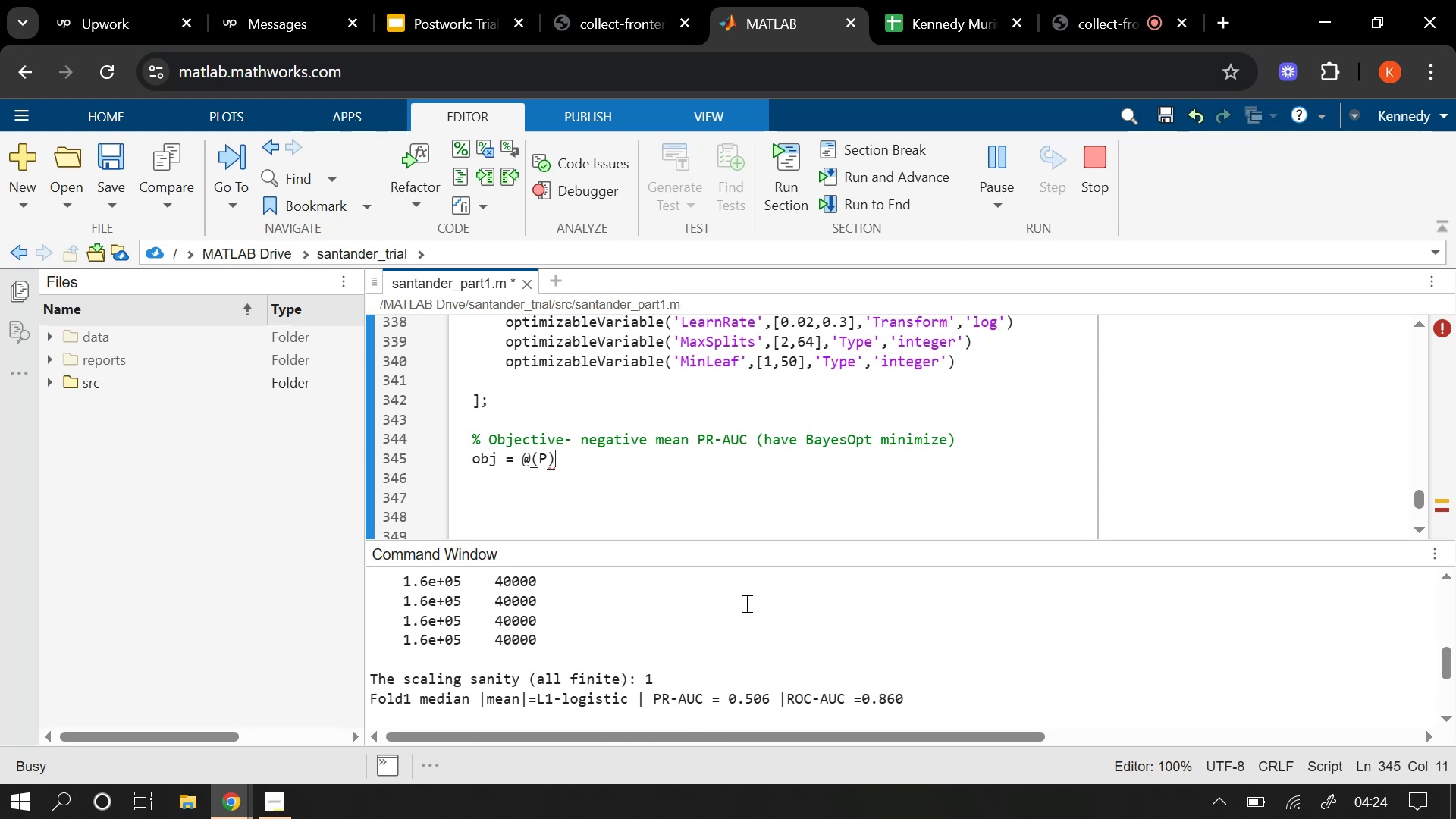 
type( BT)
key(Backspace)
key(Backspace)
type(bt_prAUC_loss(P, Xmat, y, wts)
 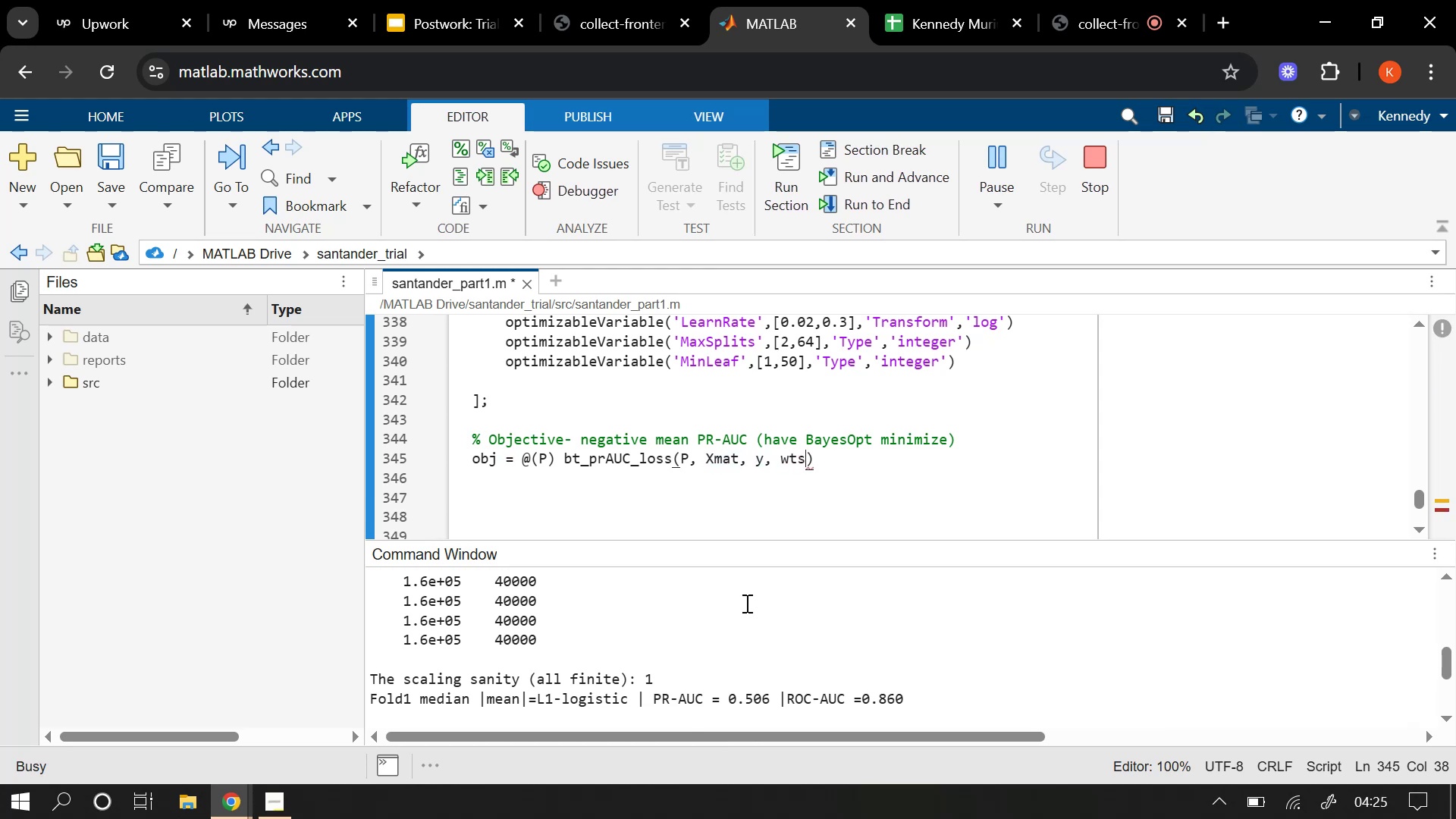 
wait(9.14)
 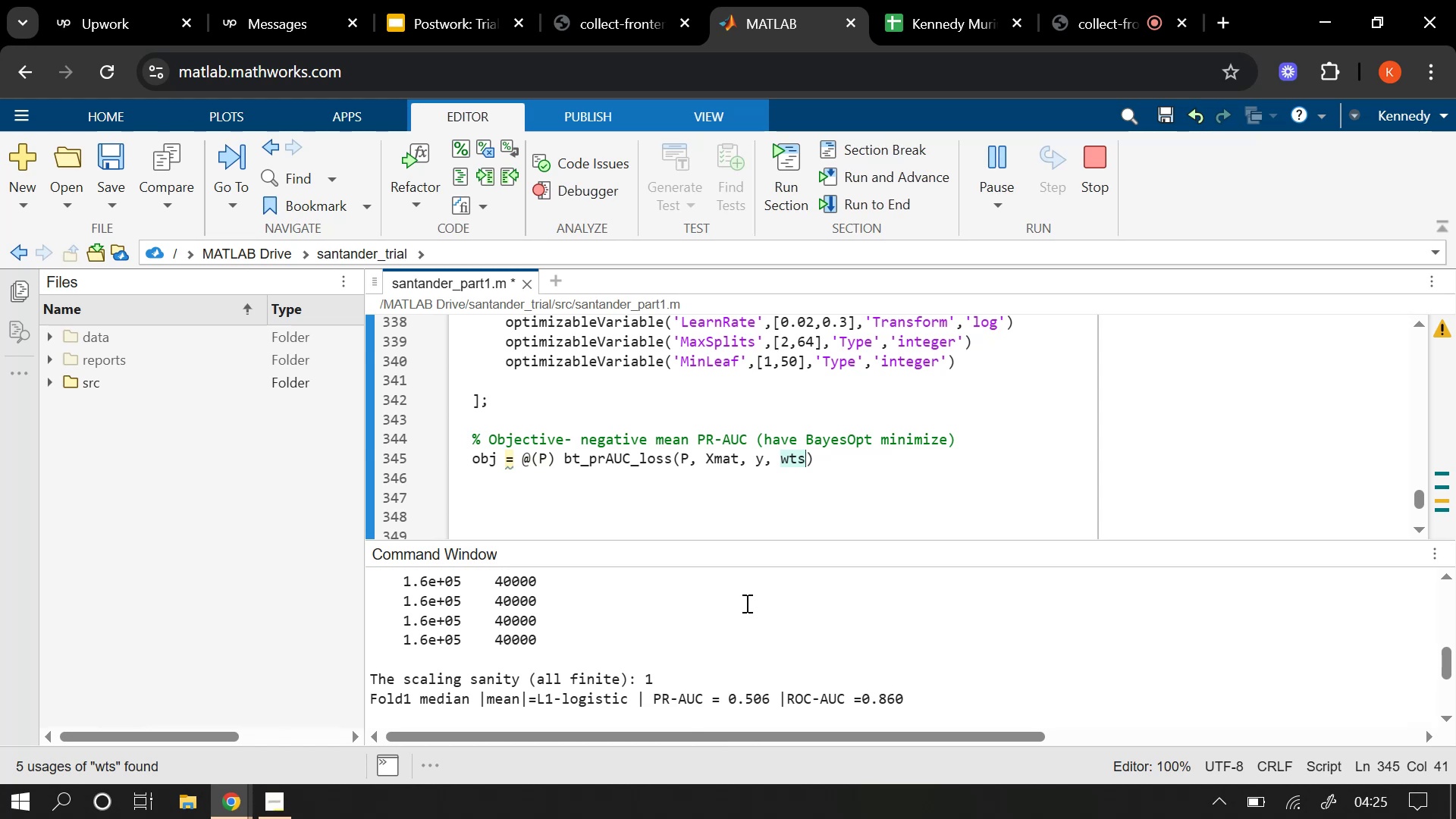 
type(, cv)
 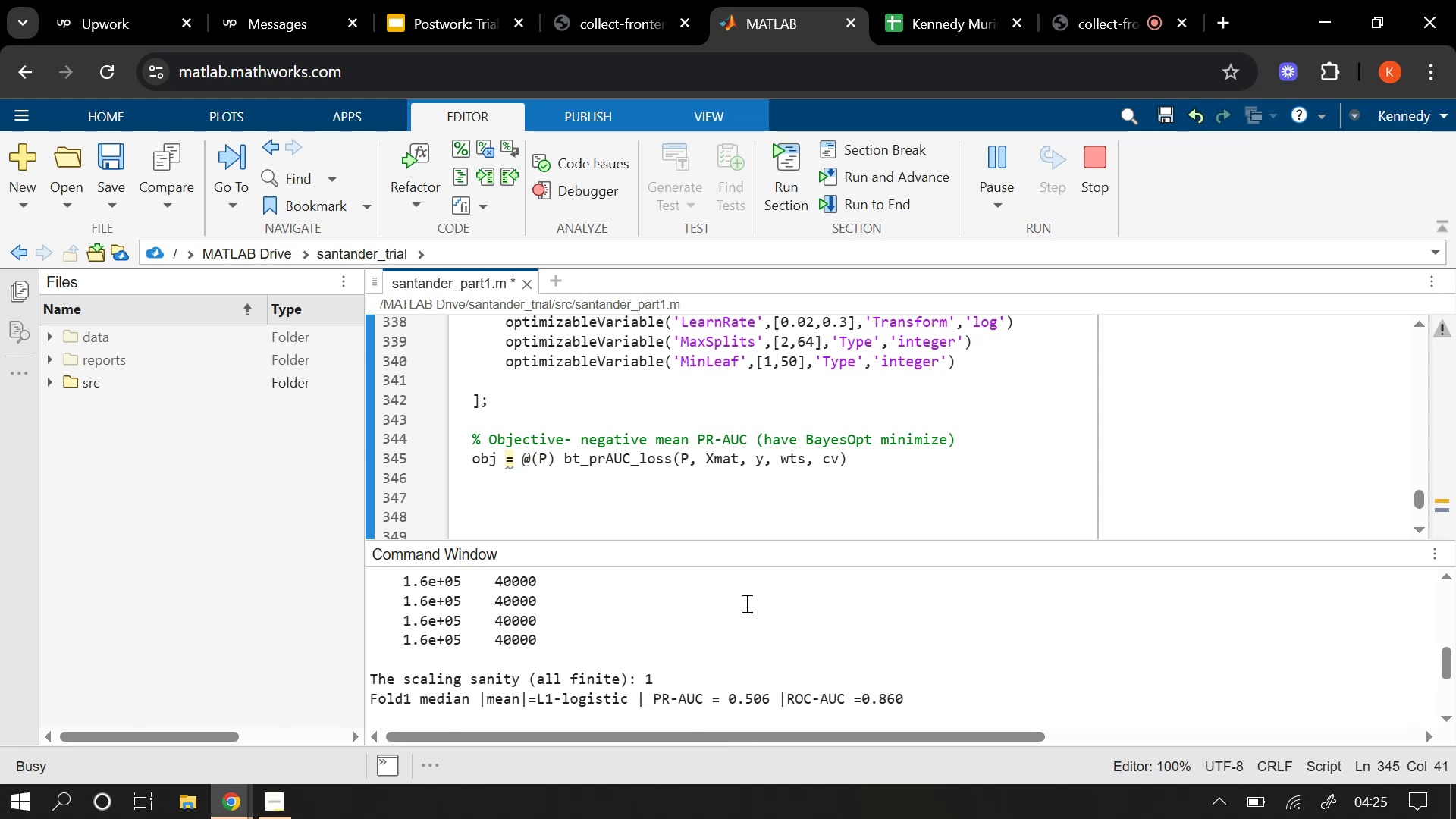 
wait(6.17)
 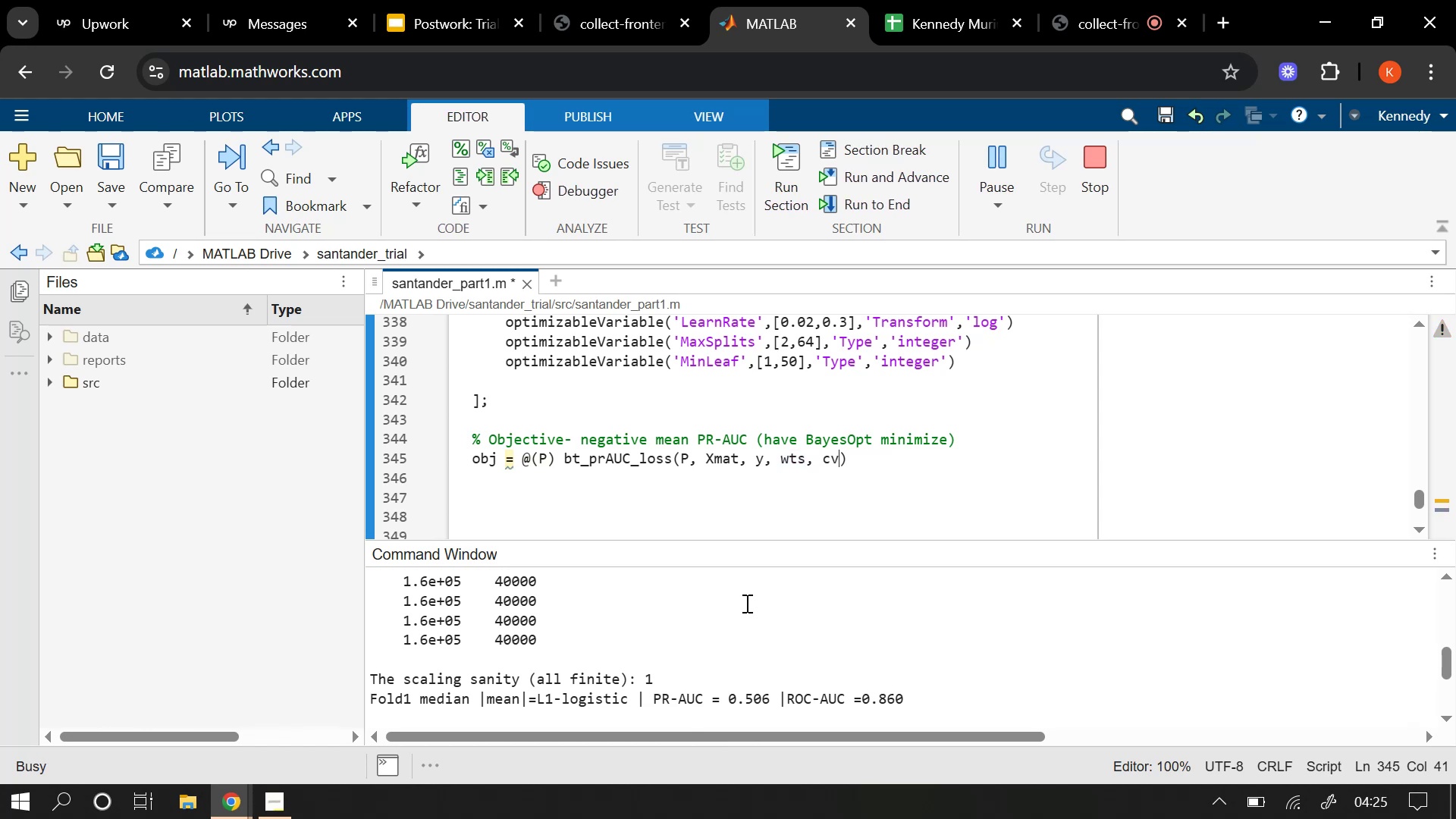 
key(ArrowRight)
 